 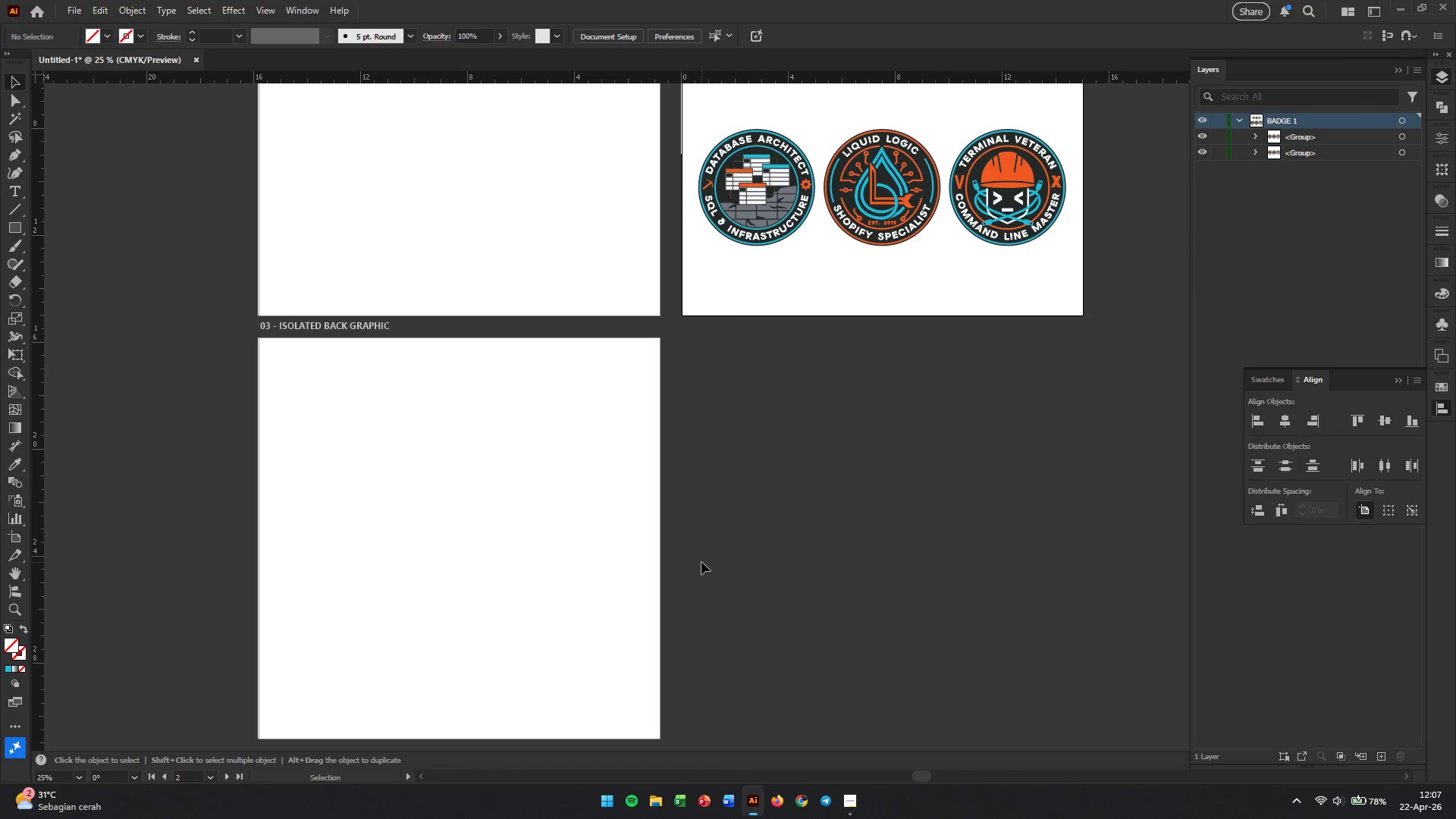 
hold_key(key=Space, duration=0.56)
 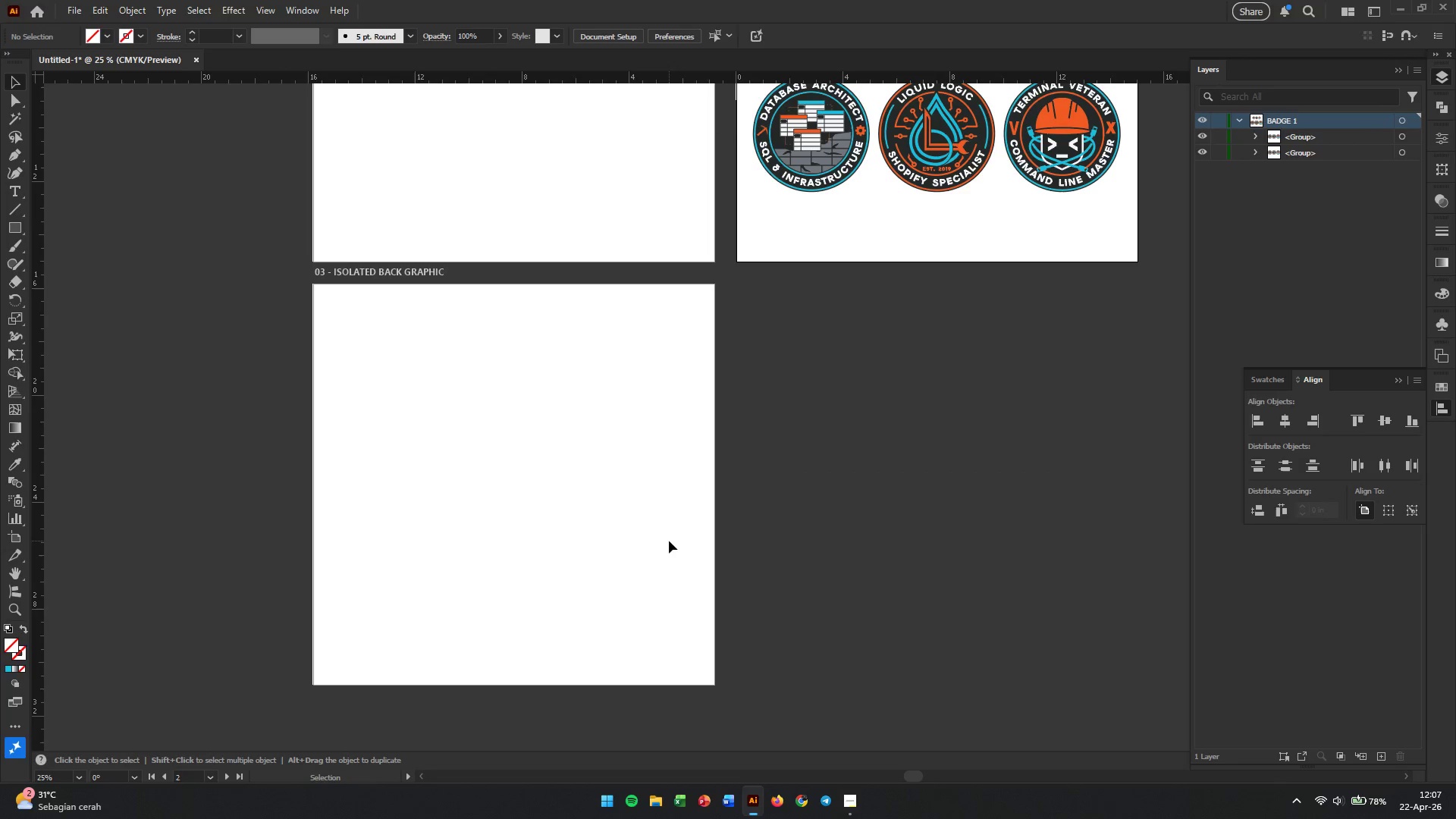 
left_click_drag(start_coordinate=[610, 588], to_coordinate=[665, 534])
 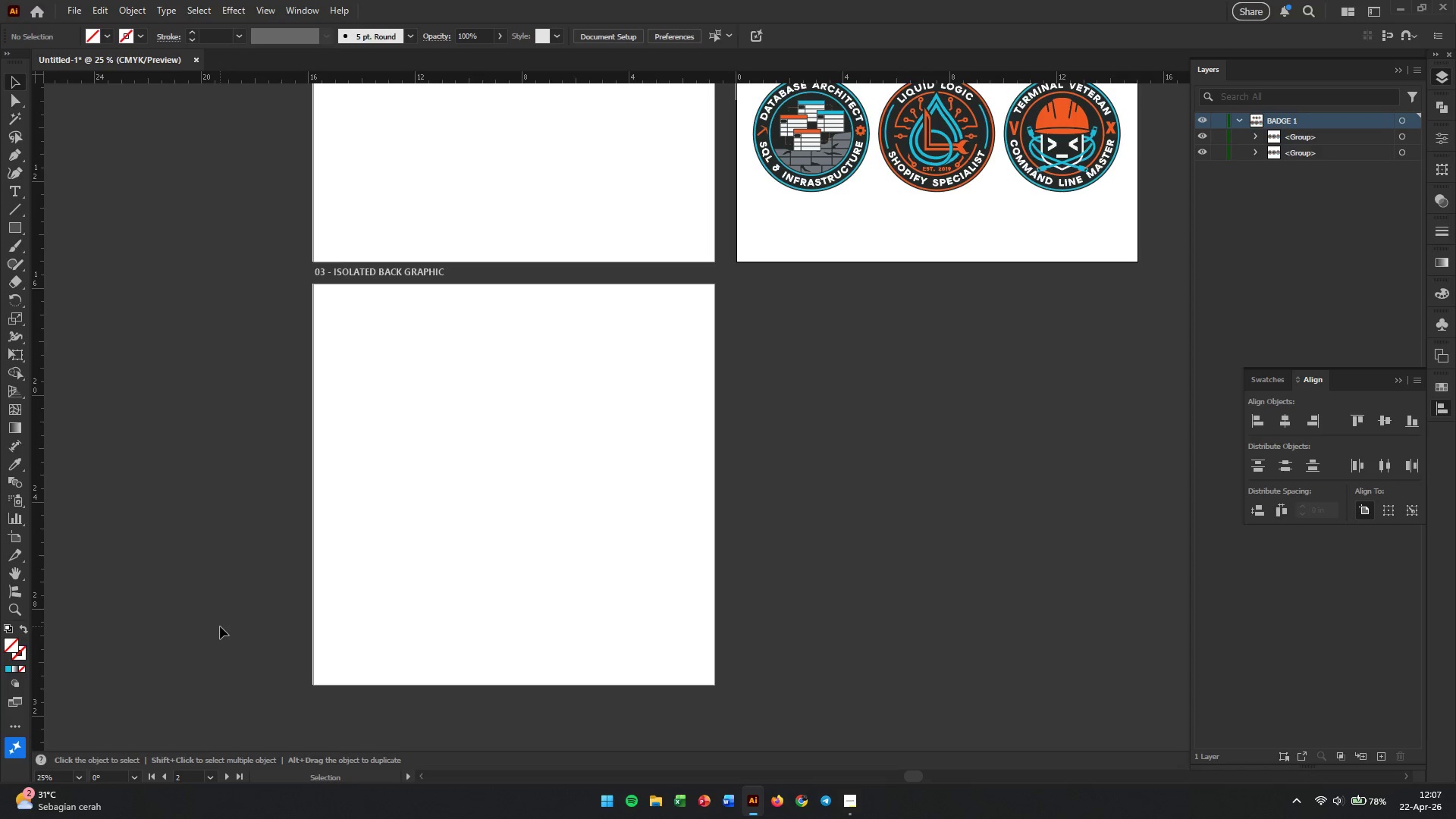 
wait(46.33)
 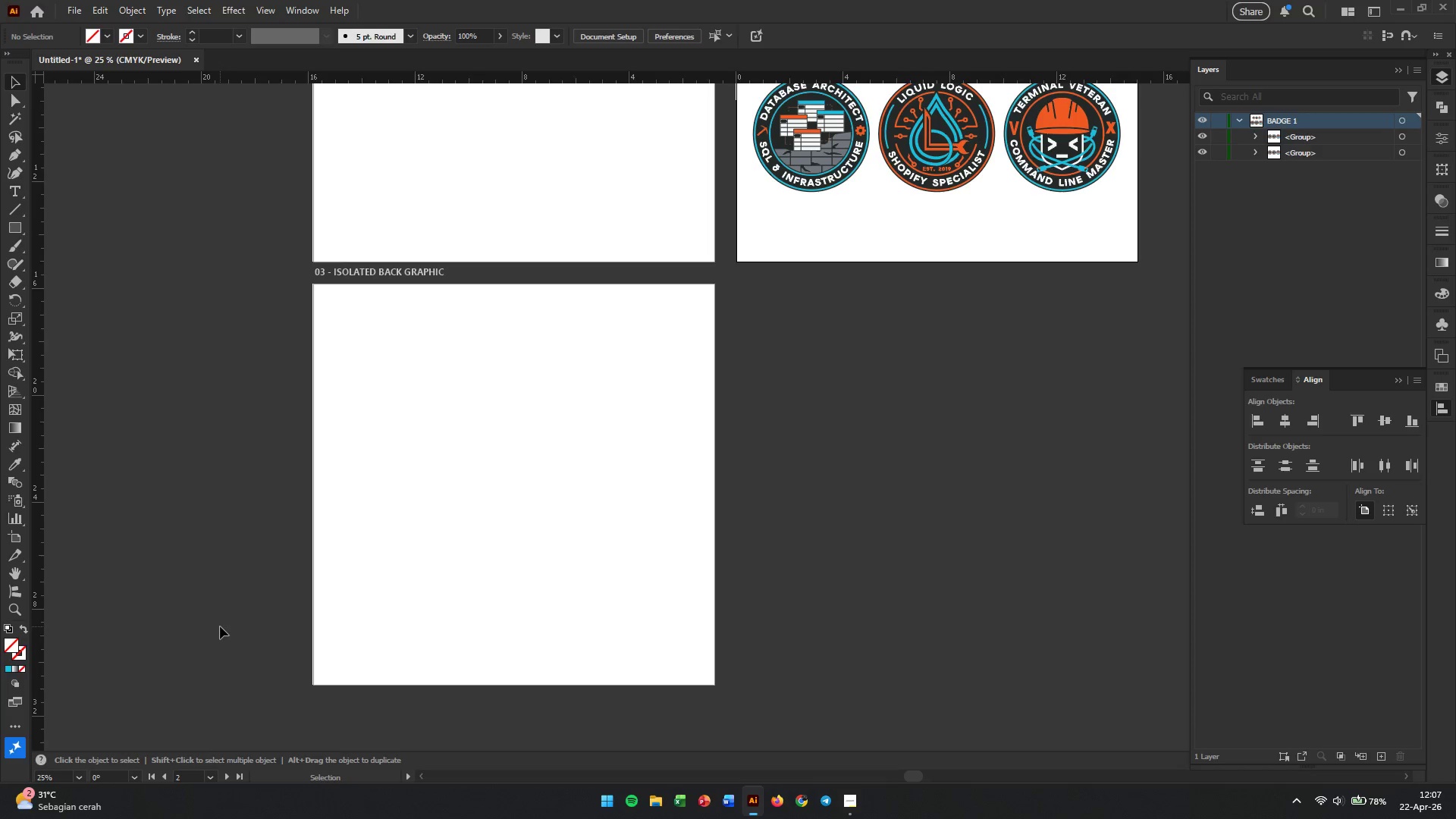 
left_click([221, 529])
 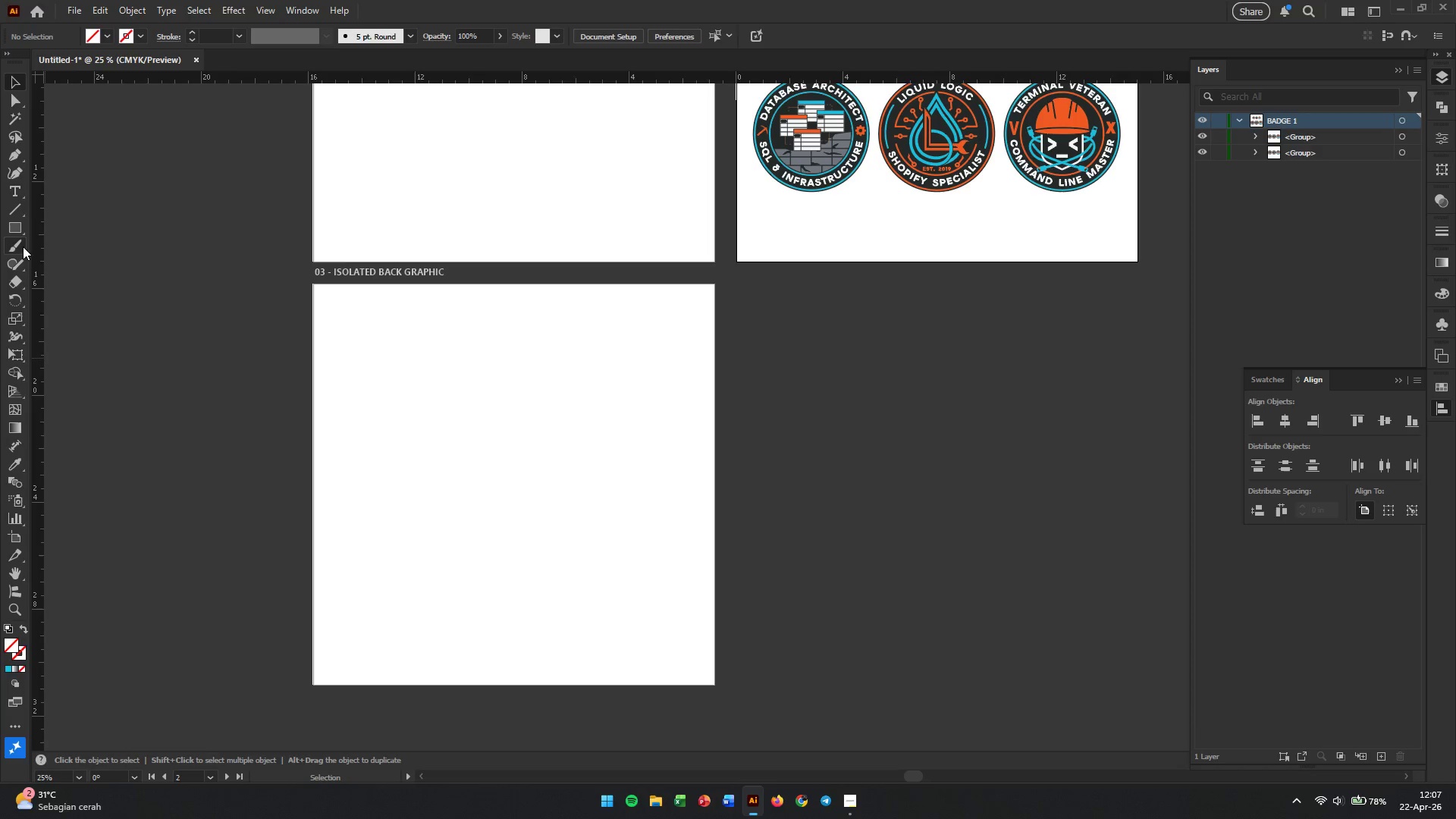 
left_click([17, 228])
 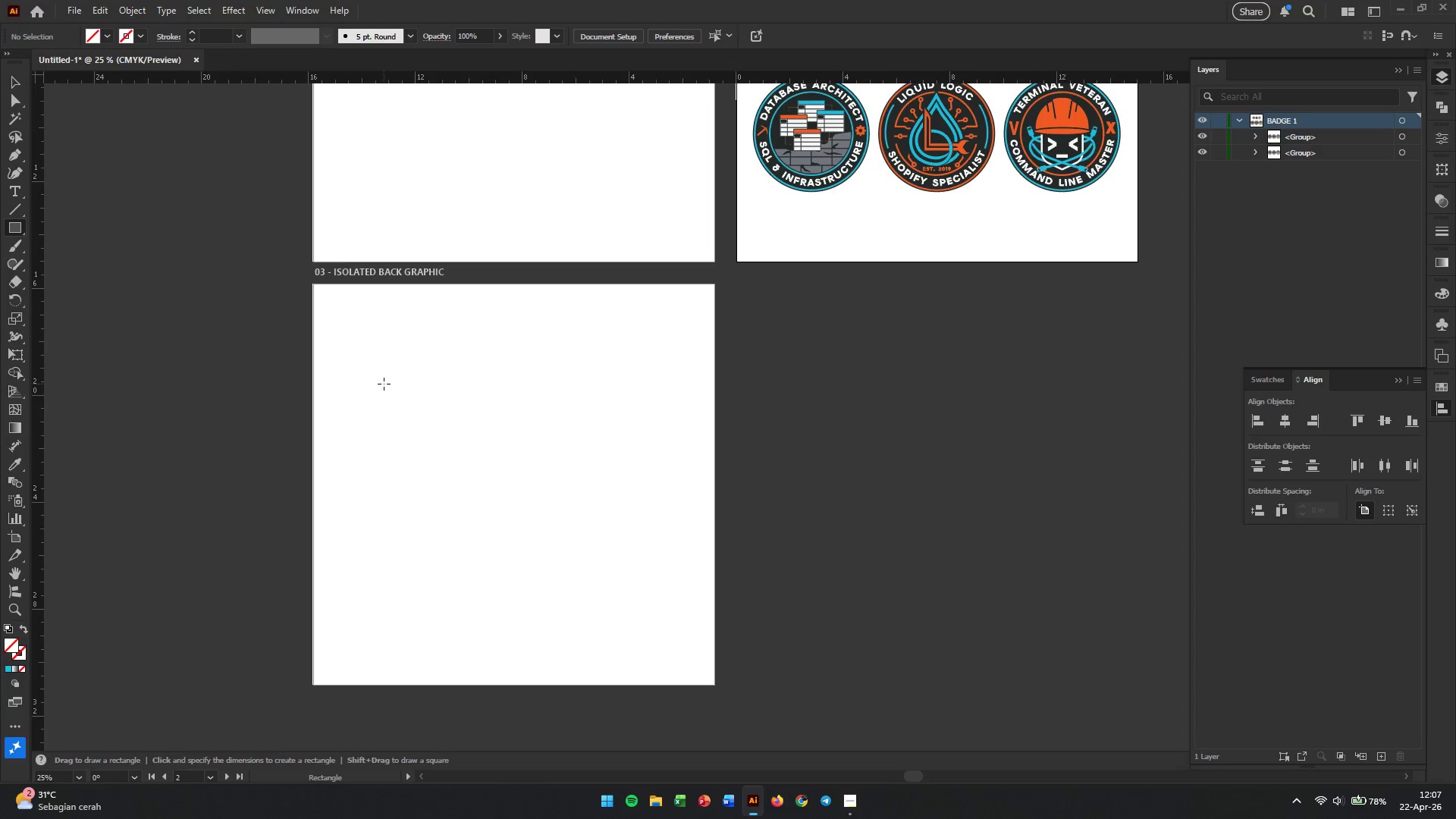 
left_click_drag(start_coordinate=[388, 361], to_coordinate=[496, 561])
 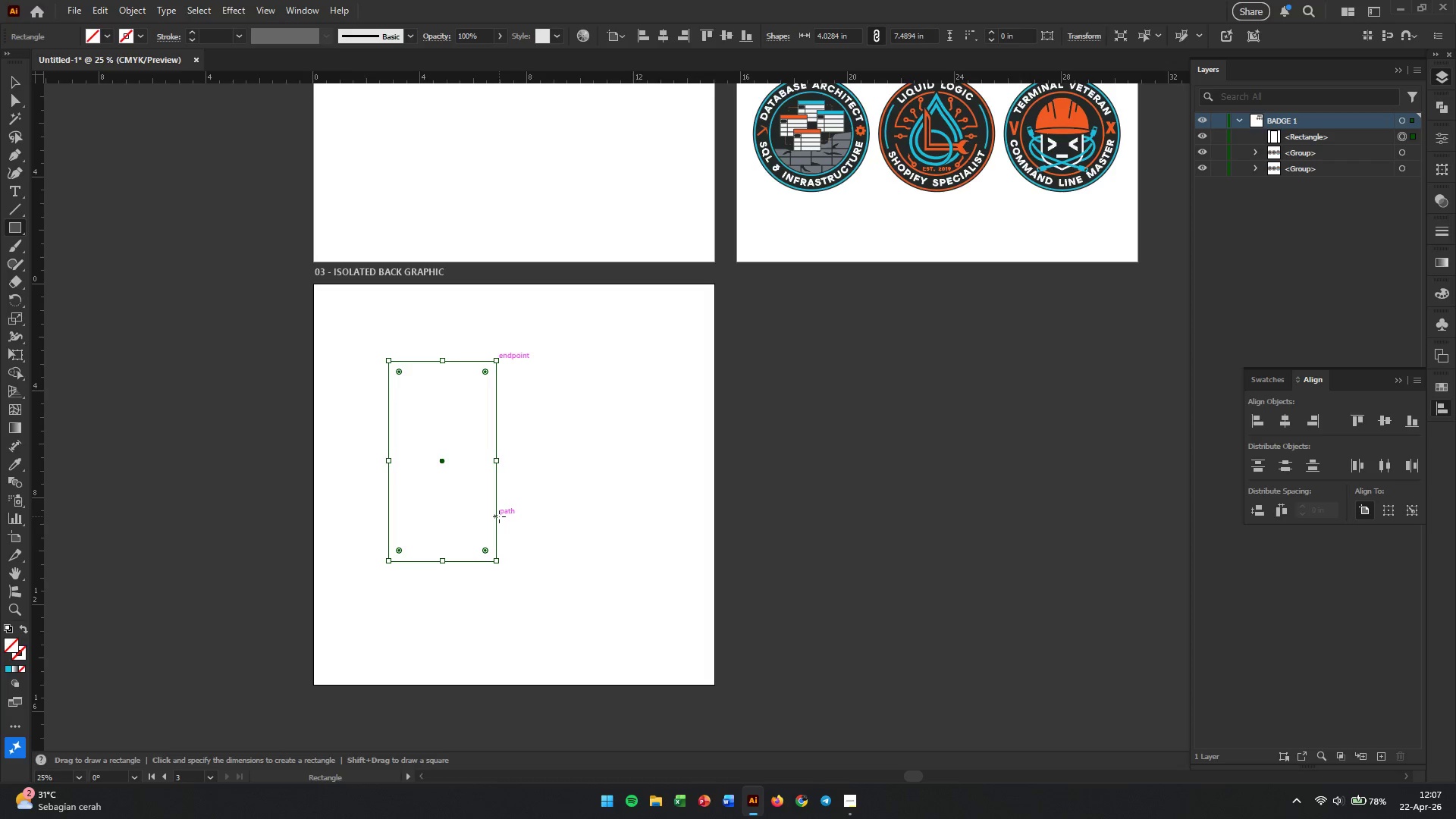 
hold_key(key=AltLeft, duration=0.38)
scroll: coordinate [506, 514], scroll_direction: up, amount: 2.0
 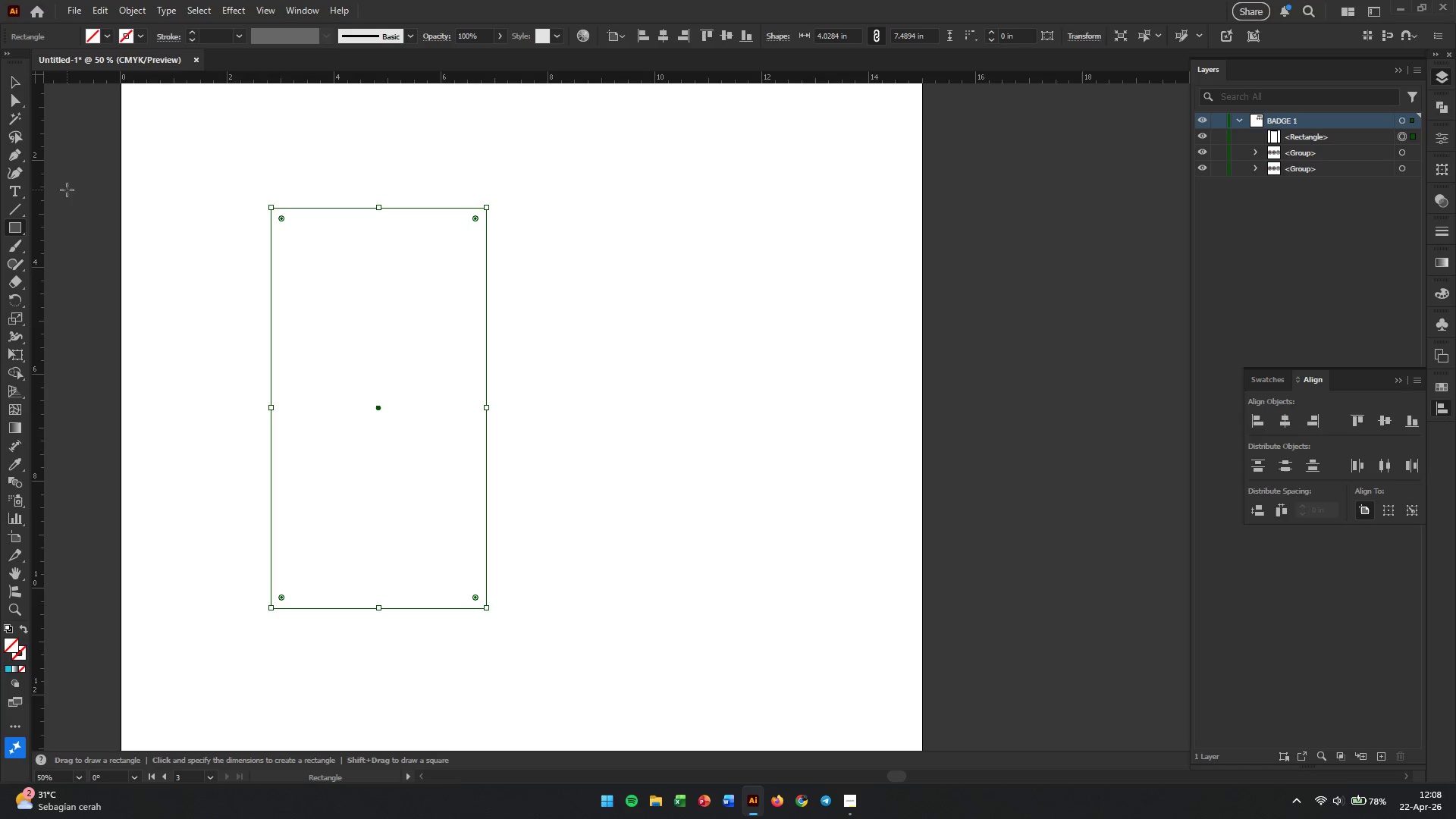 
left_click([14, 106])
 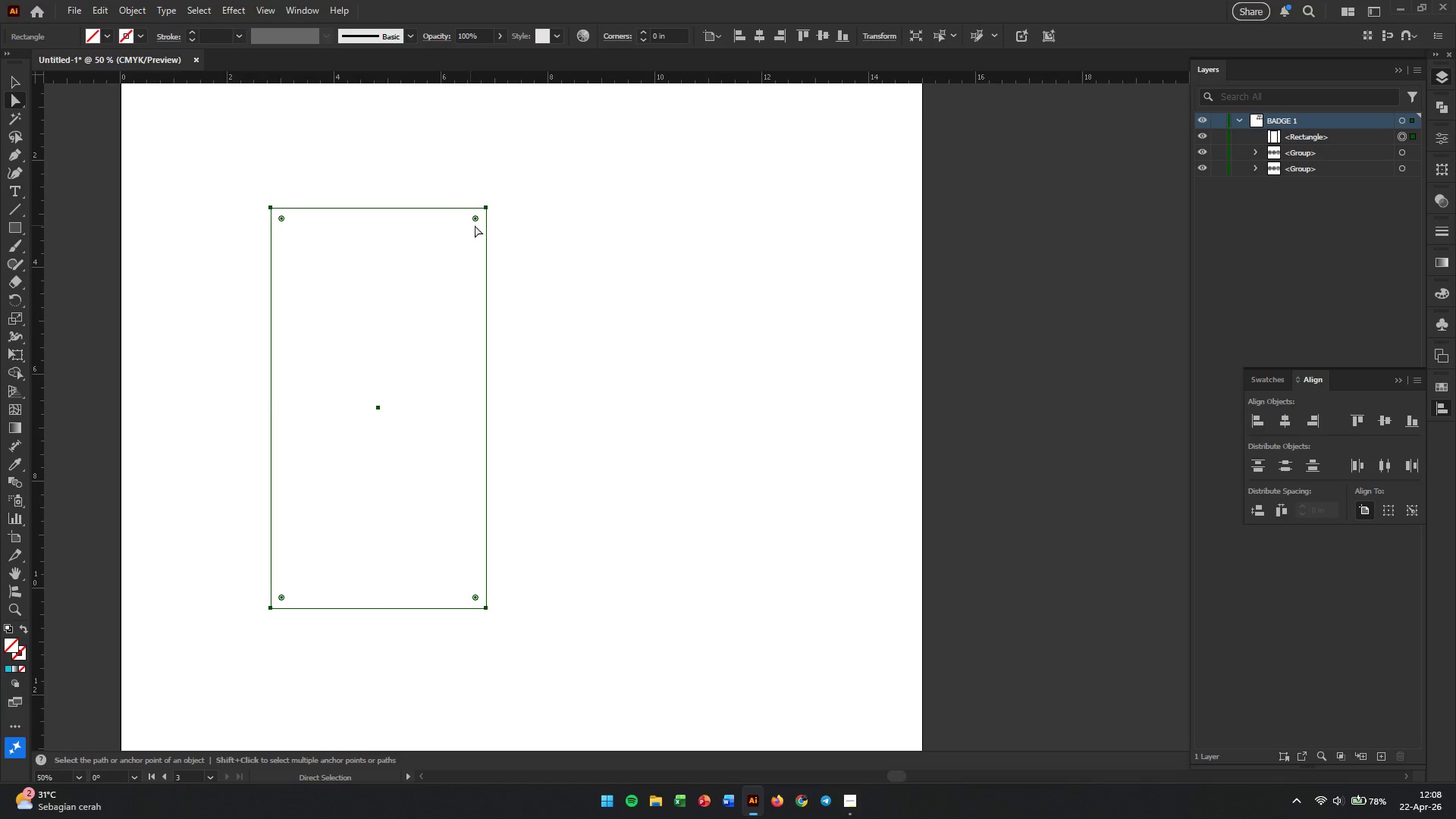 
left_click([540, 225])
 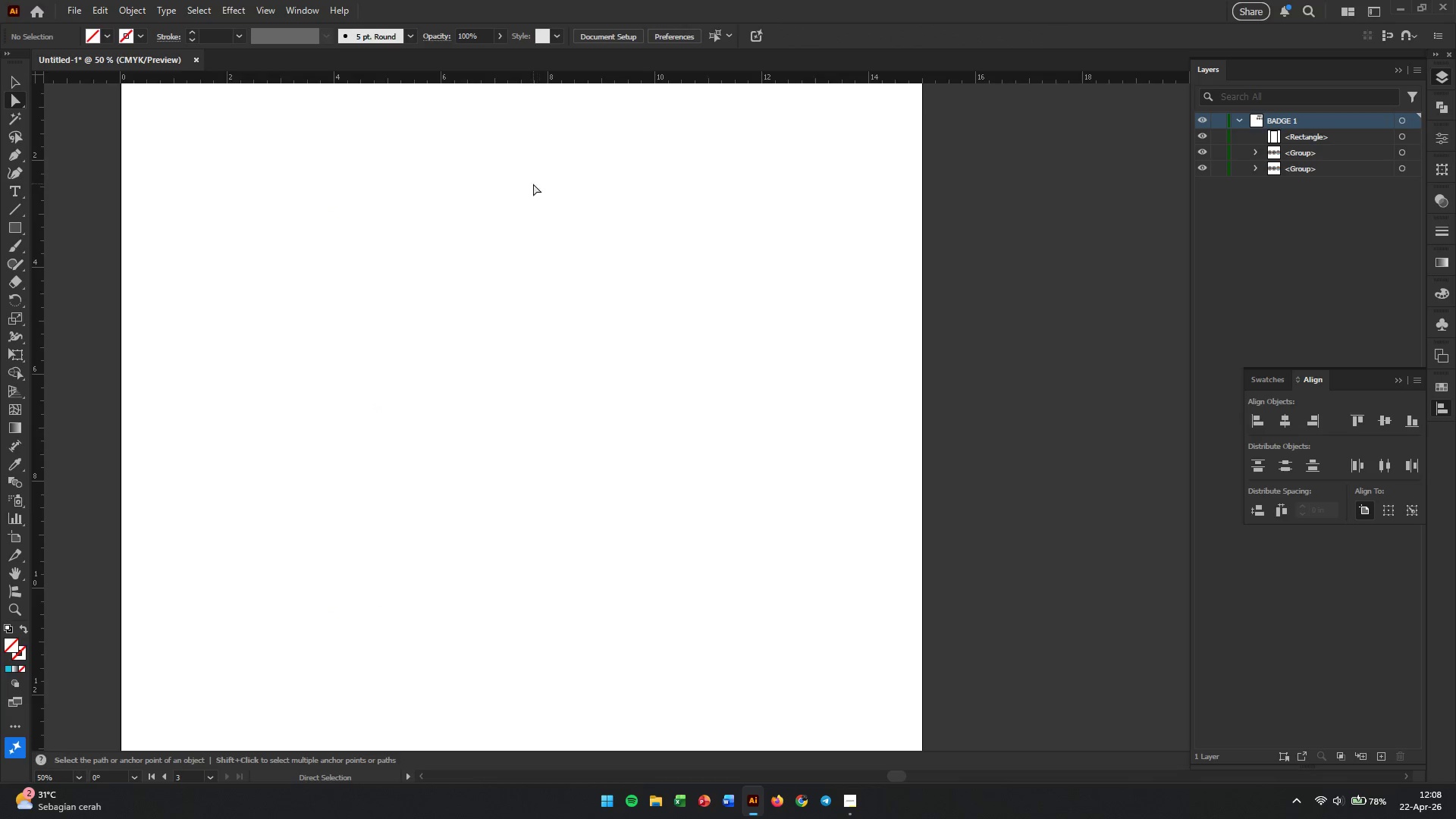 
left_click_drag(start_coordinate=[533, 183], to_coordinate=[441, 222])
 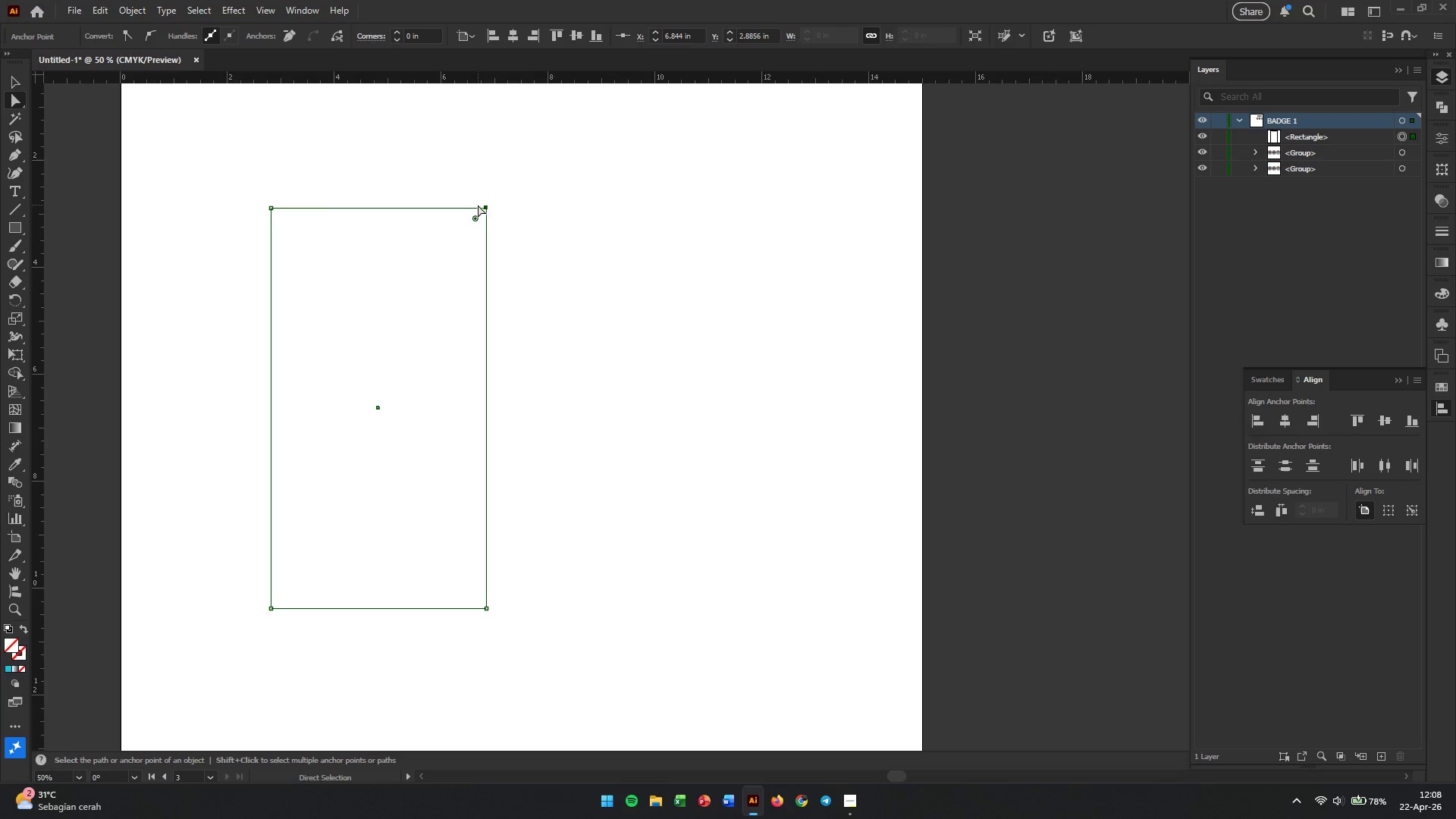 
mouse_move([482, 222])
 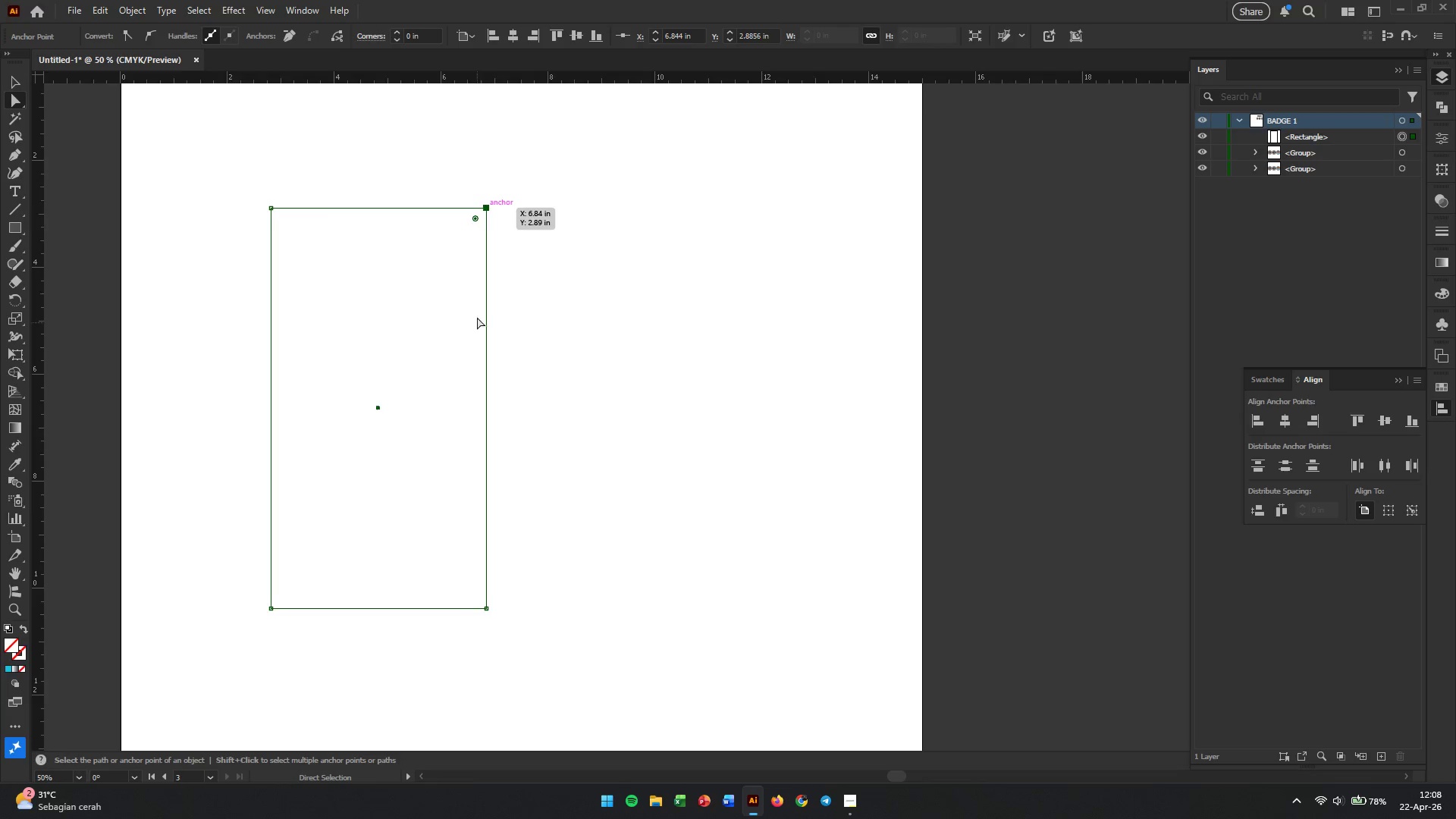 
hold_key(key=ShiftLeft, duration=1.81)
left_click([485, 609])
 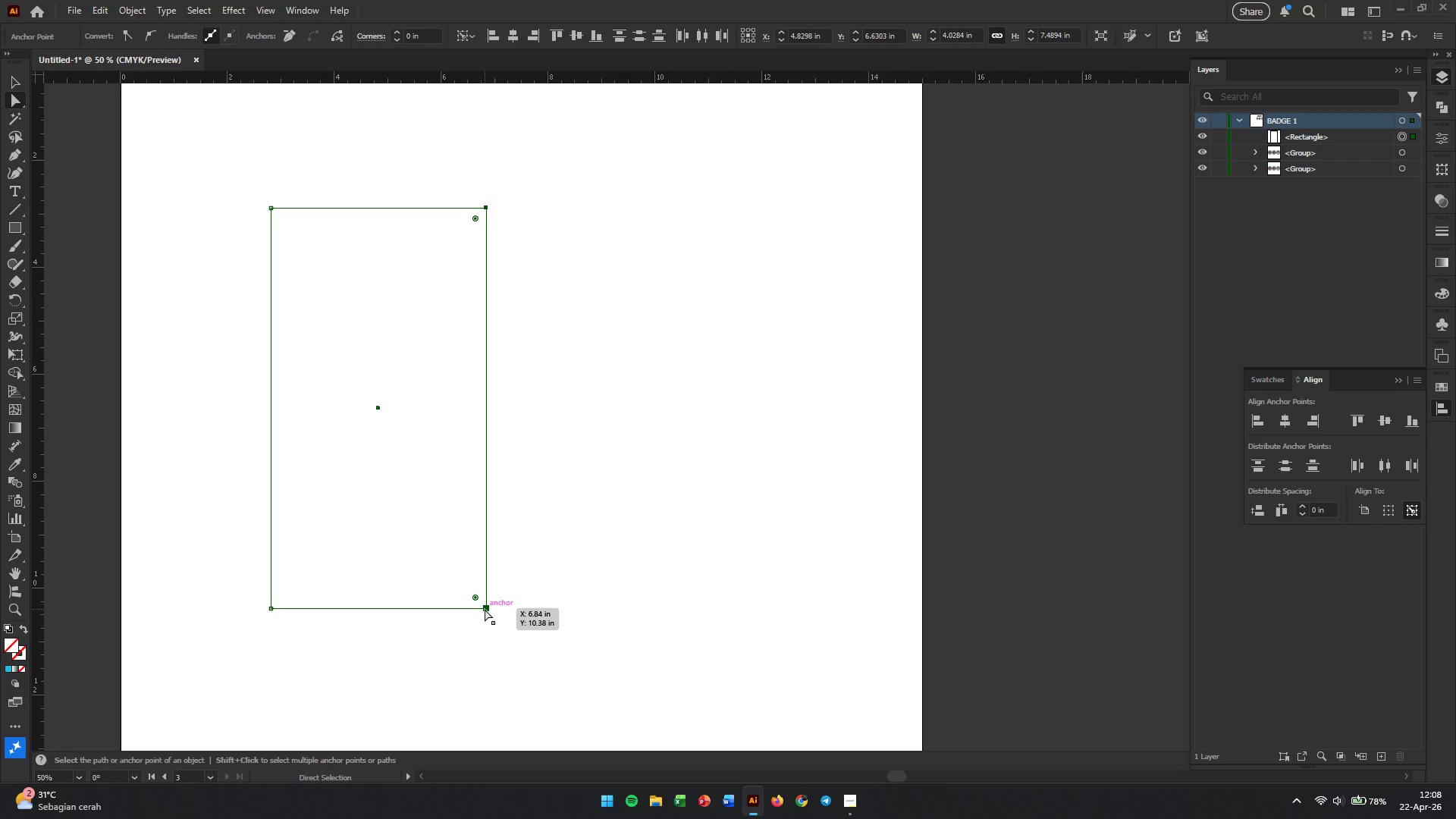 
hold_key(key=ShiftLeft, duration=1.08)
left_click_drag(start_coordinate=[485, 609], to_coordinate=[457, 632])
 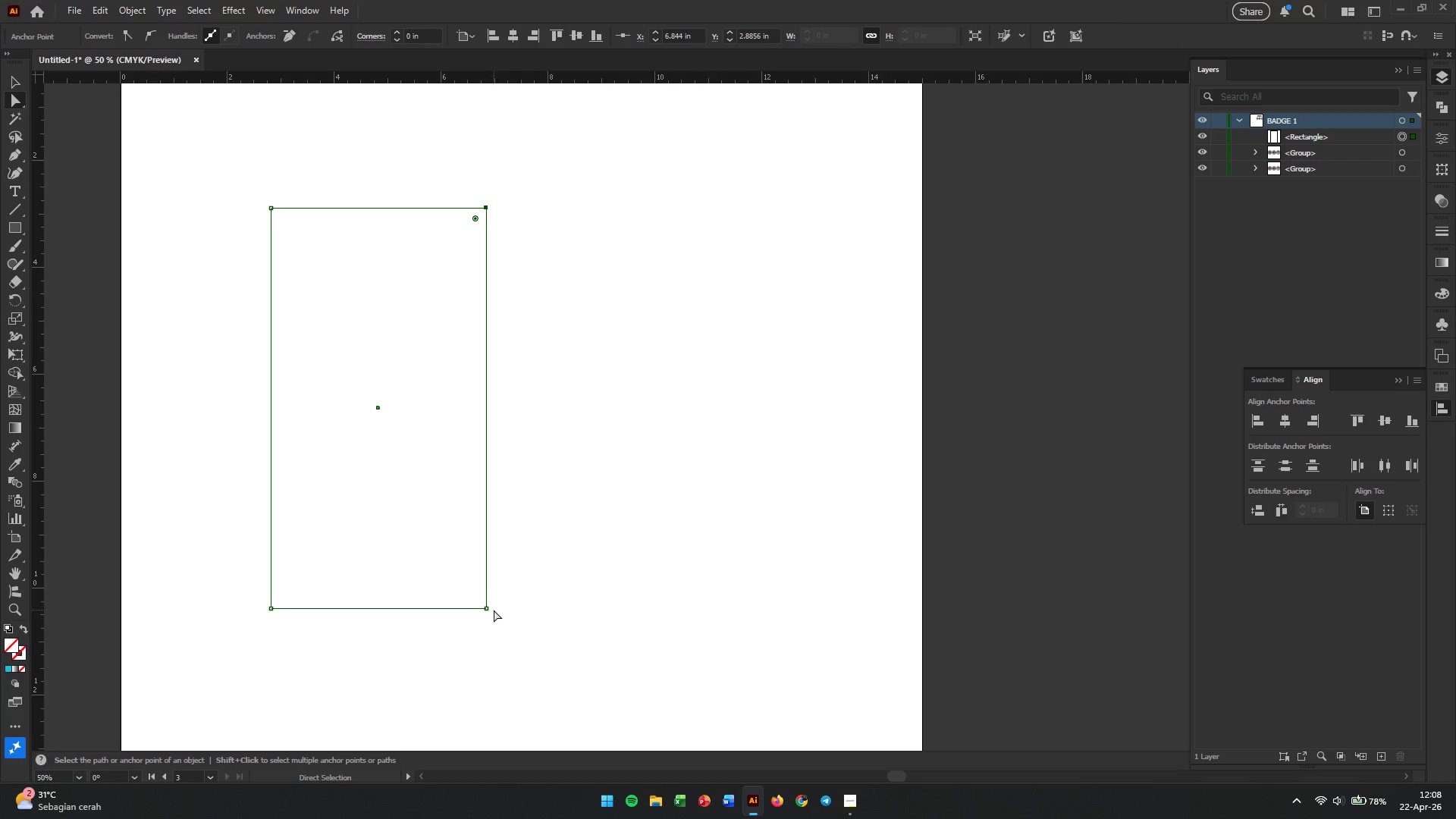 
left_click_drag(start_coordinate=[489, 610], to_coordinate=[474, 620])
 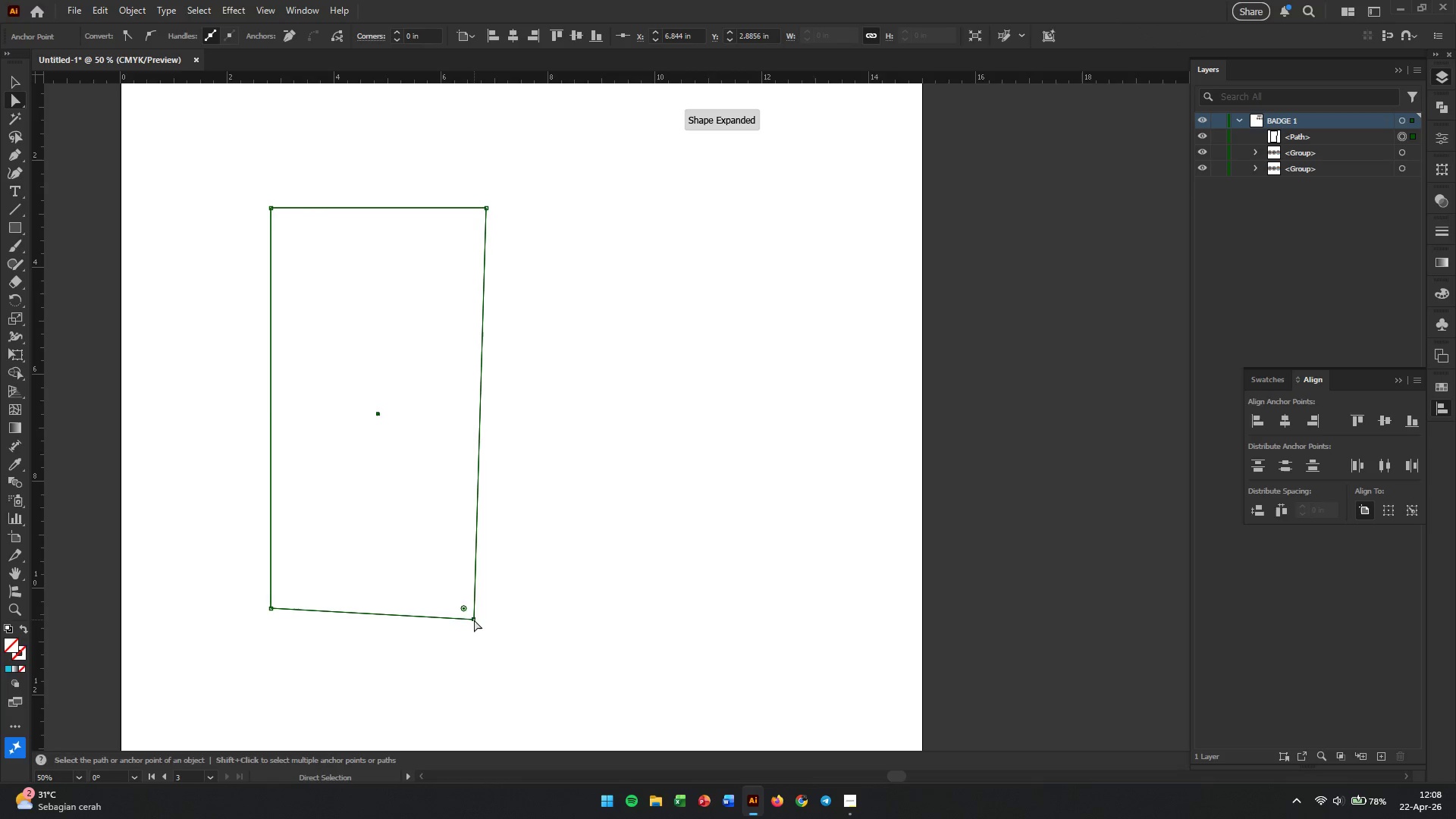 
key(Control+Z)
 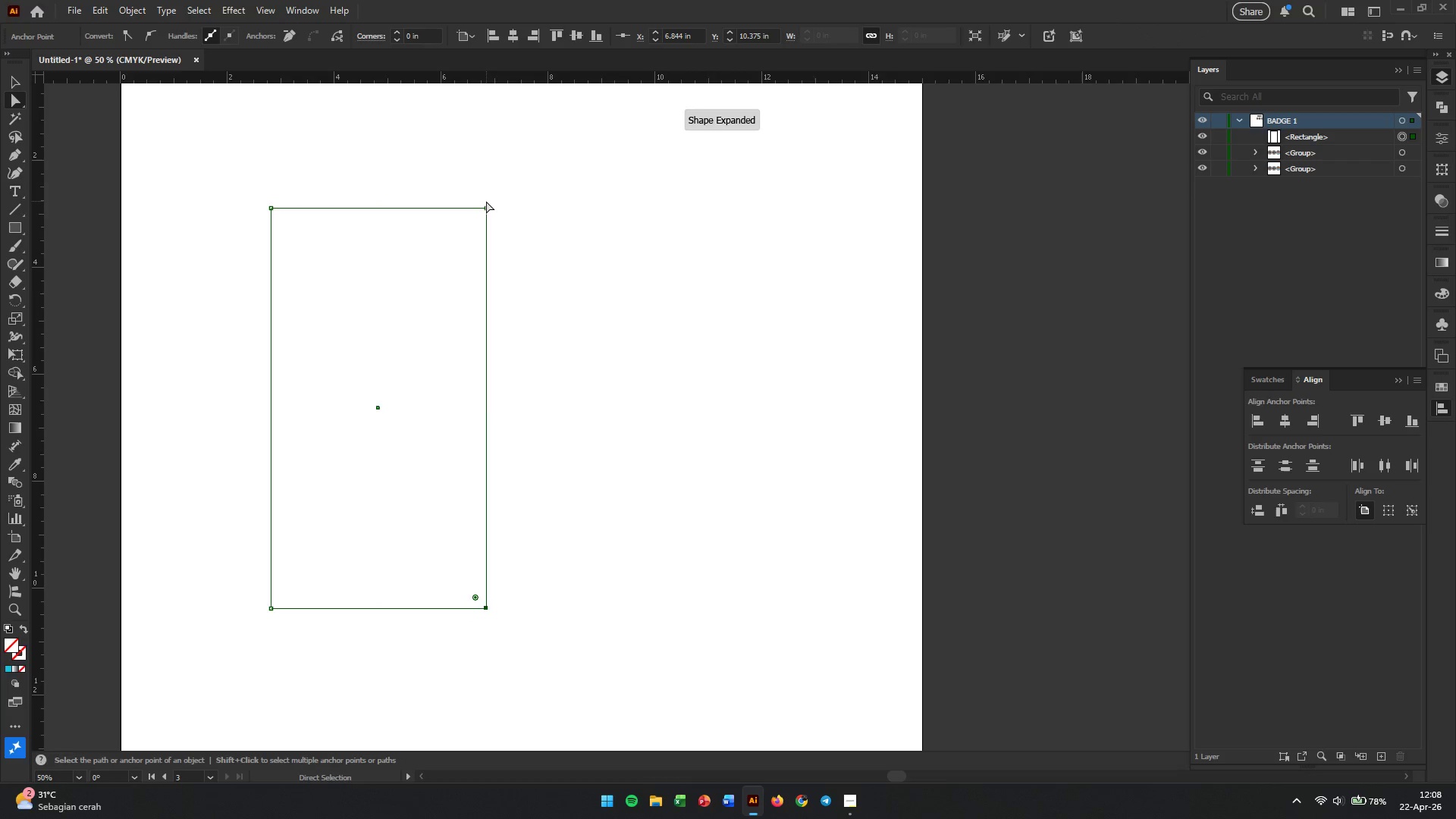 
left_click([485, 210])
 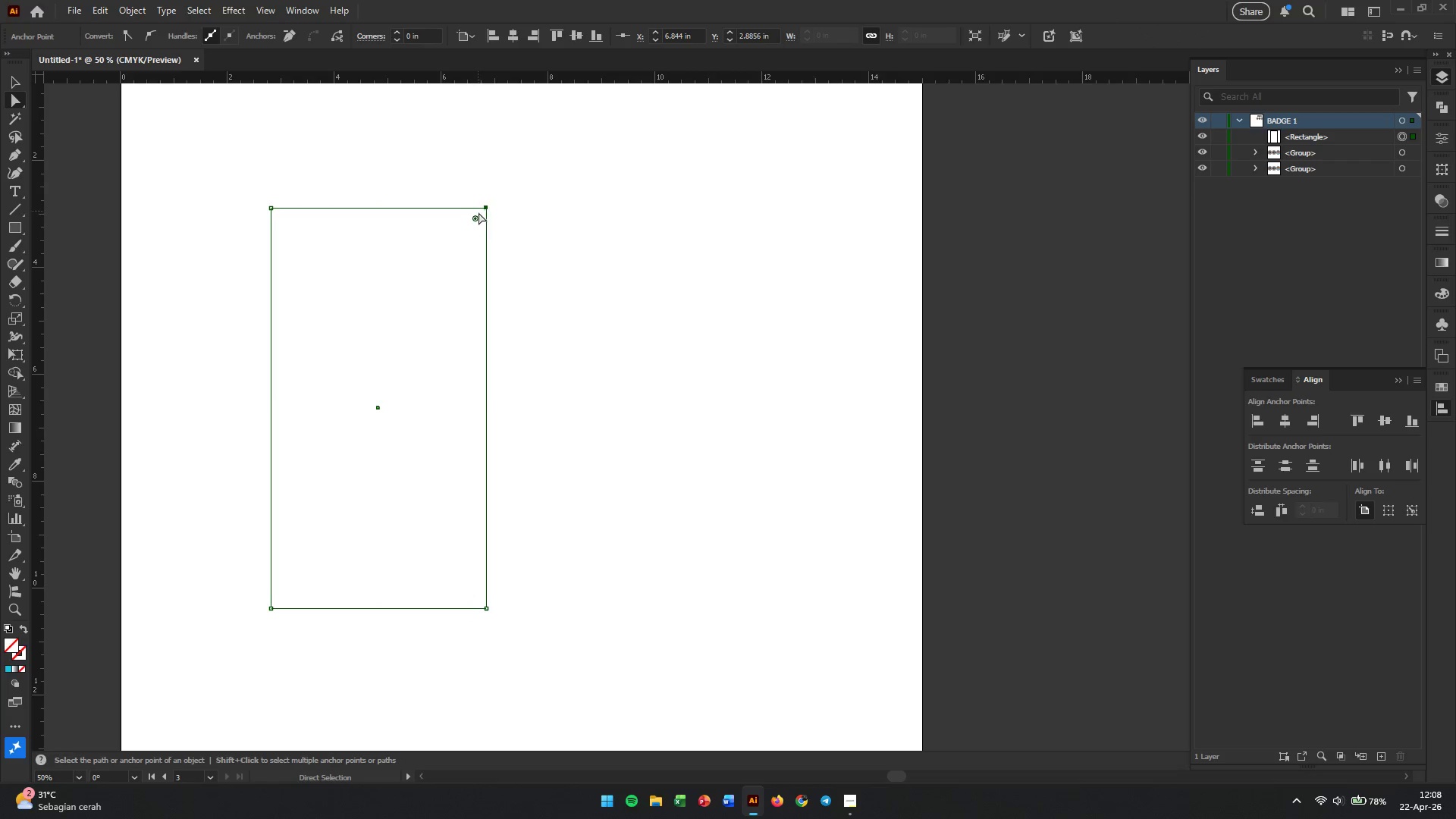 
left_click_drag(start_coordinate=[475, 171], to_coordinate=[526, 719])
 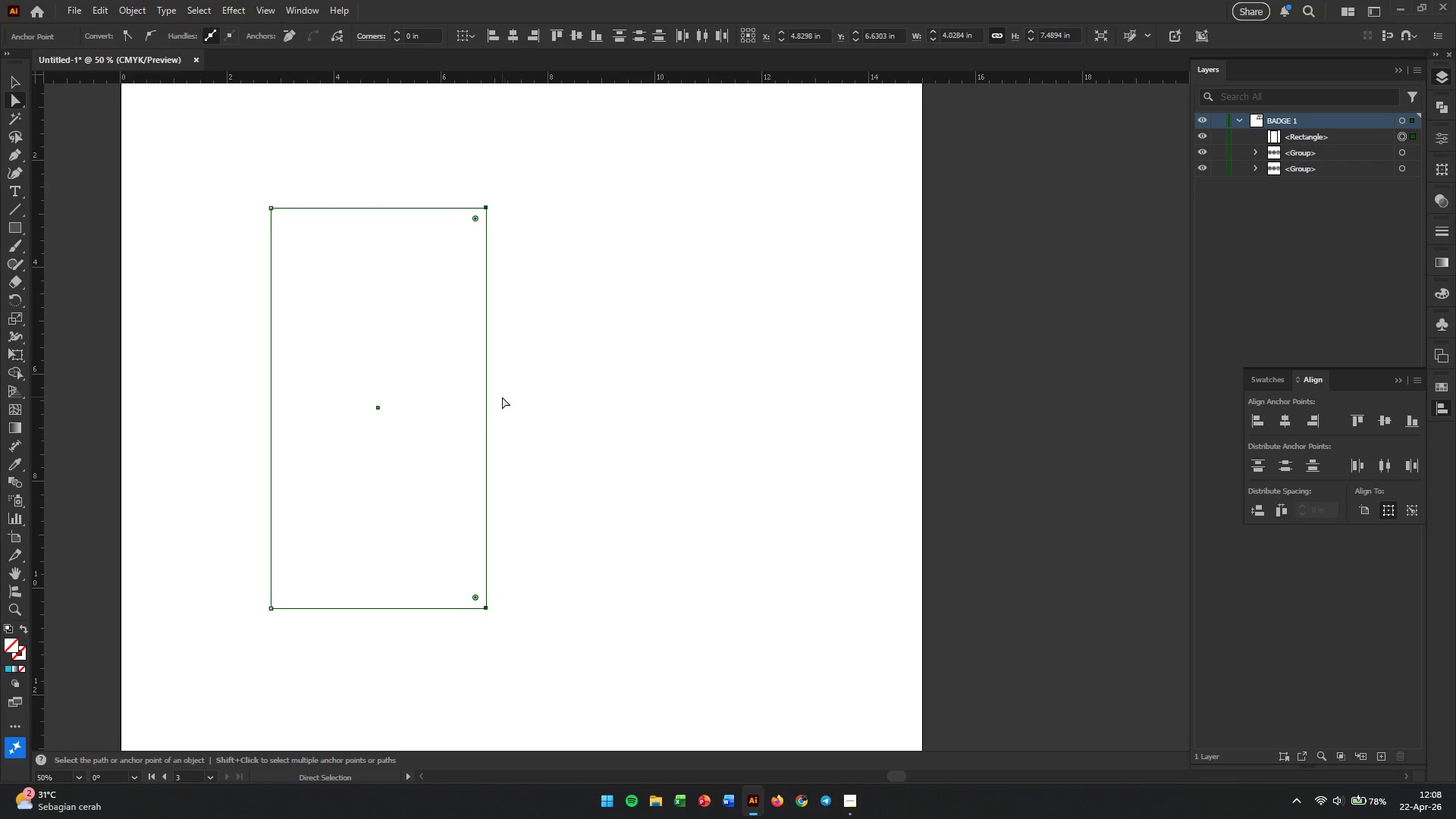 
left_click_drag(start_coordinate=[488, 394], to_coordinate=[466, 408])
 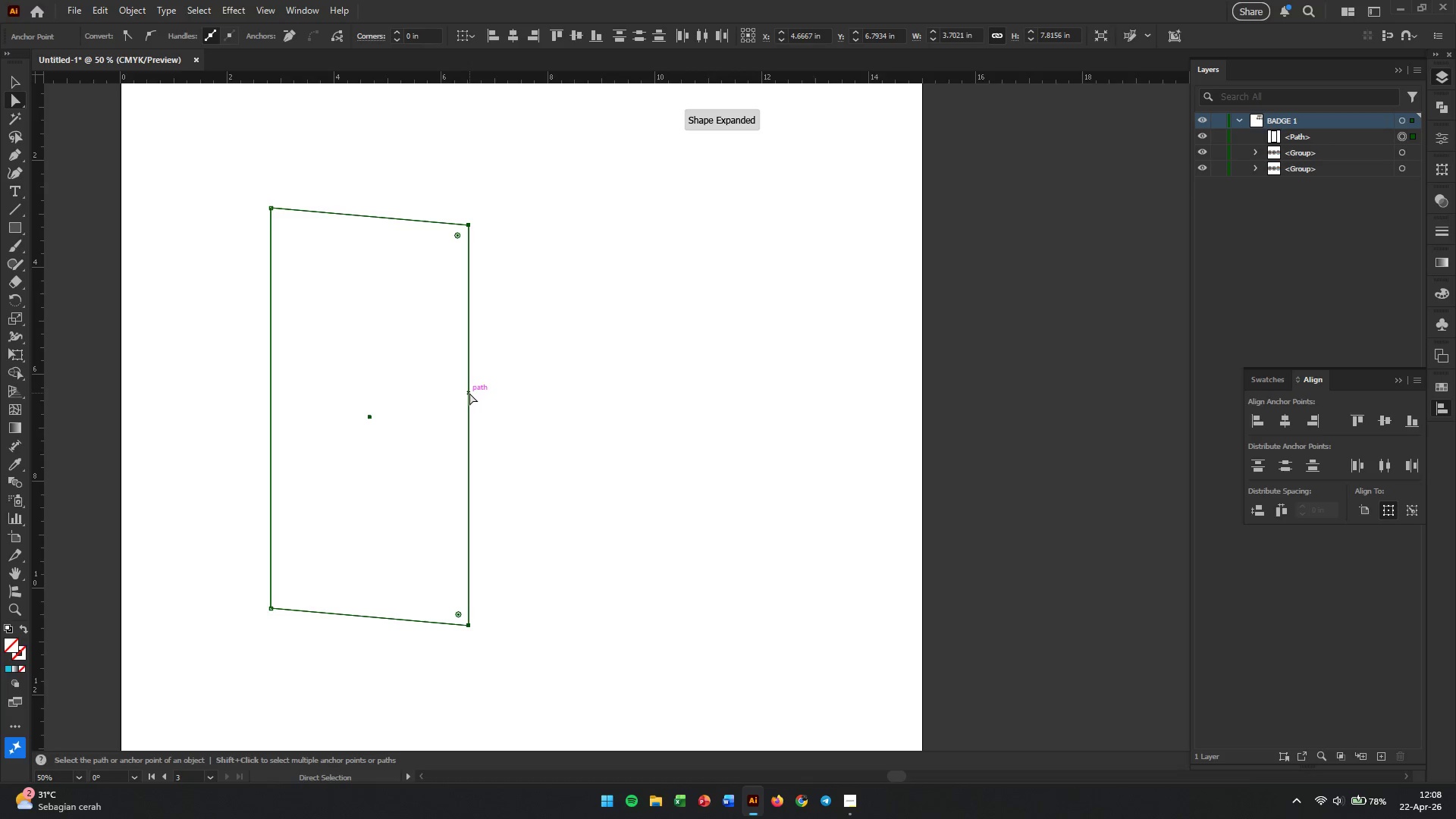 
hold_key(key=ShiftLeft, duration=0.84)
 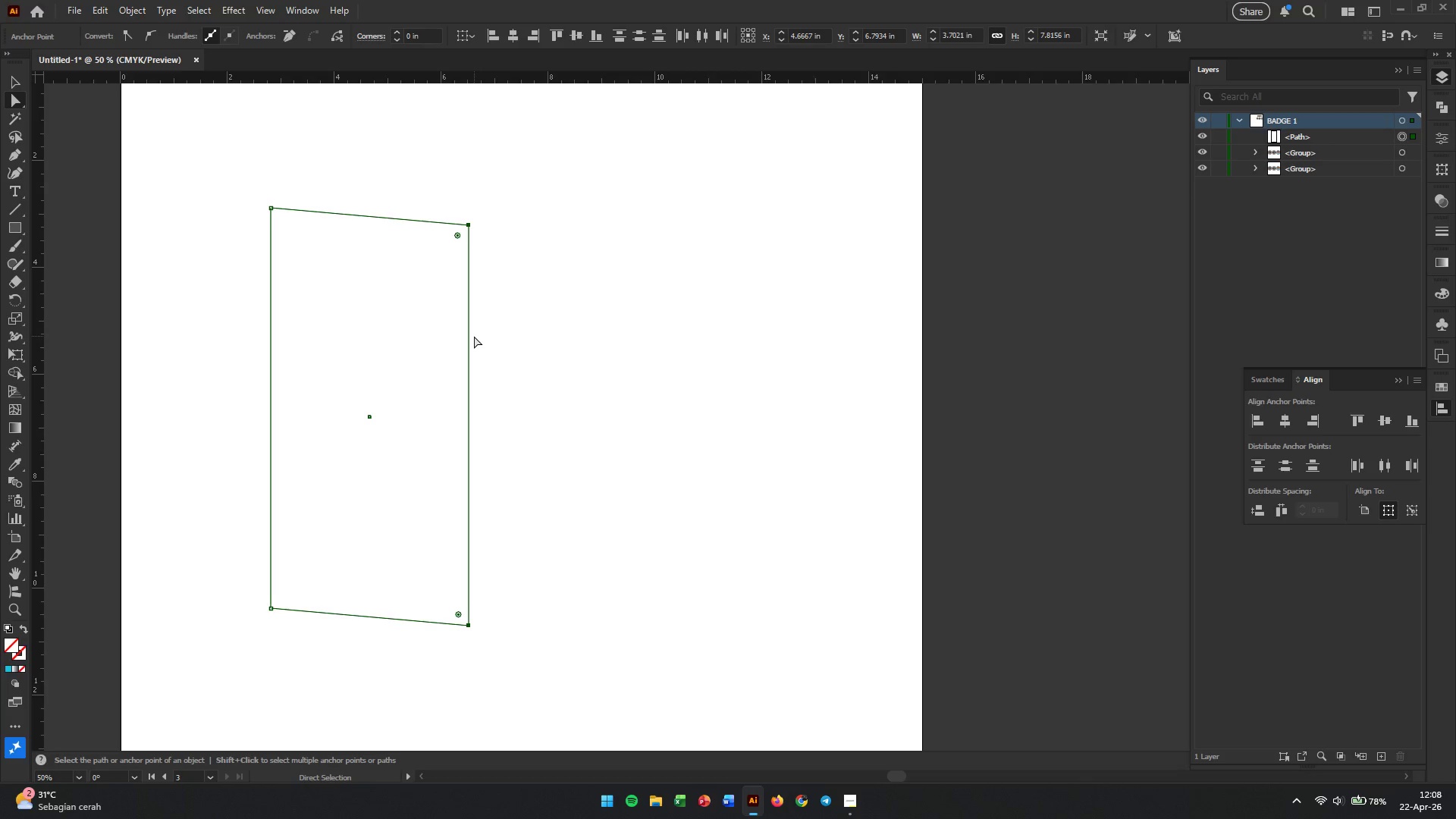 
left_click_drag(start_coordinate=[469, 347], to_coordinate=[450, 363])
 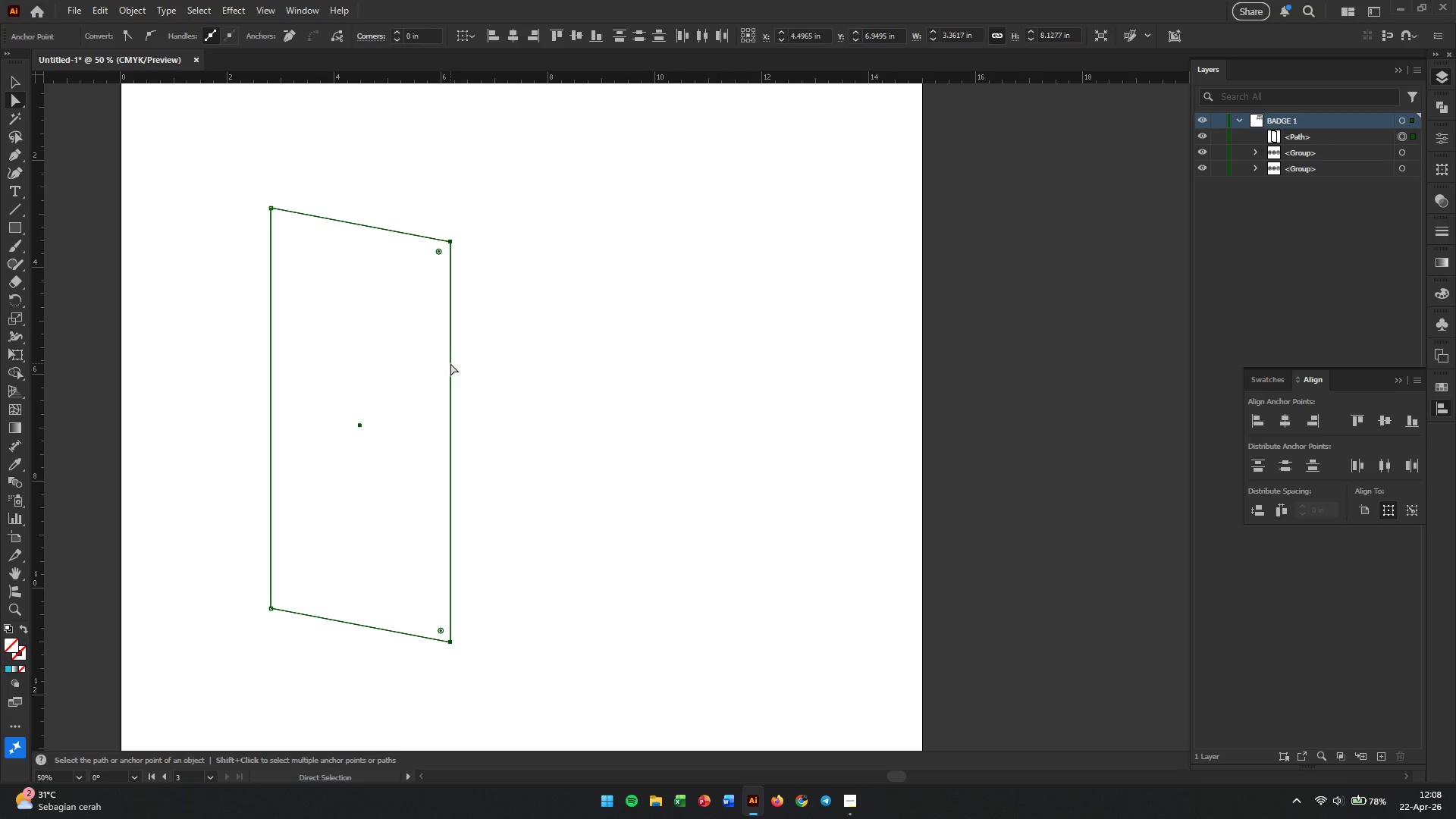 
left_click_drag(start_coordinate=[450, 363], to_coordinate=[428, 388])
 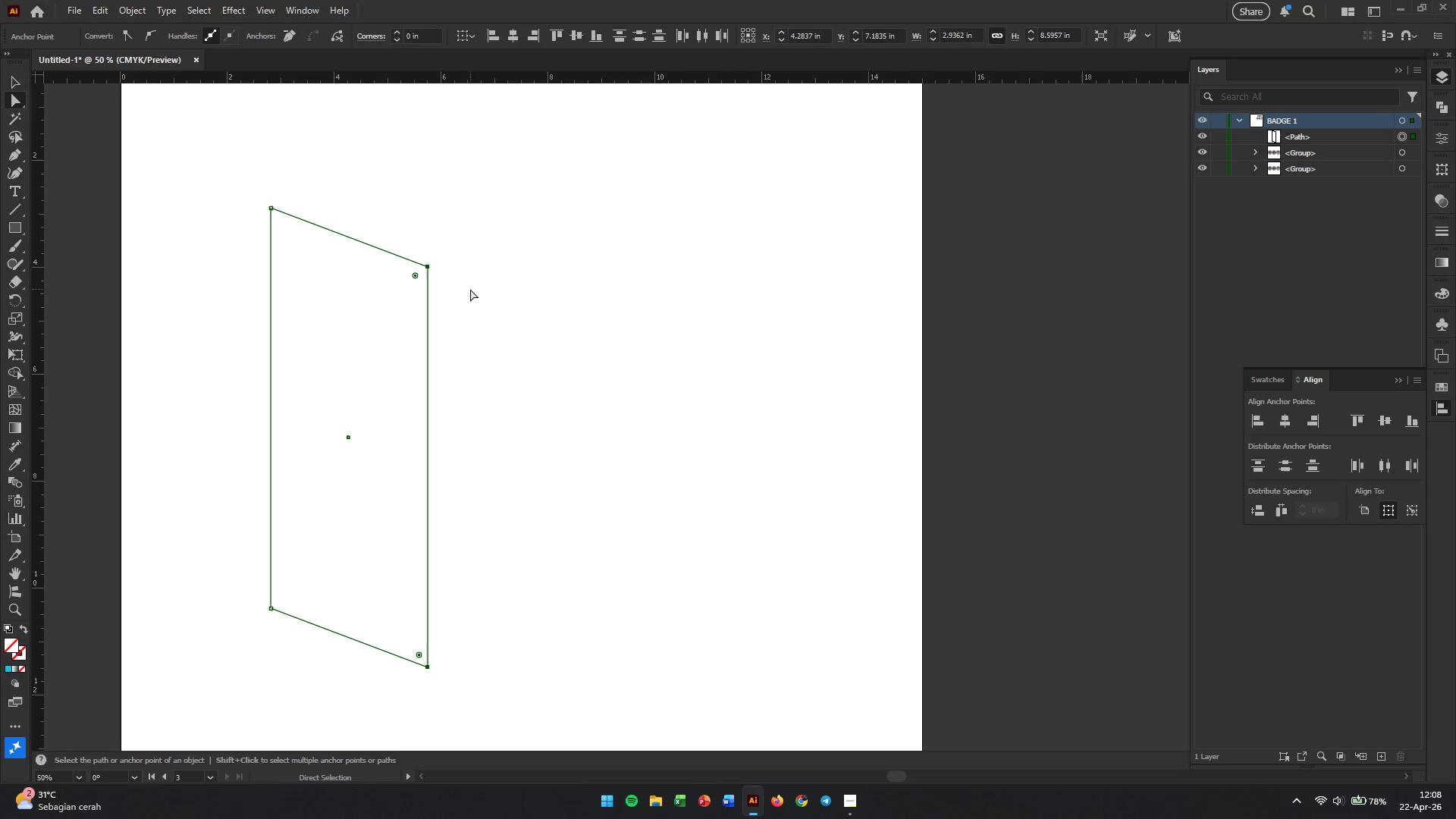 
wait(8.44)
 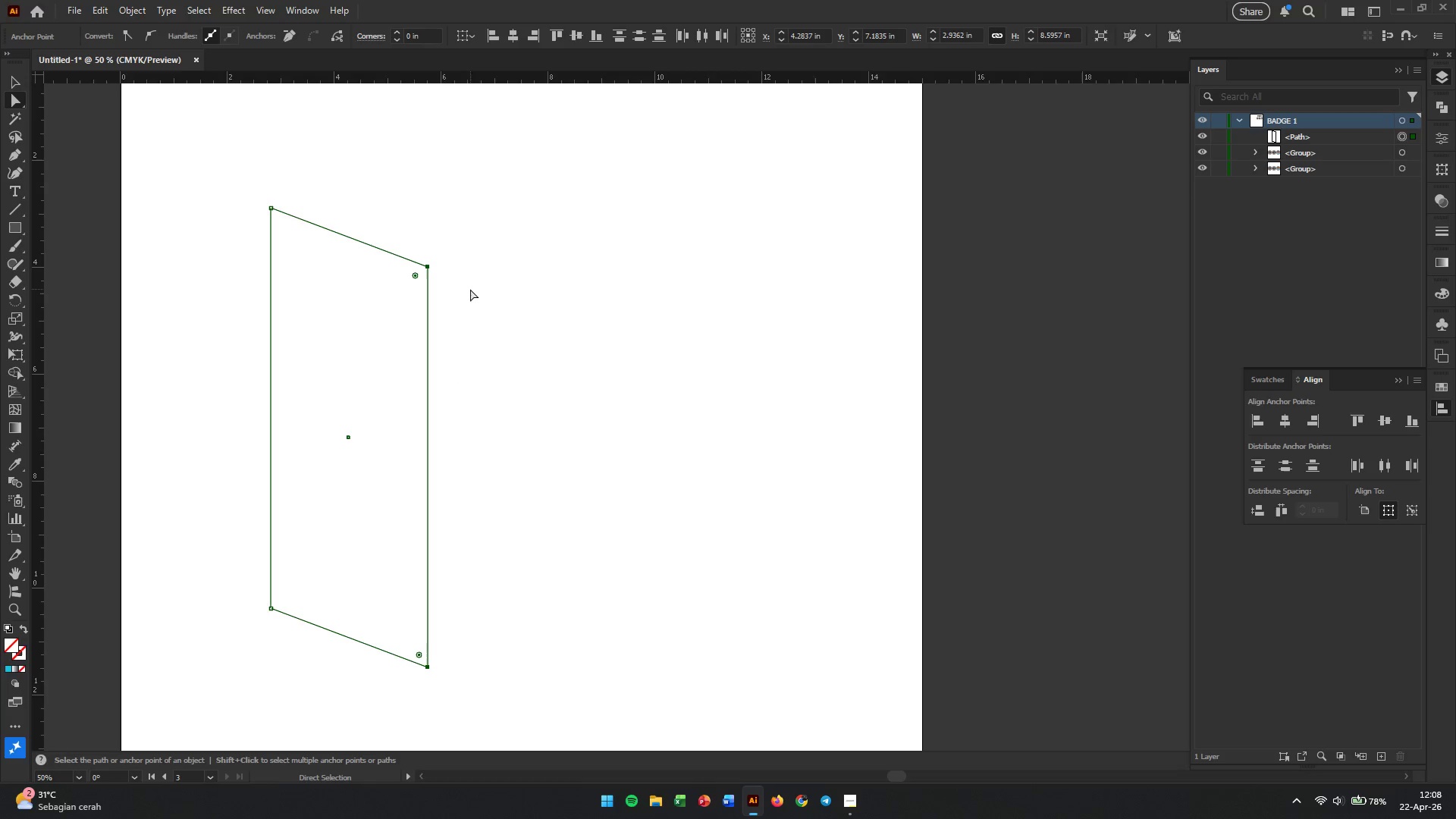 
left_click_drag(start_coordinate=[429, 336], to_coordinate=[413, 340])
 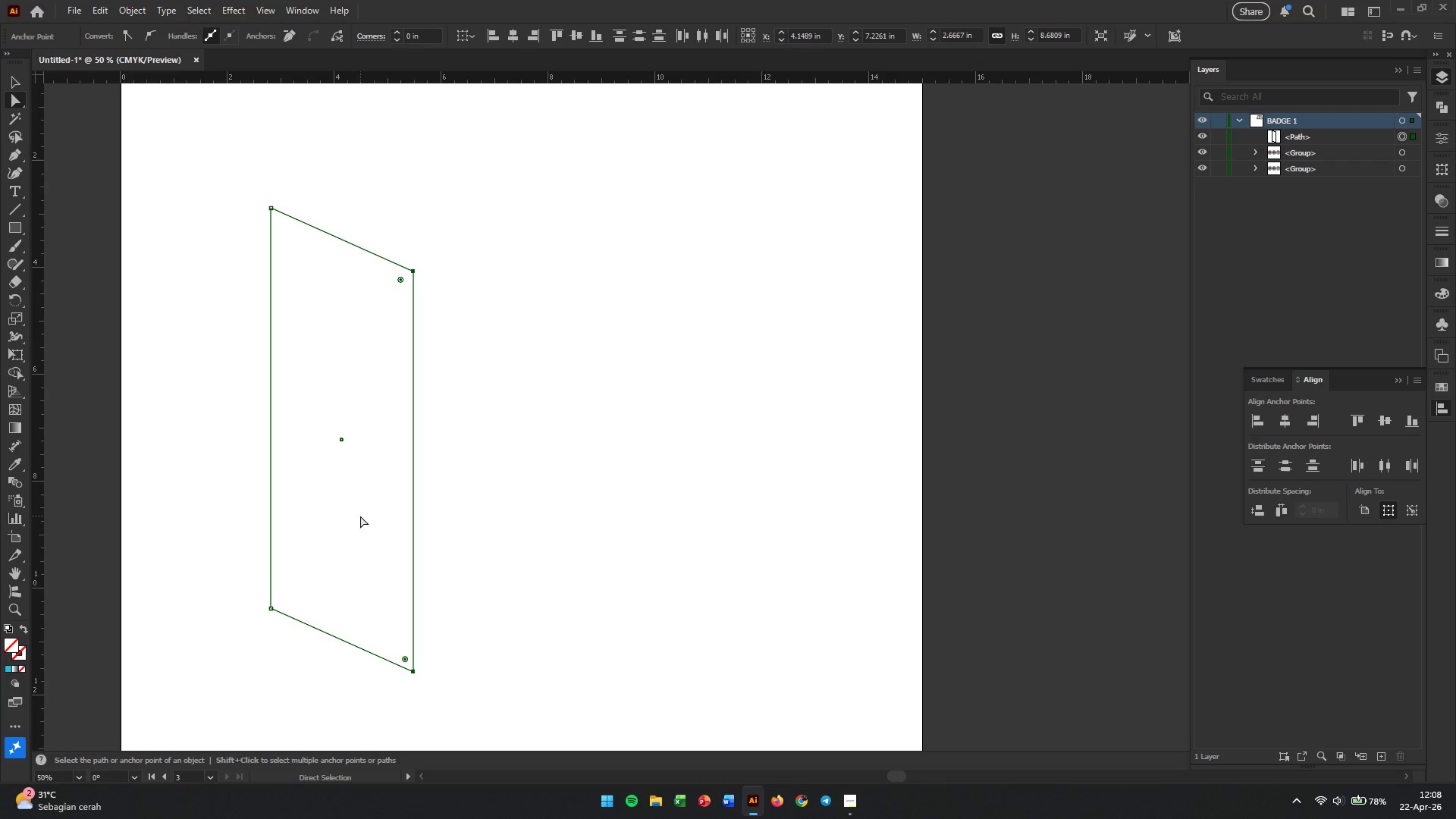 
left_click([14, 76])
 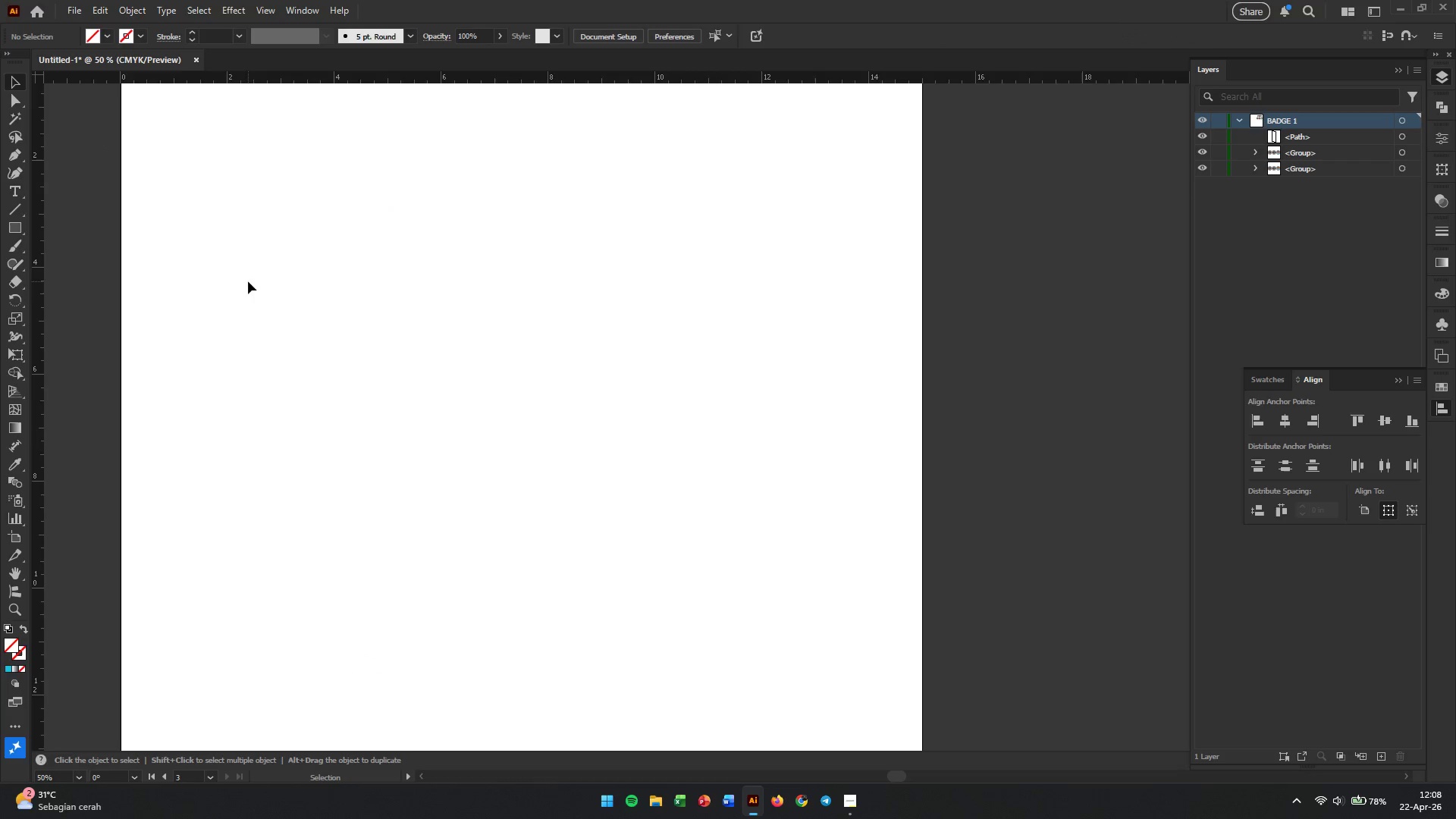 
left_click([431, 419])
 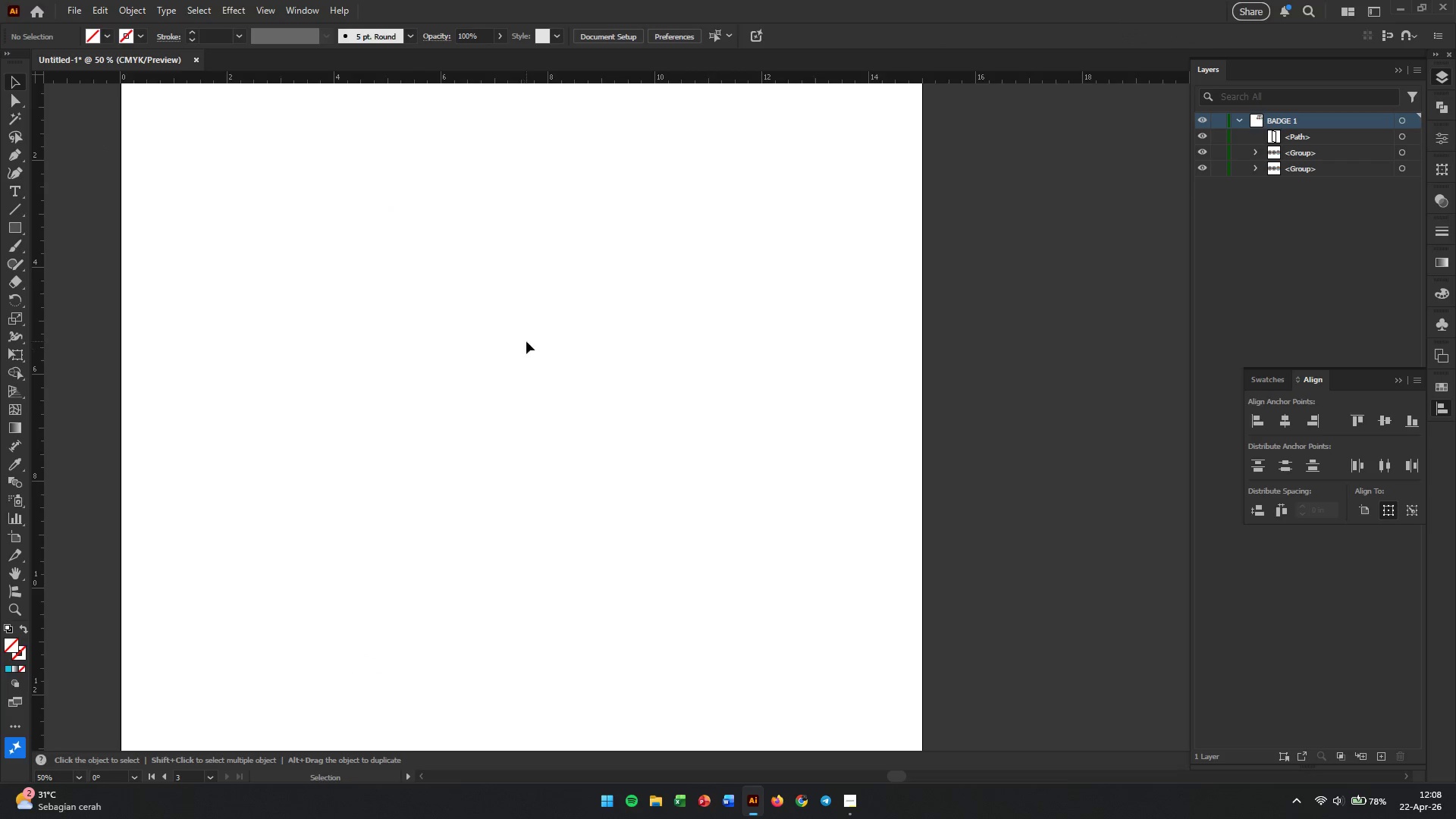 
left_click_drag(start_coordinate=[526, 341], to_coordinate=[106, 455])
 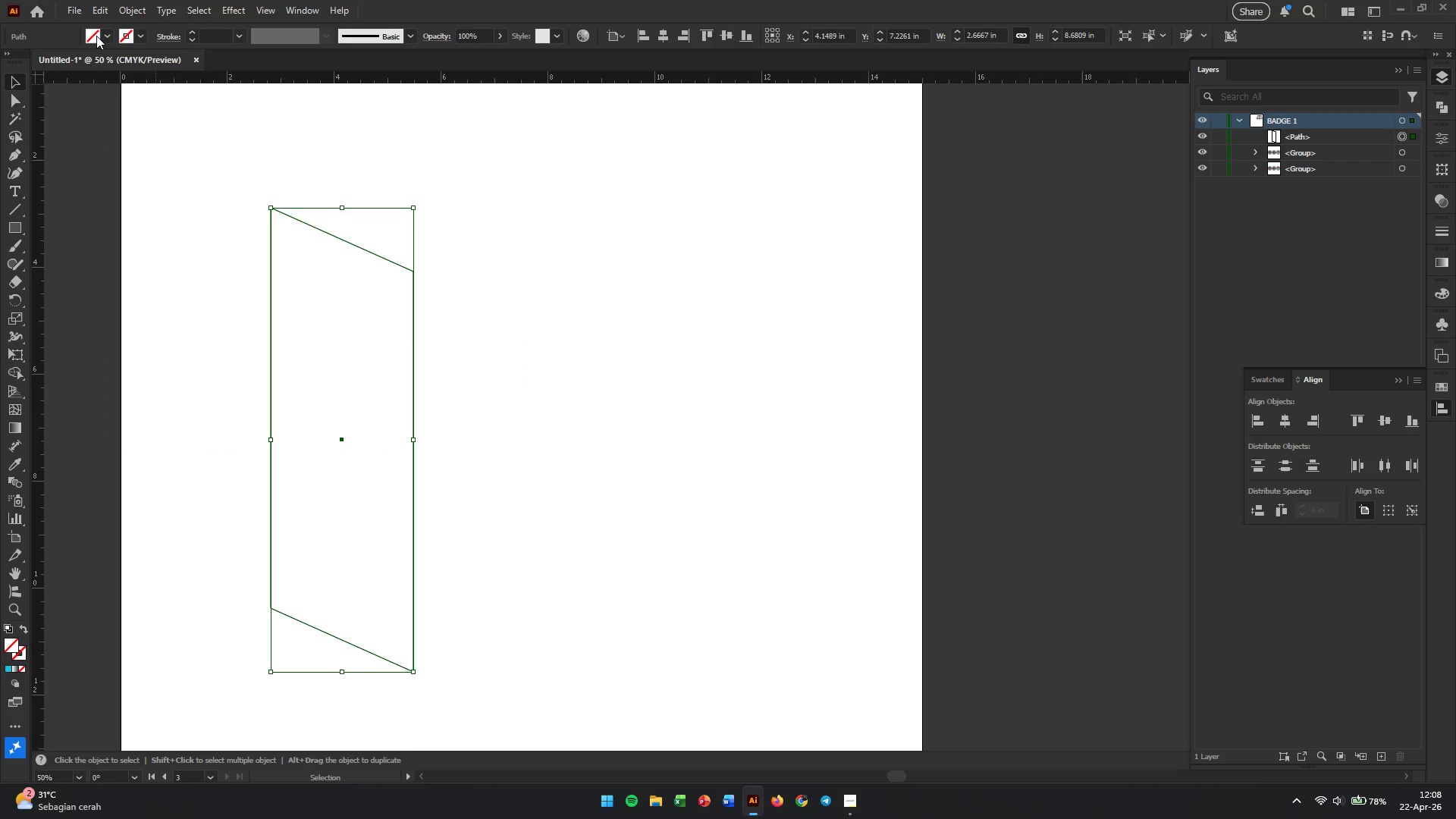 
left_click([143, 33])
 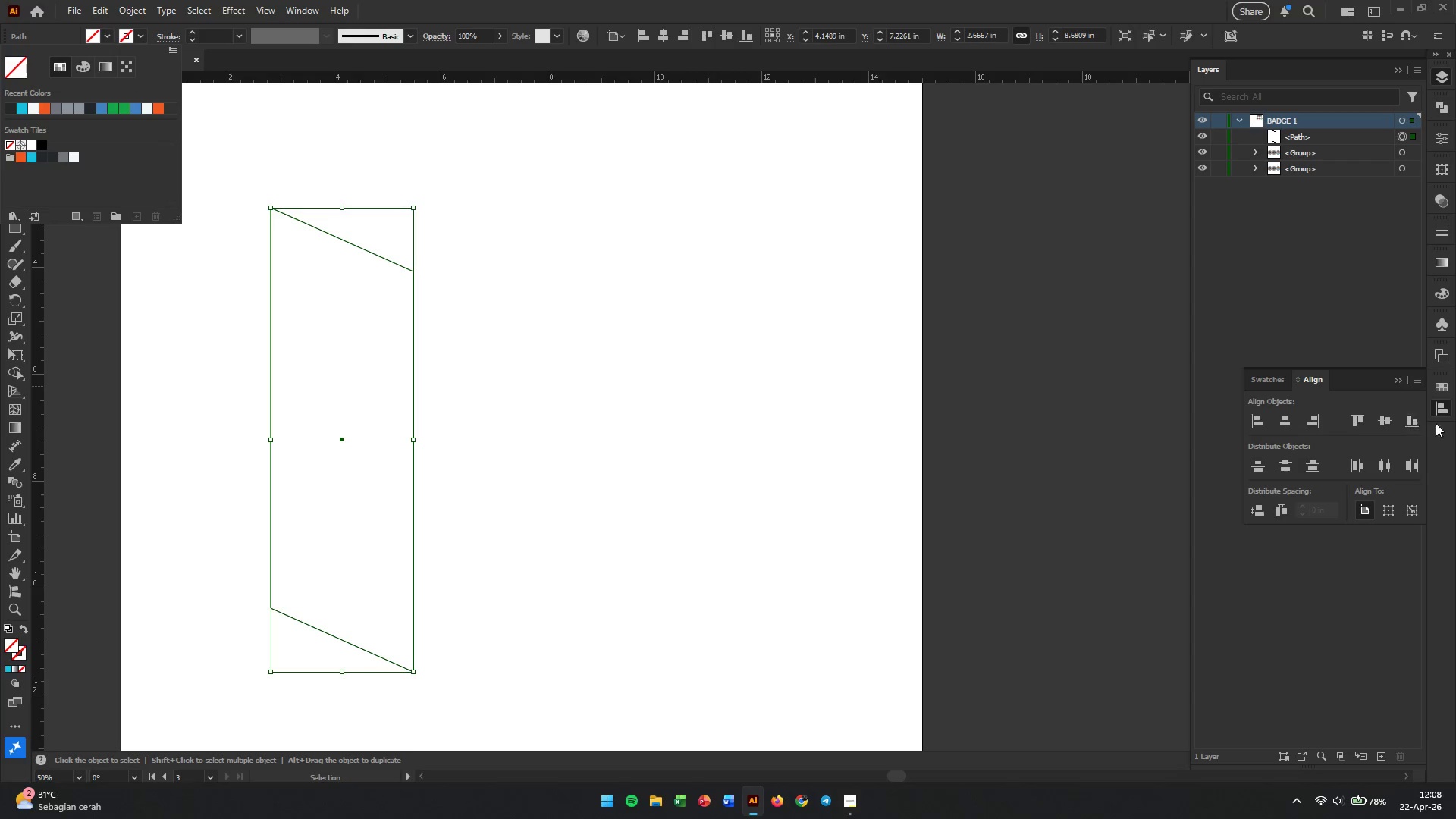 
left_click([1447, 389])
 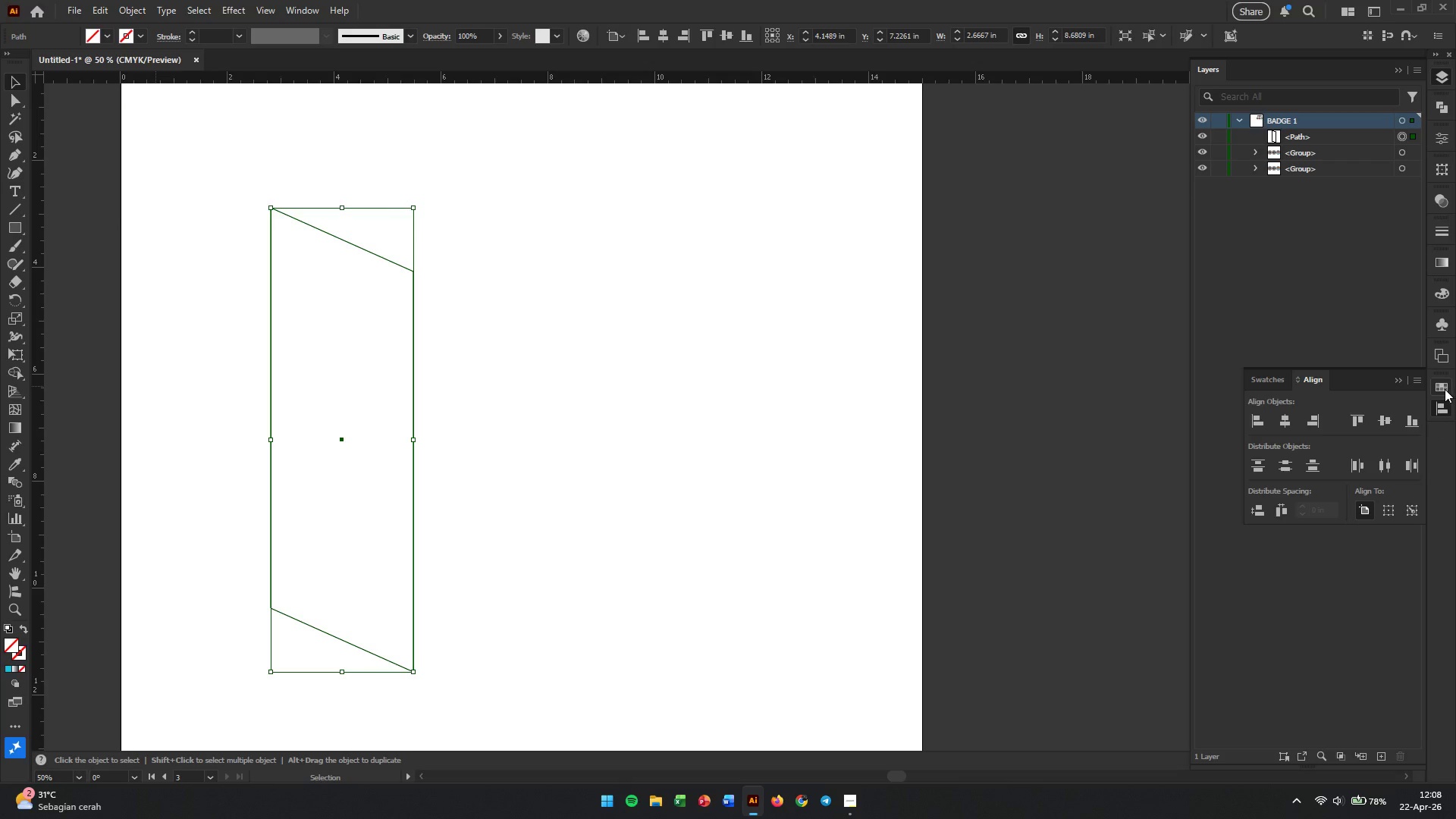 
left_click([1445, 389])
 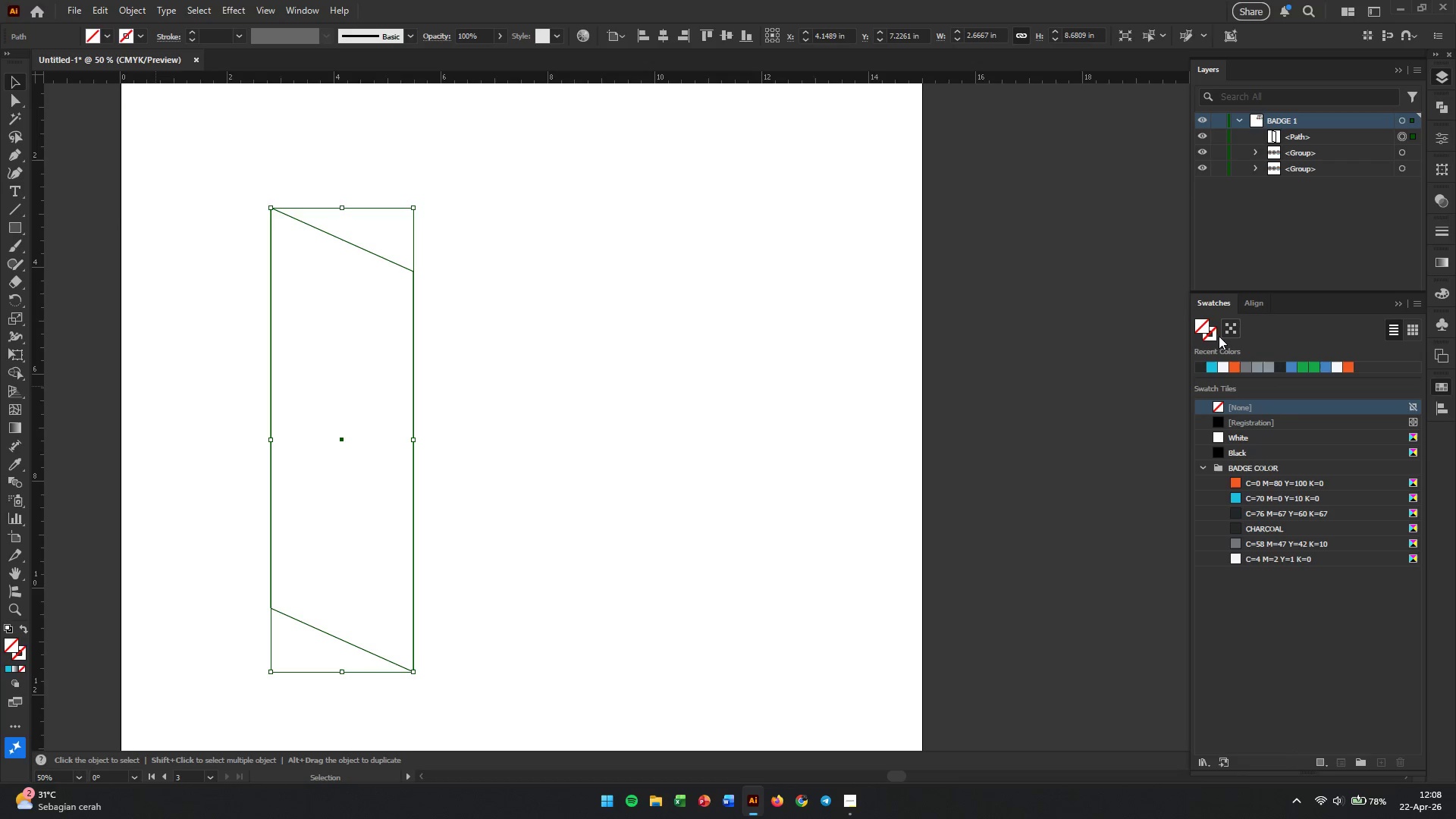 
left_click([1213, 332])
 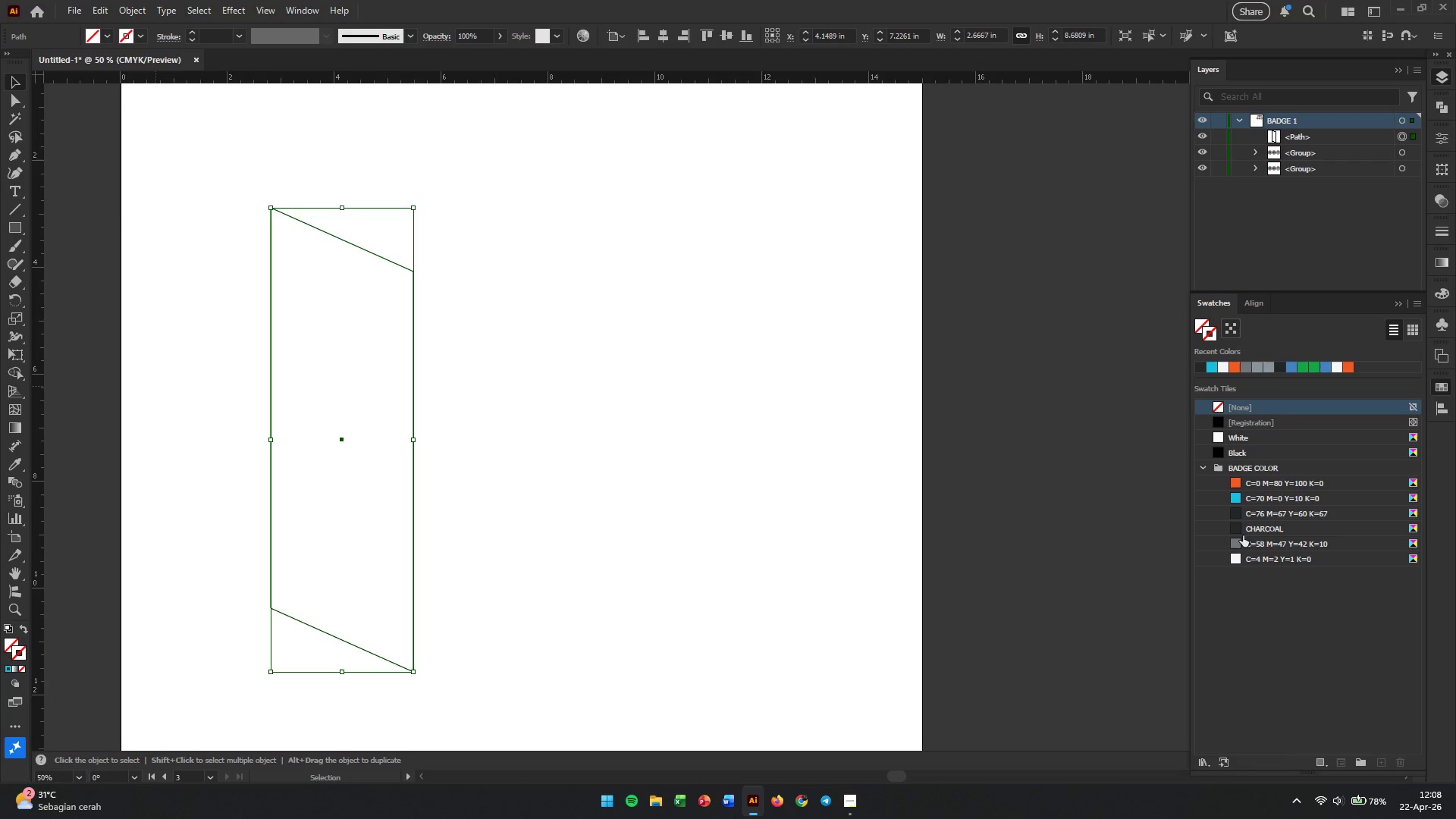 
left_click([1236, 527])
 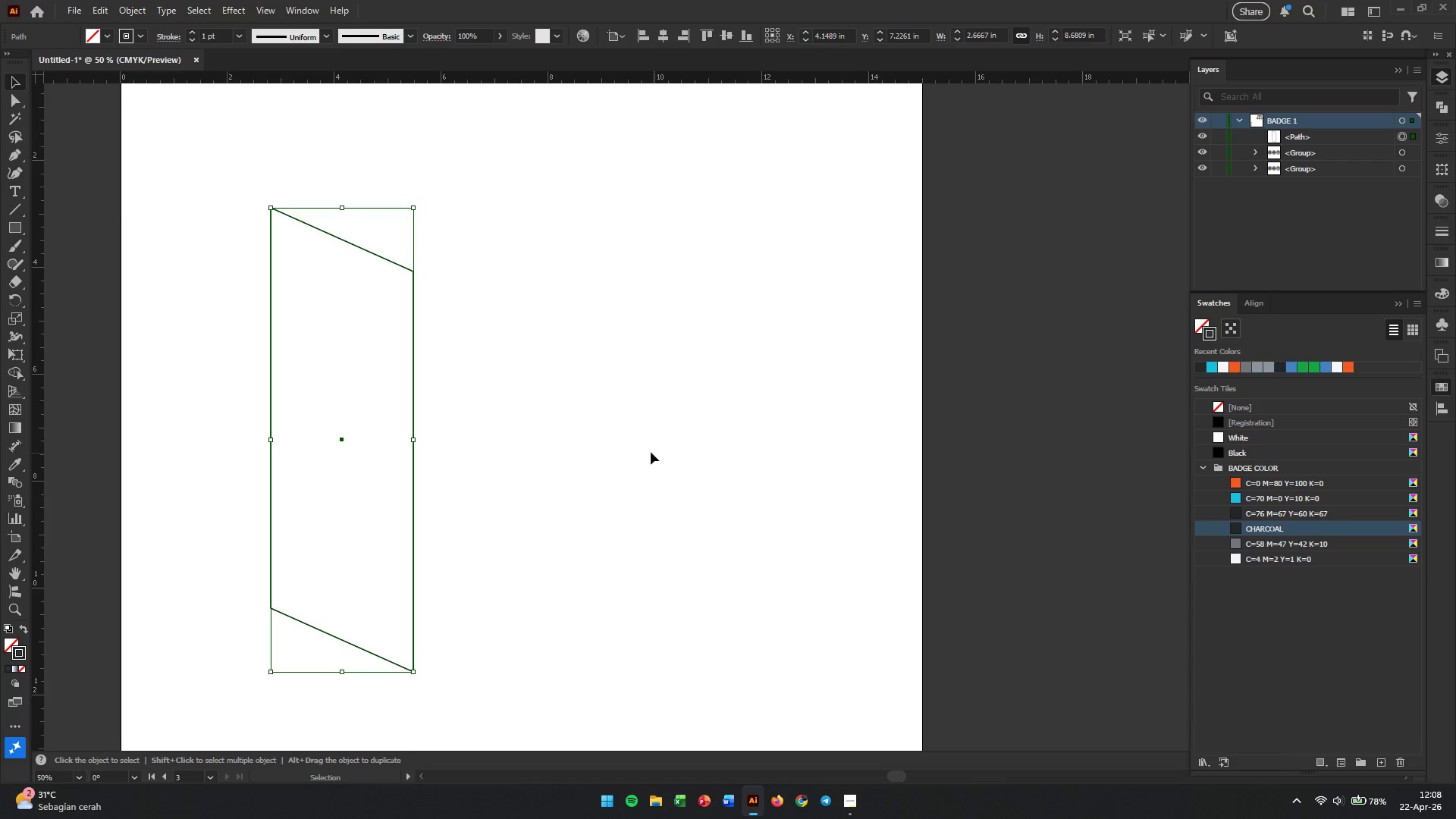 
left_click([629, 449])
 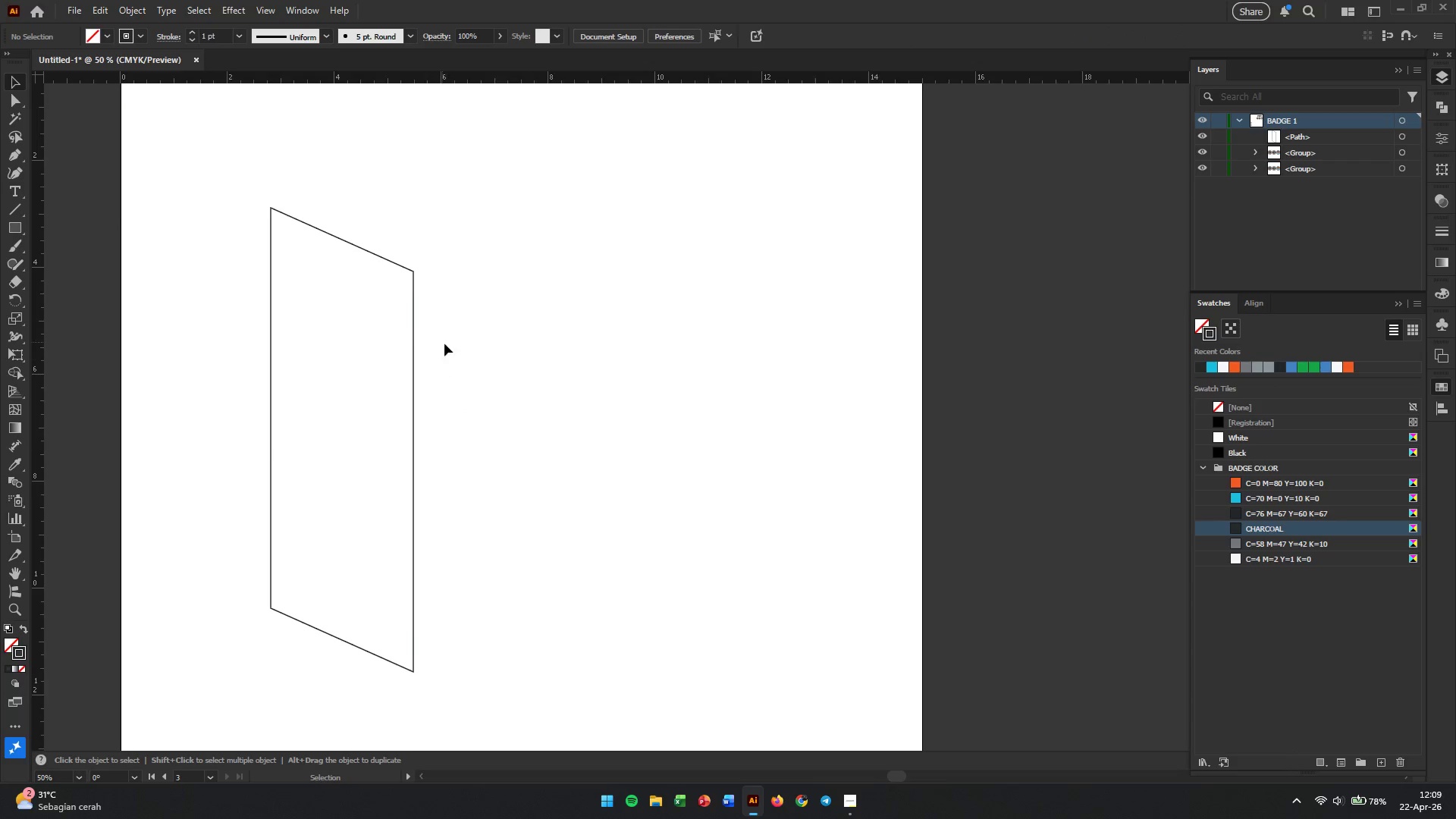 
wait(7.33)
 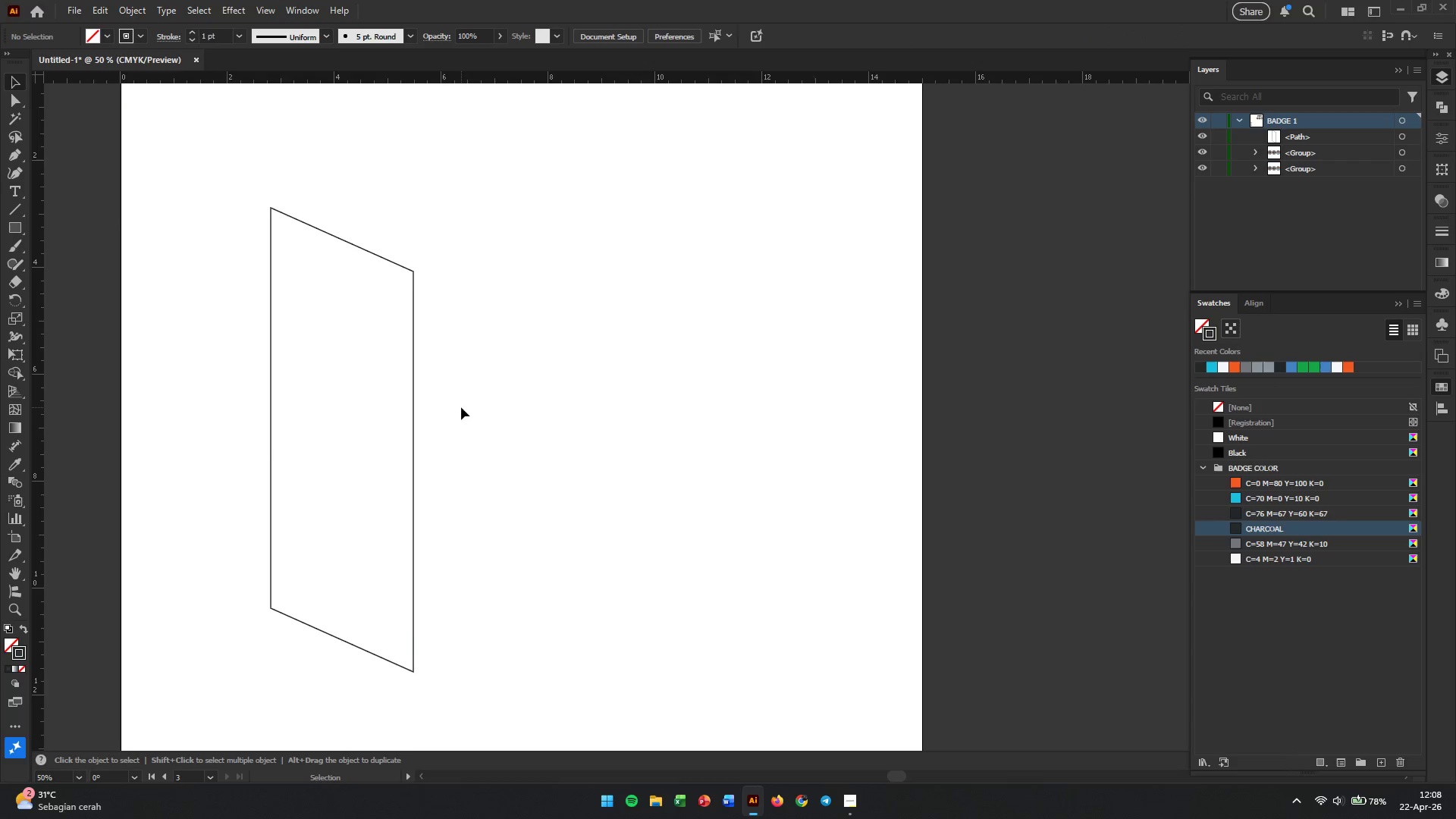 
left_click([416, 320])
 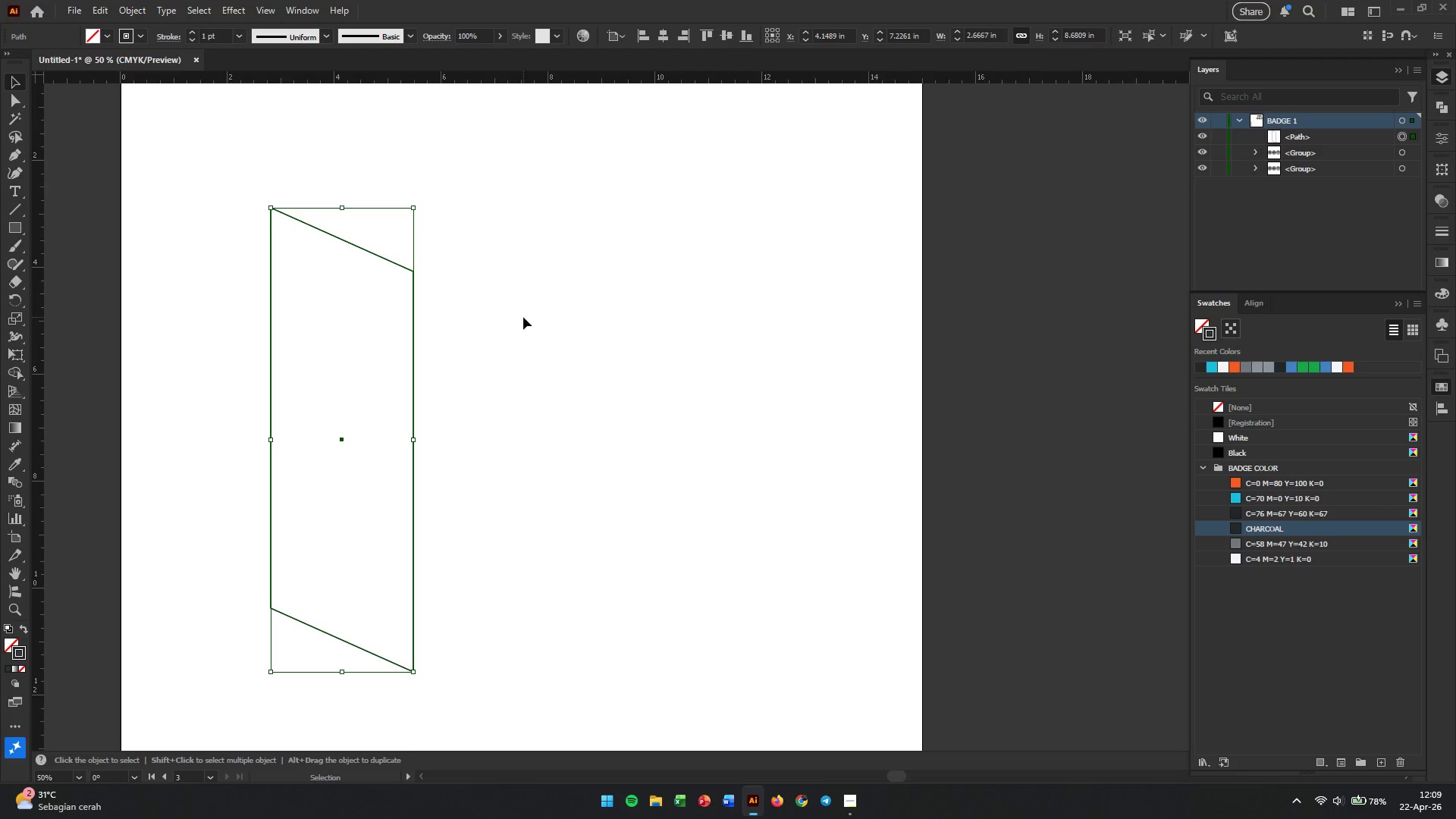 
left_click([523, 317])
 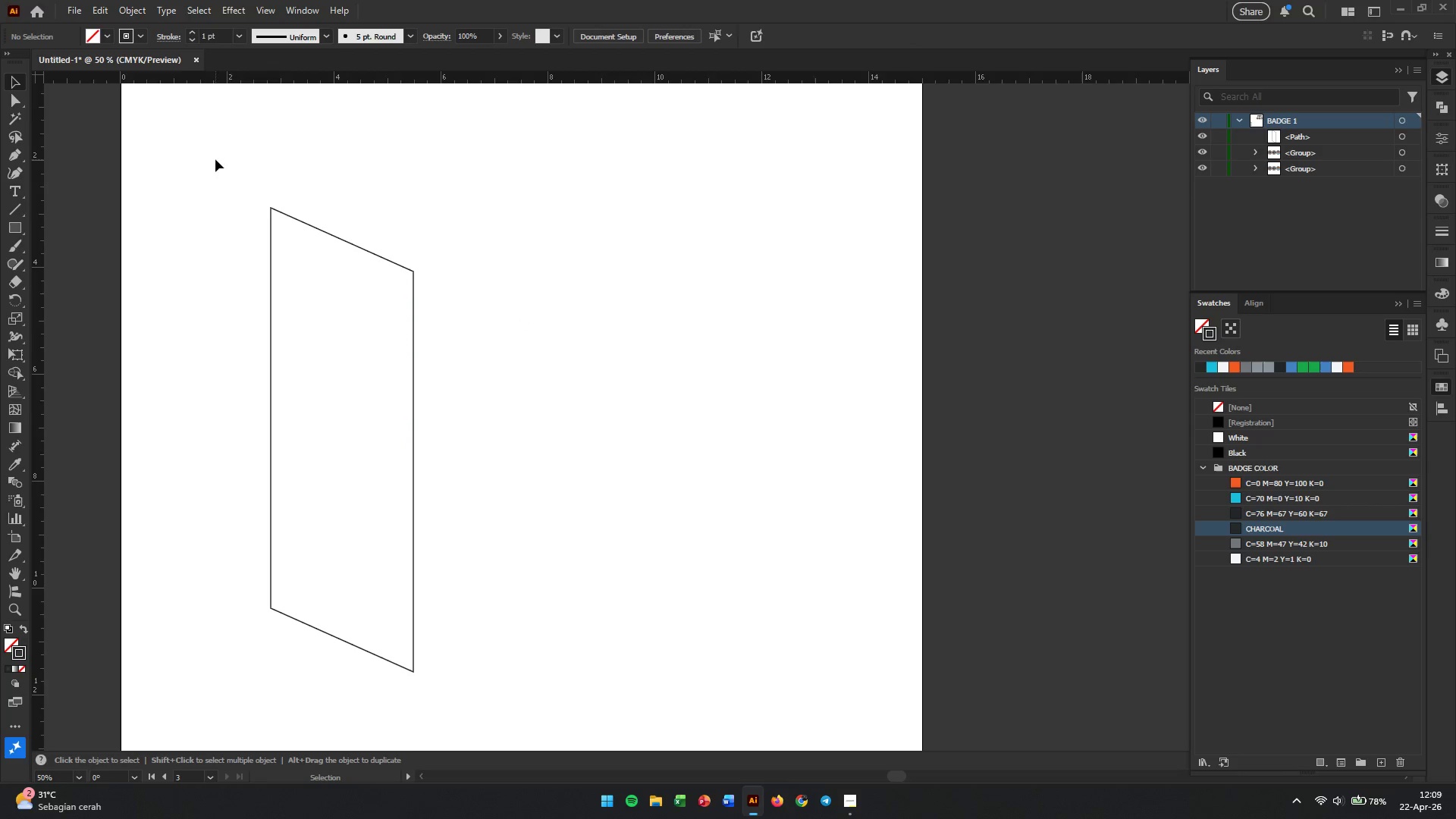 
left_click([9, 229])
 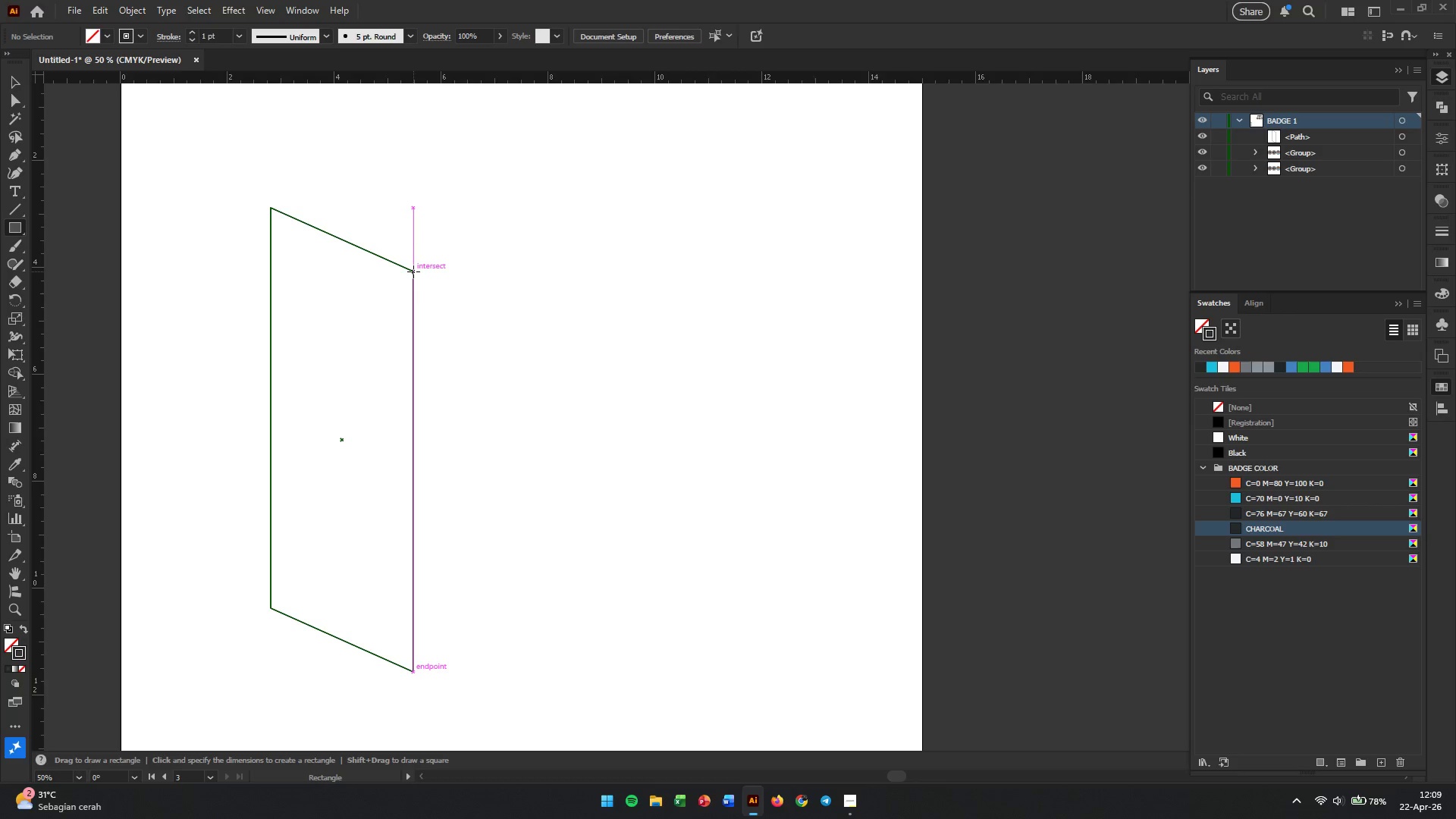 
left_click([14, 84])
 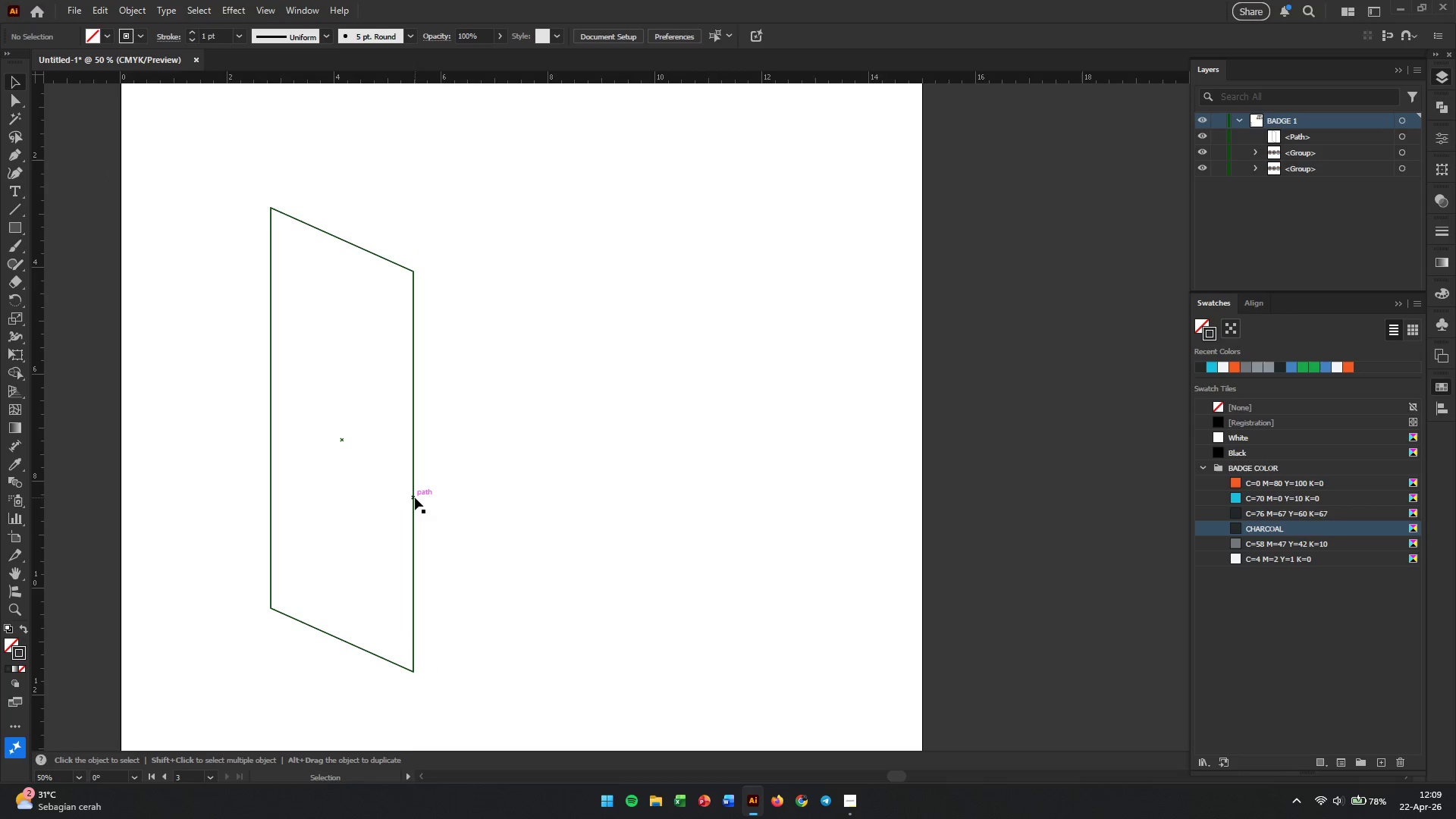 
left_click([416, 496])
 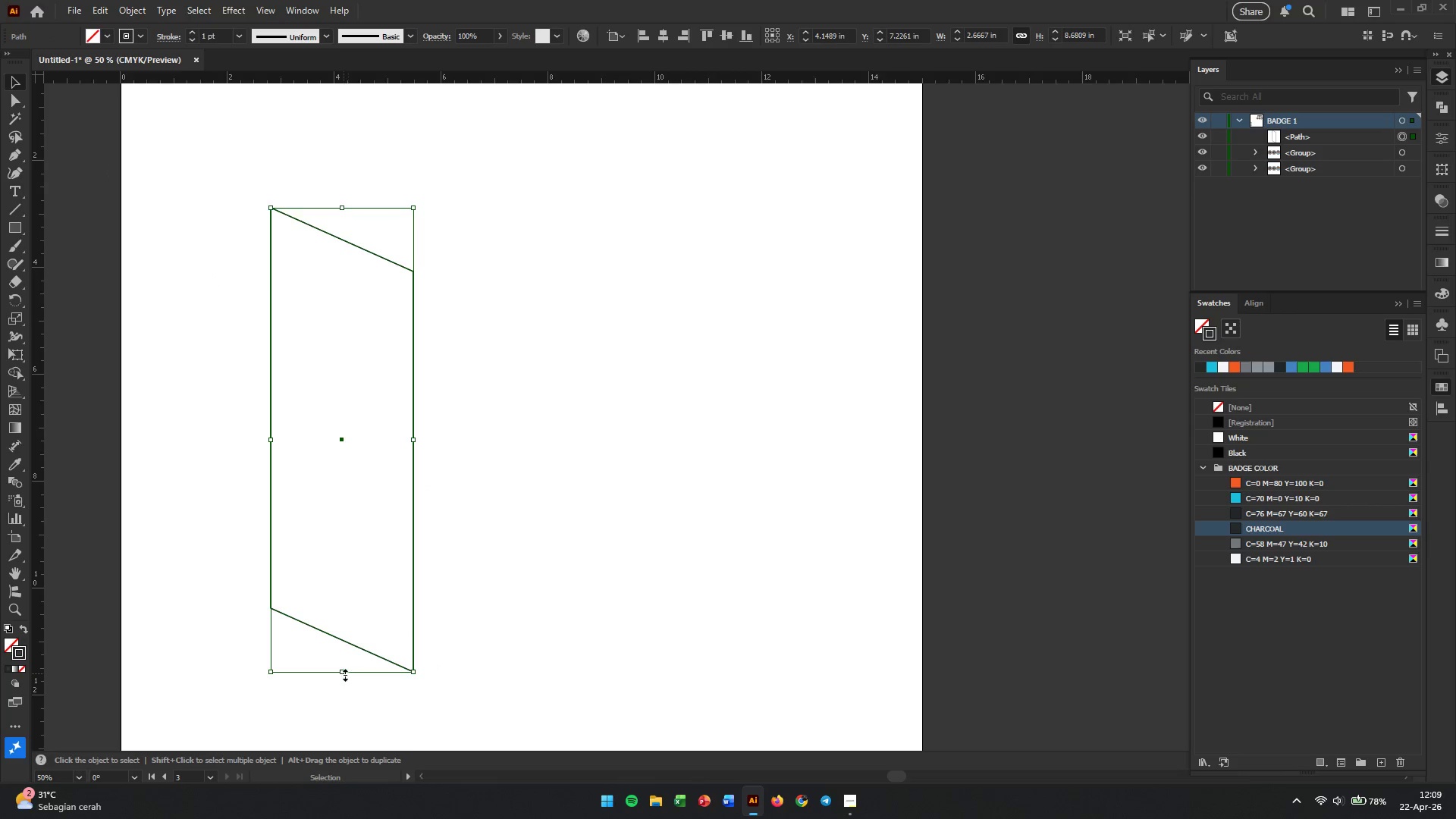 
left_click_drag(start_coordinate=[341, 673], to_coordinate=[343, 555])
 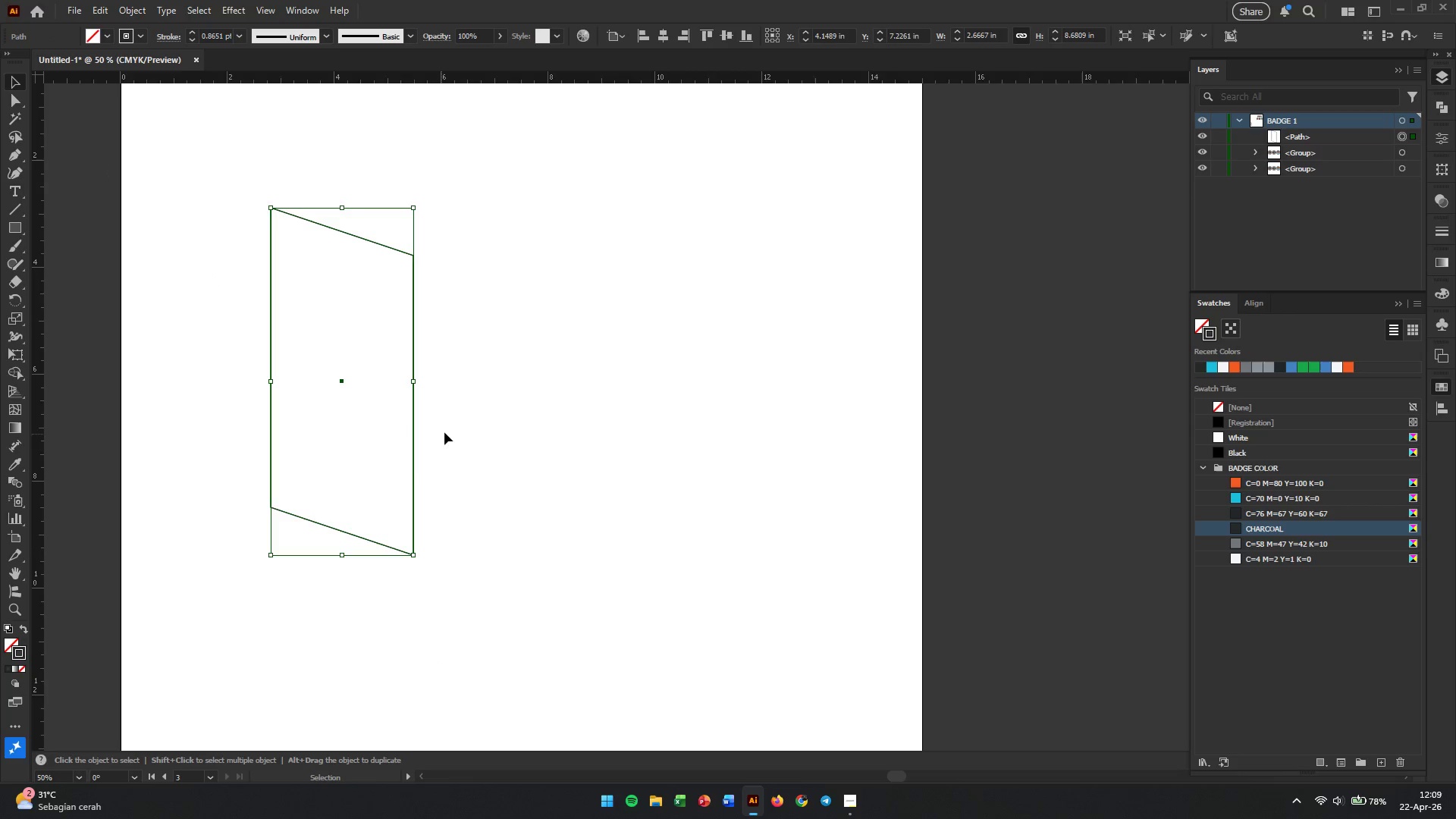 
left_click([450, 428])
 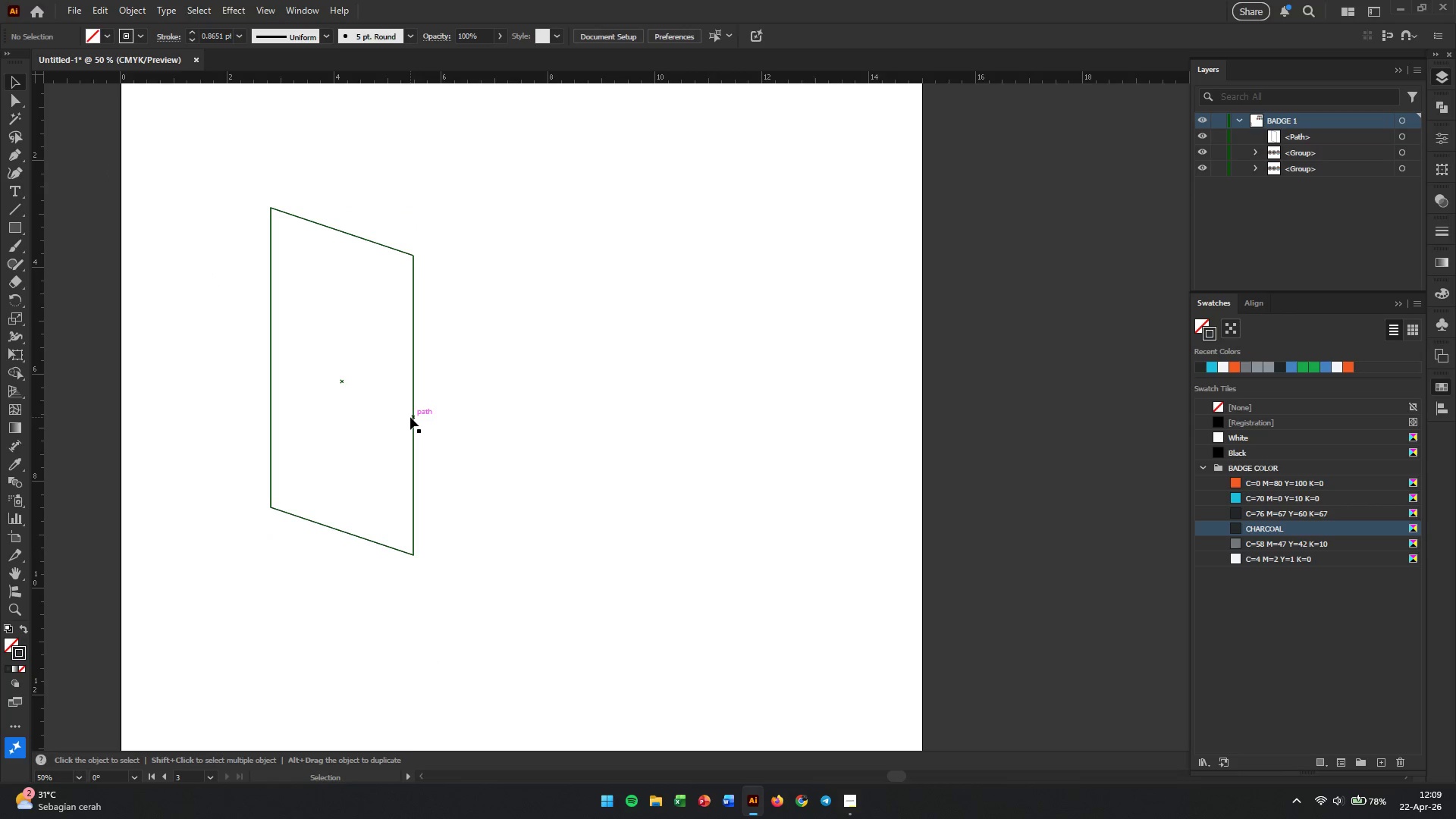 
left_click_drag(start_coordinate=[410, 417], to_coordinate=[401, 485])
 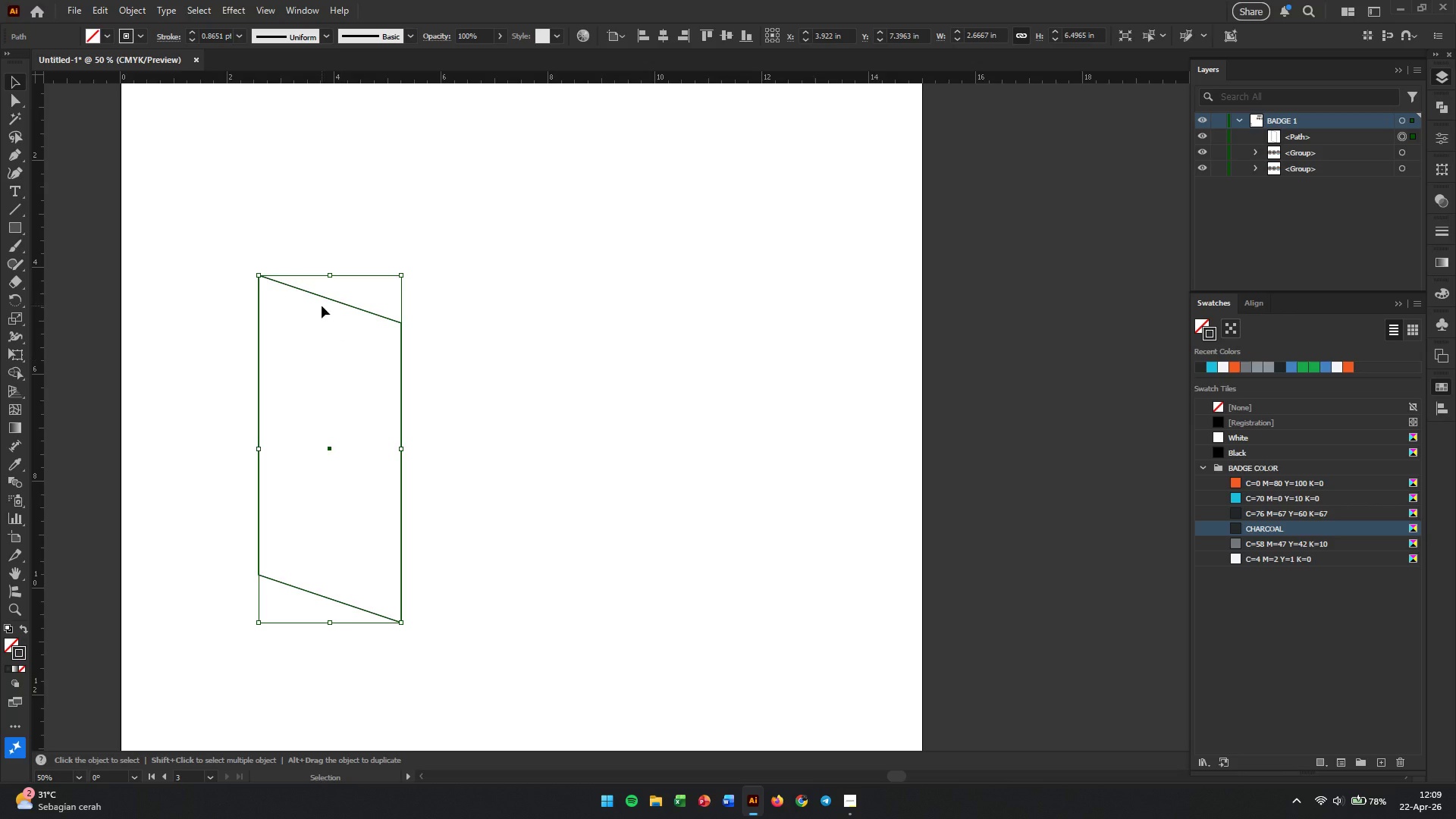 
left_click([180, 251])
 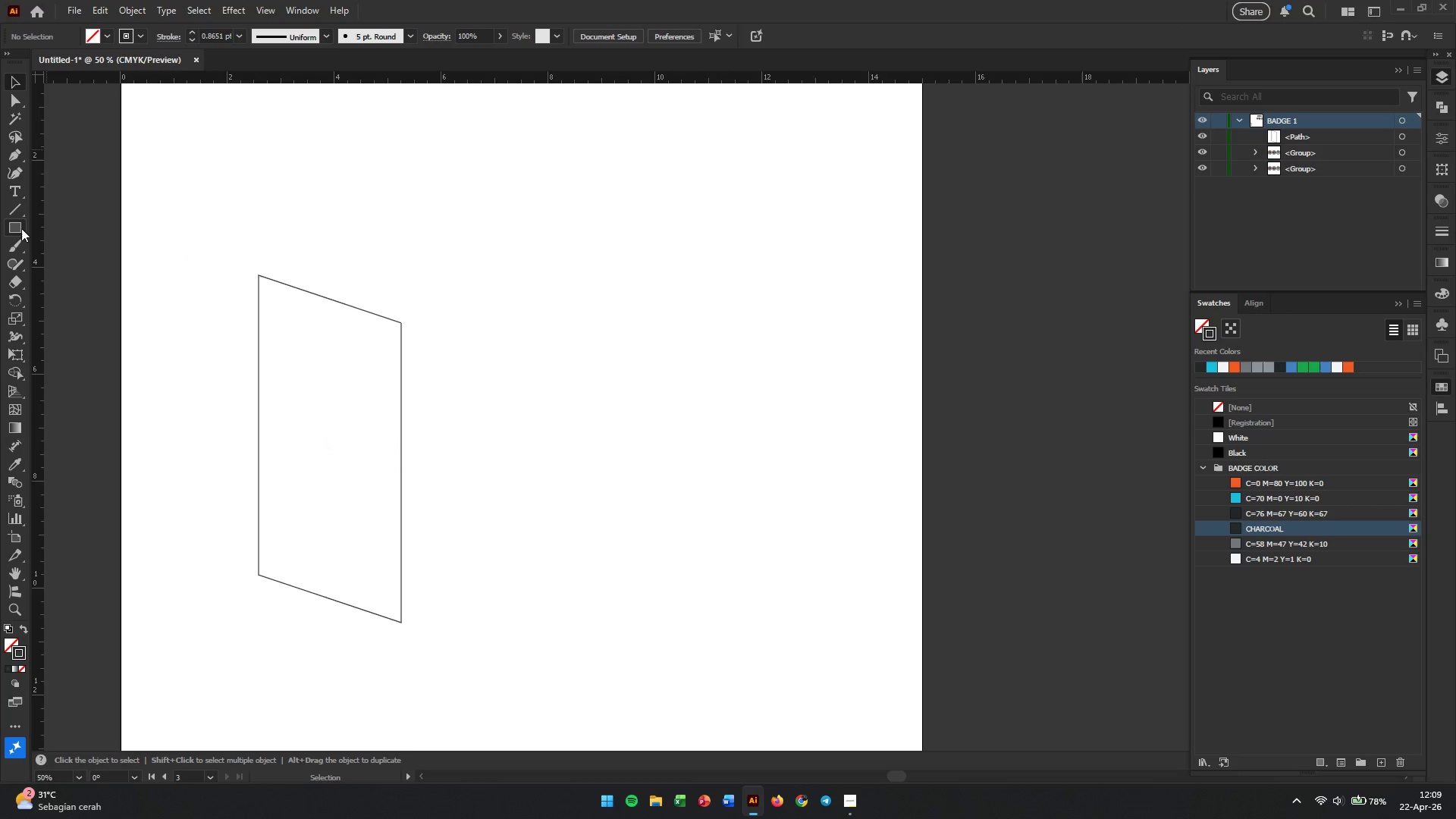 
left_click([16, 226])
 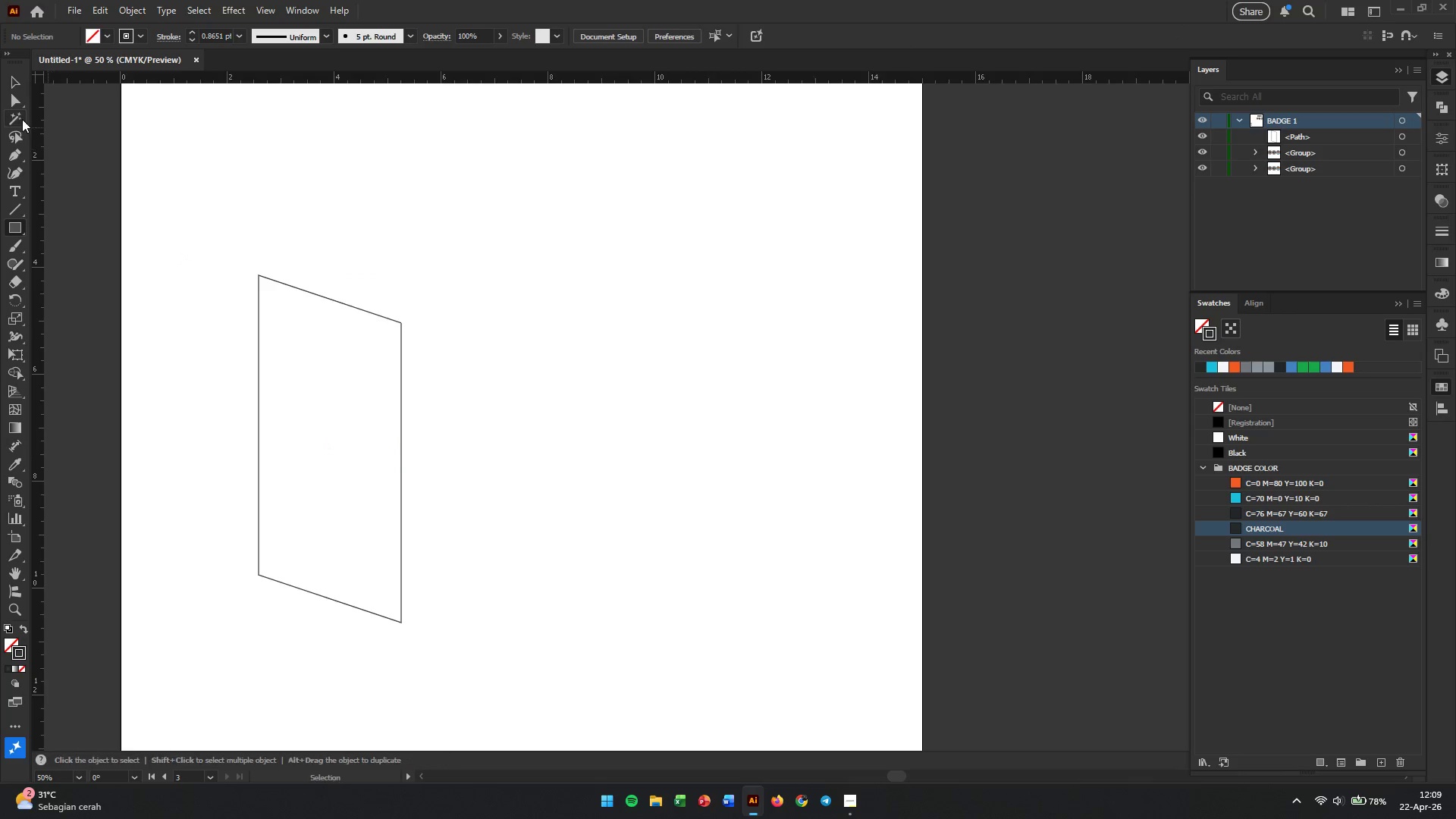 
left_click([11, 99])
 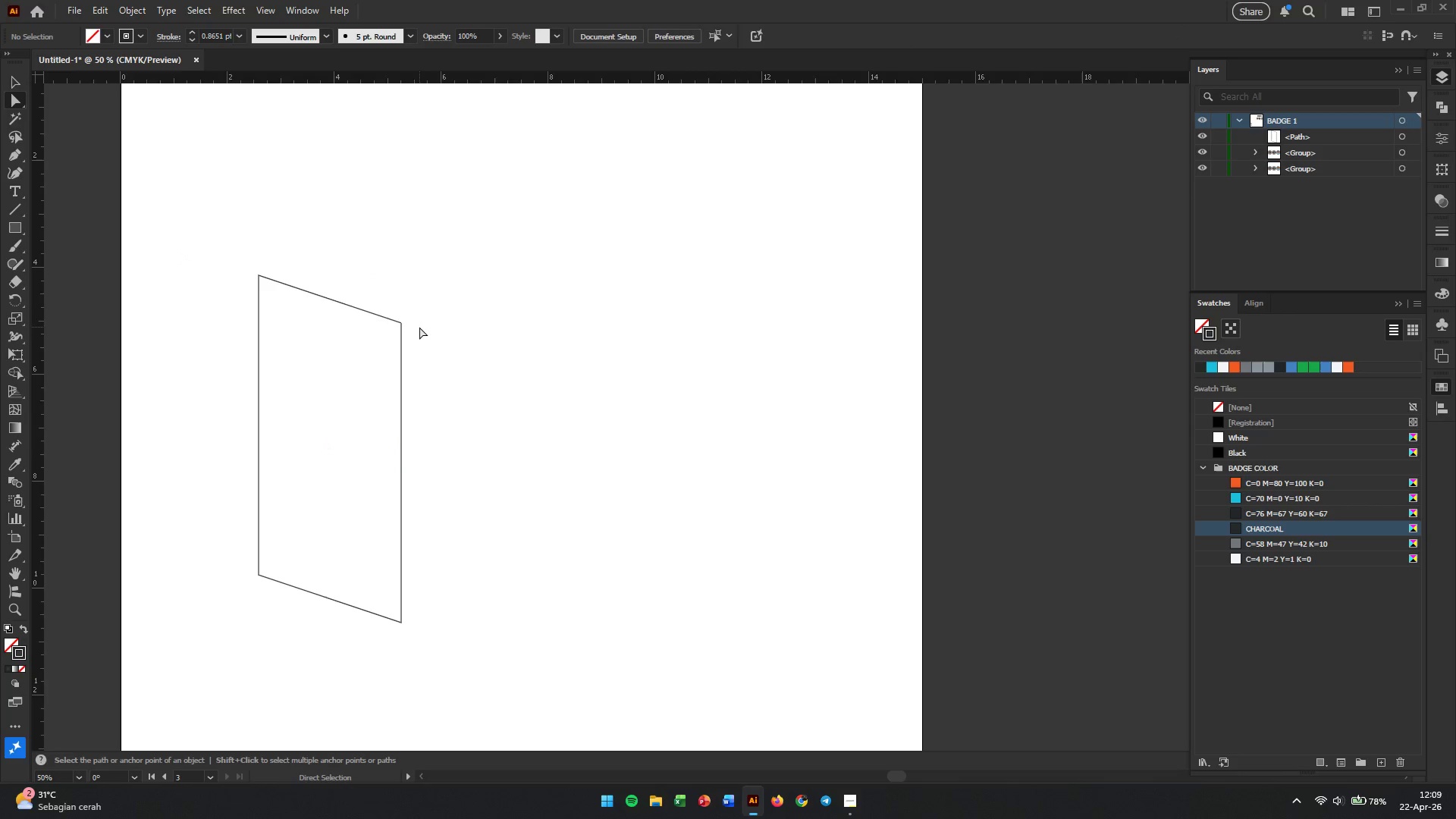 
left_click_drag(start_coordinate=[420, 297], to_coordinate=[369, 718])
 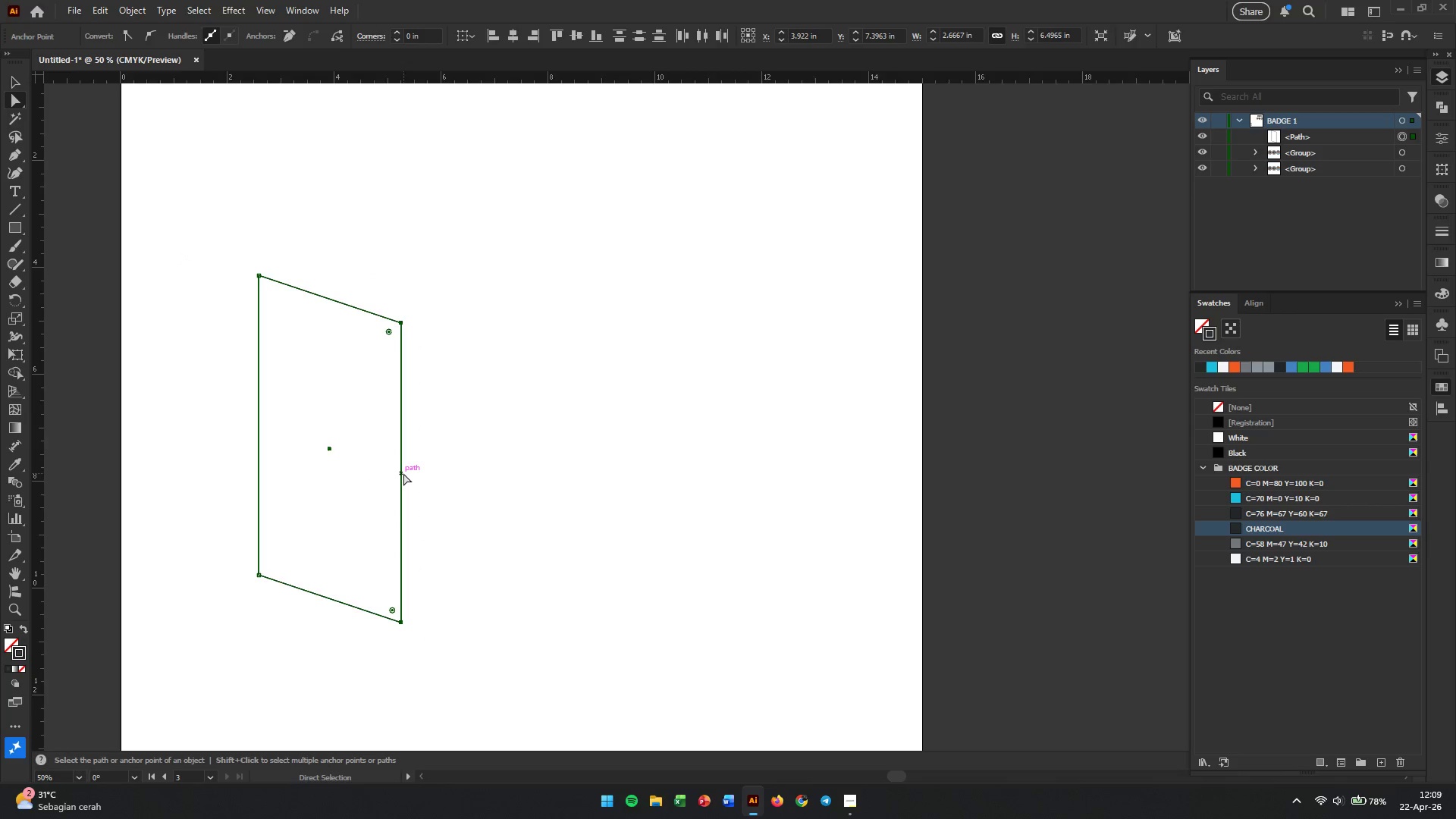 
left_click_drag(start_coordinate=[403, 473], to_coordinate=[385, 484])
 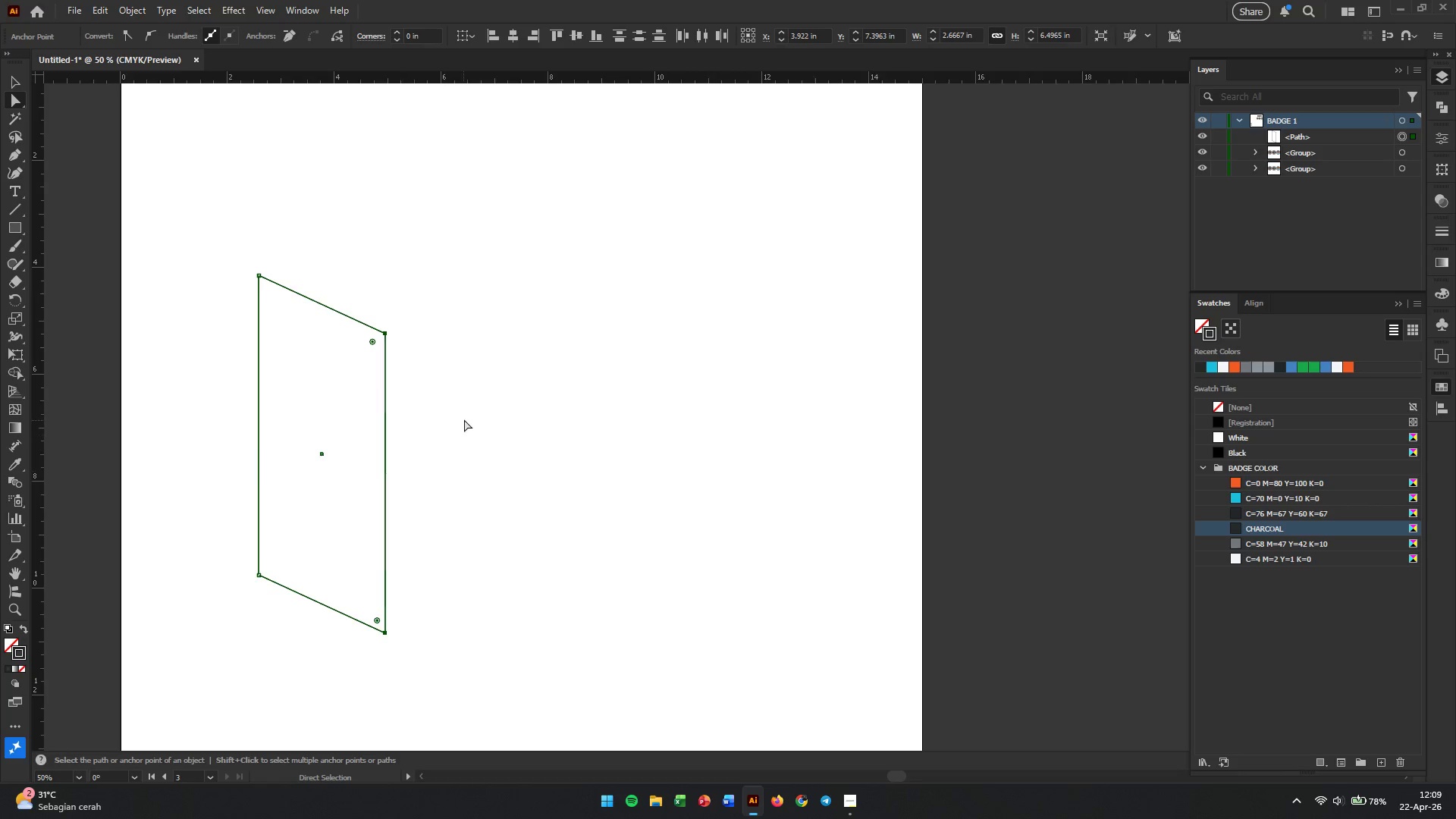 
left_click([464, 419])
 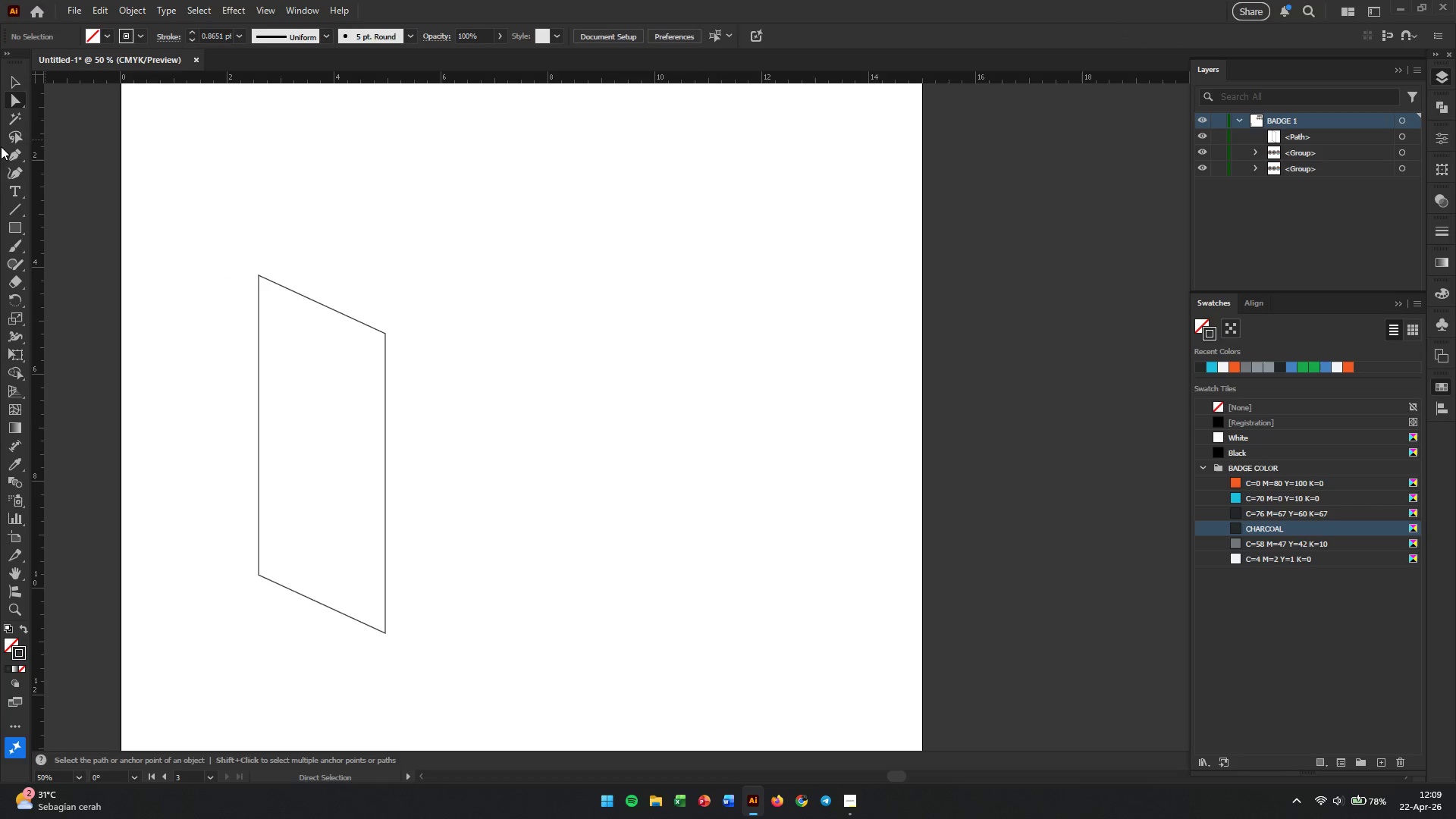 
left_click([9, 228])
 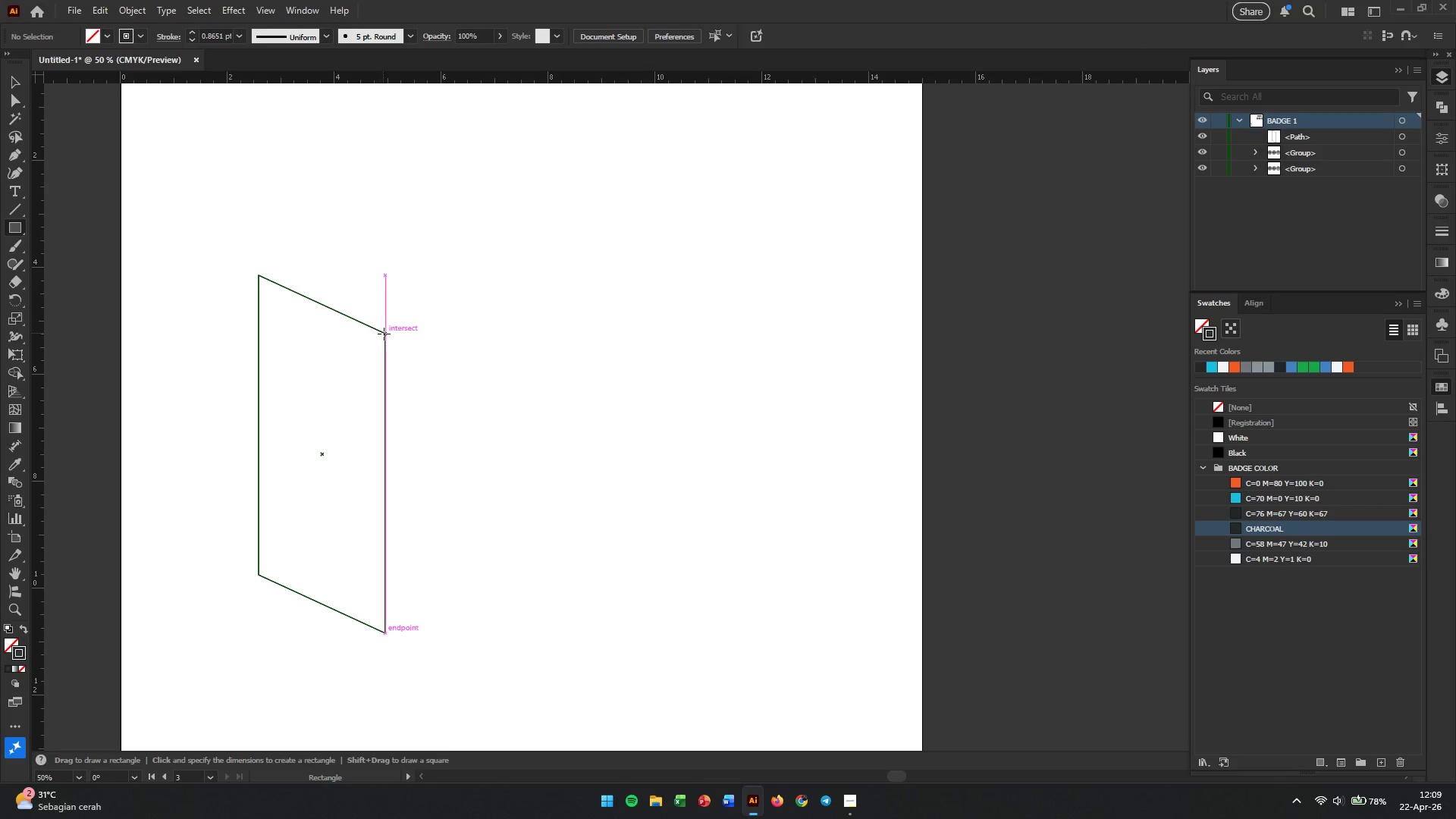 
left_click_drag(start_coordinate=[388, 335], to_coordinate=[513, 632])
 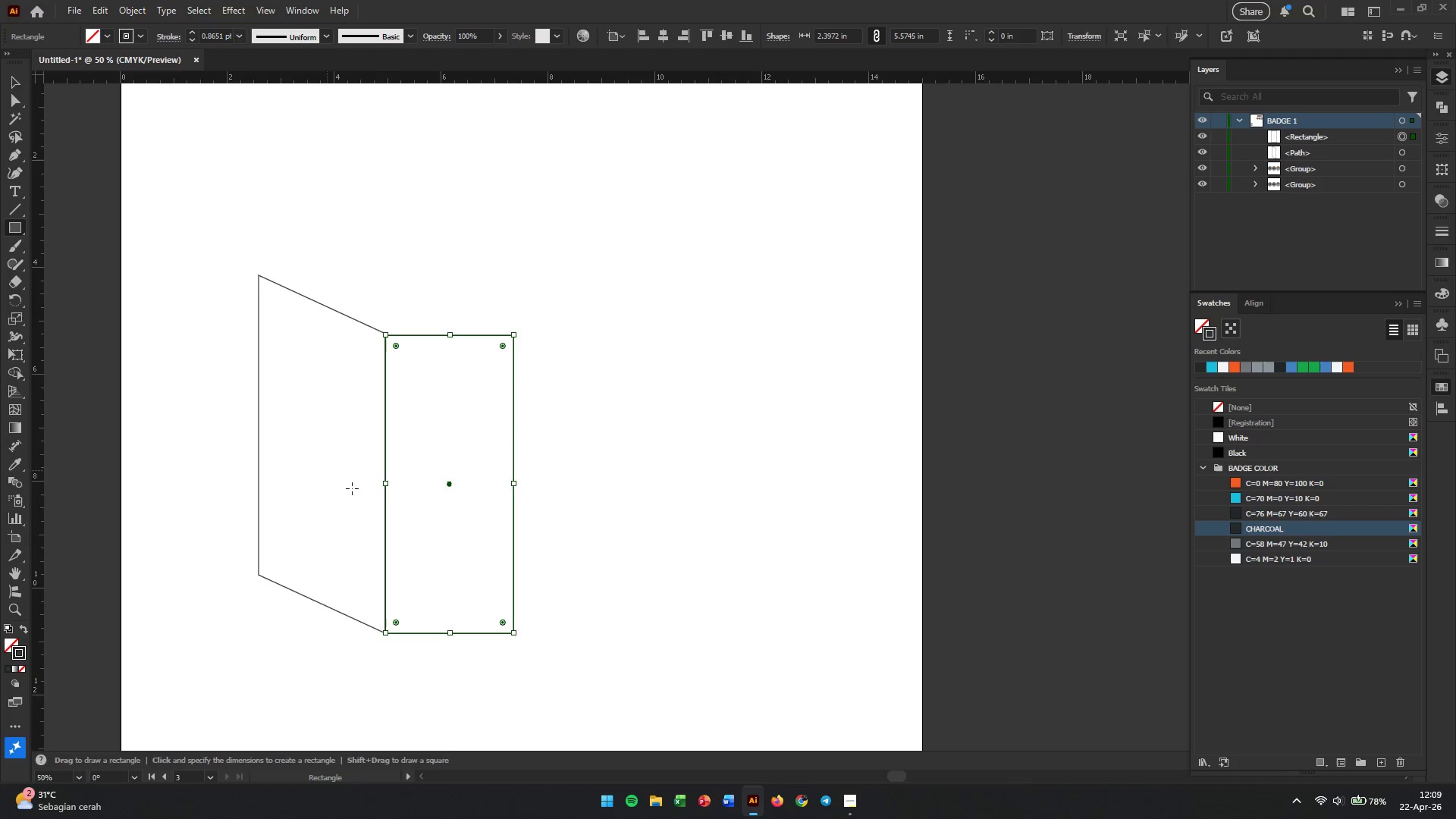 
hold_key(key=ShiftLeft, duration=0.42)
 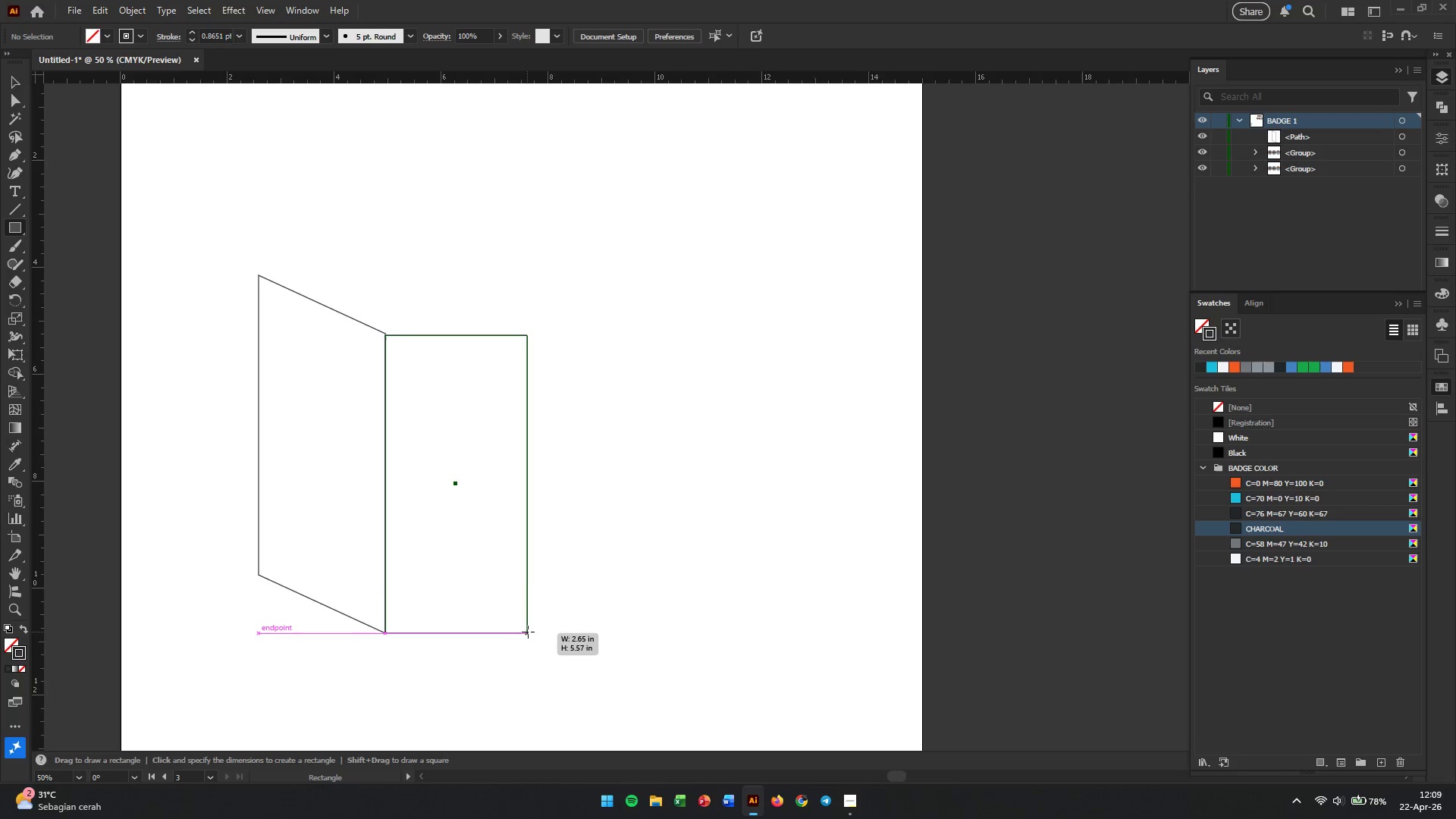 
left_click([14, 108])
 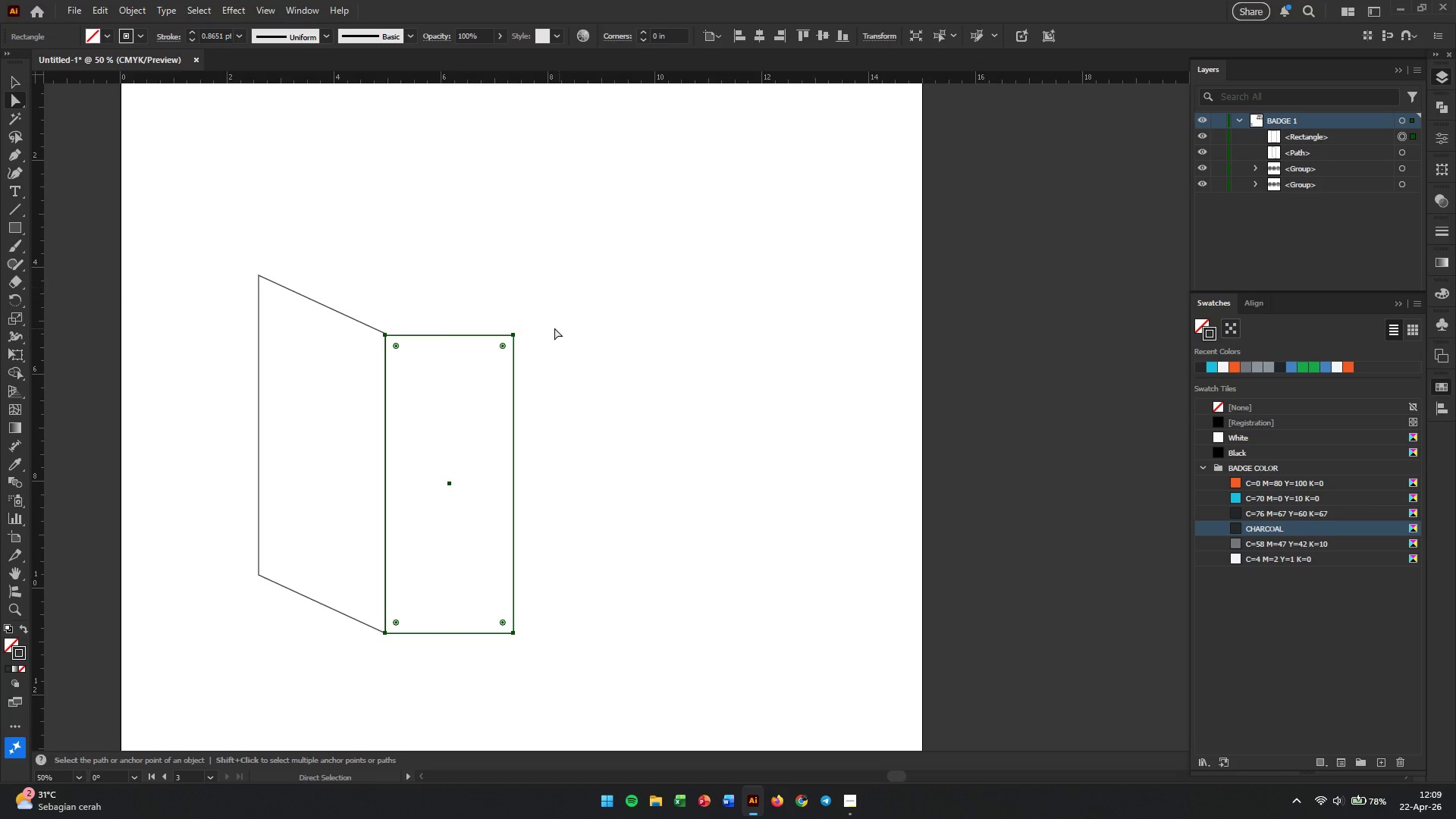 
left_click([587, 318])
 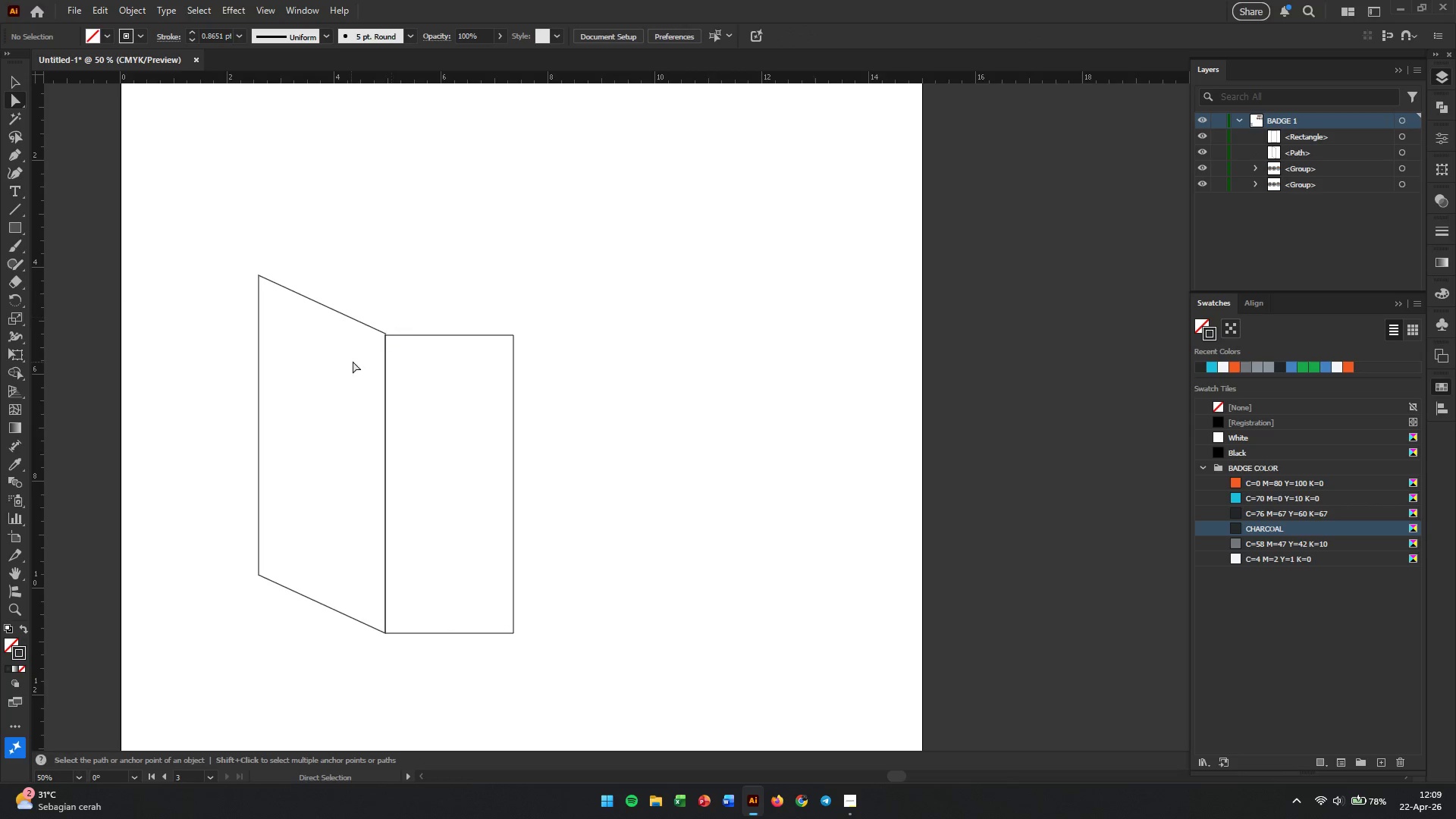 
hold_key(key=AltLeft, duration=0.67)
scroll: coordinate [521, 285], scroll_direction: up, amount: 7.0
 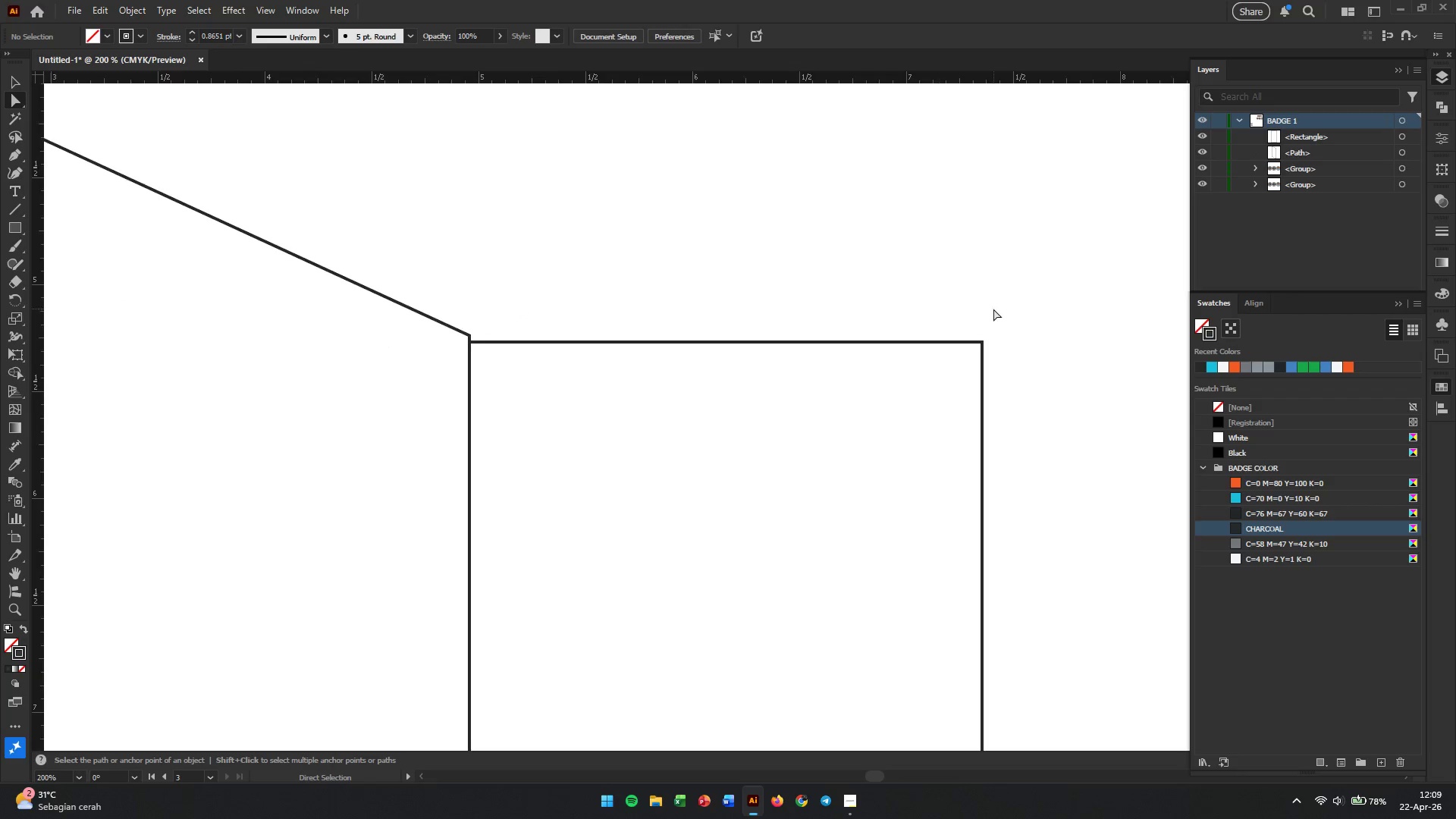 
left_click_drag(start_coordinate=[1006, 313], to_coordinate=[427, 380])
 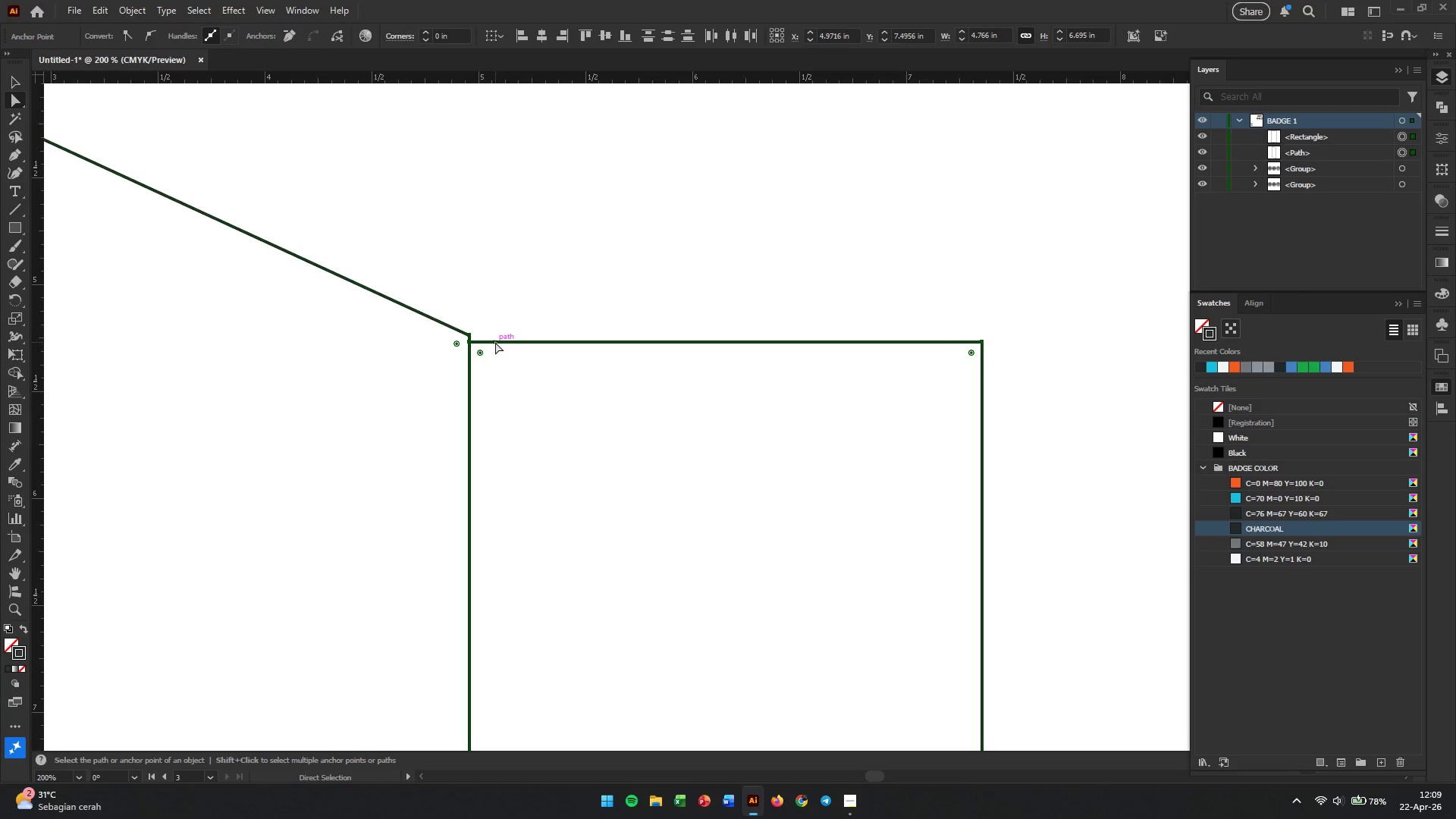 
left_click([522, 314])
 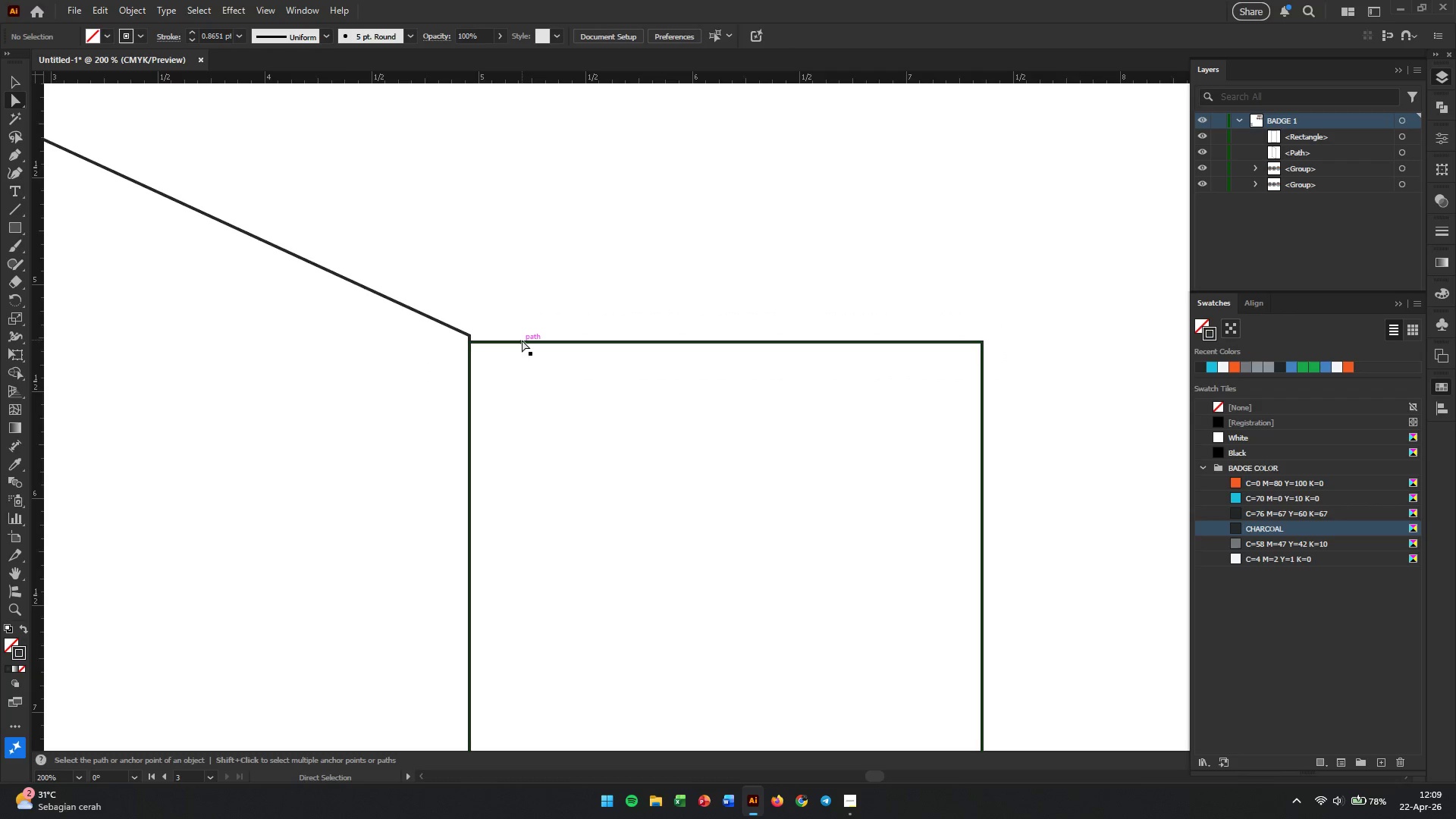 
left_click([522, 340])
 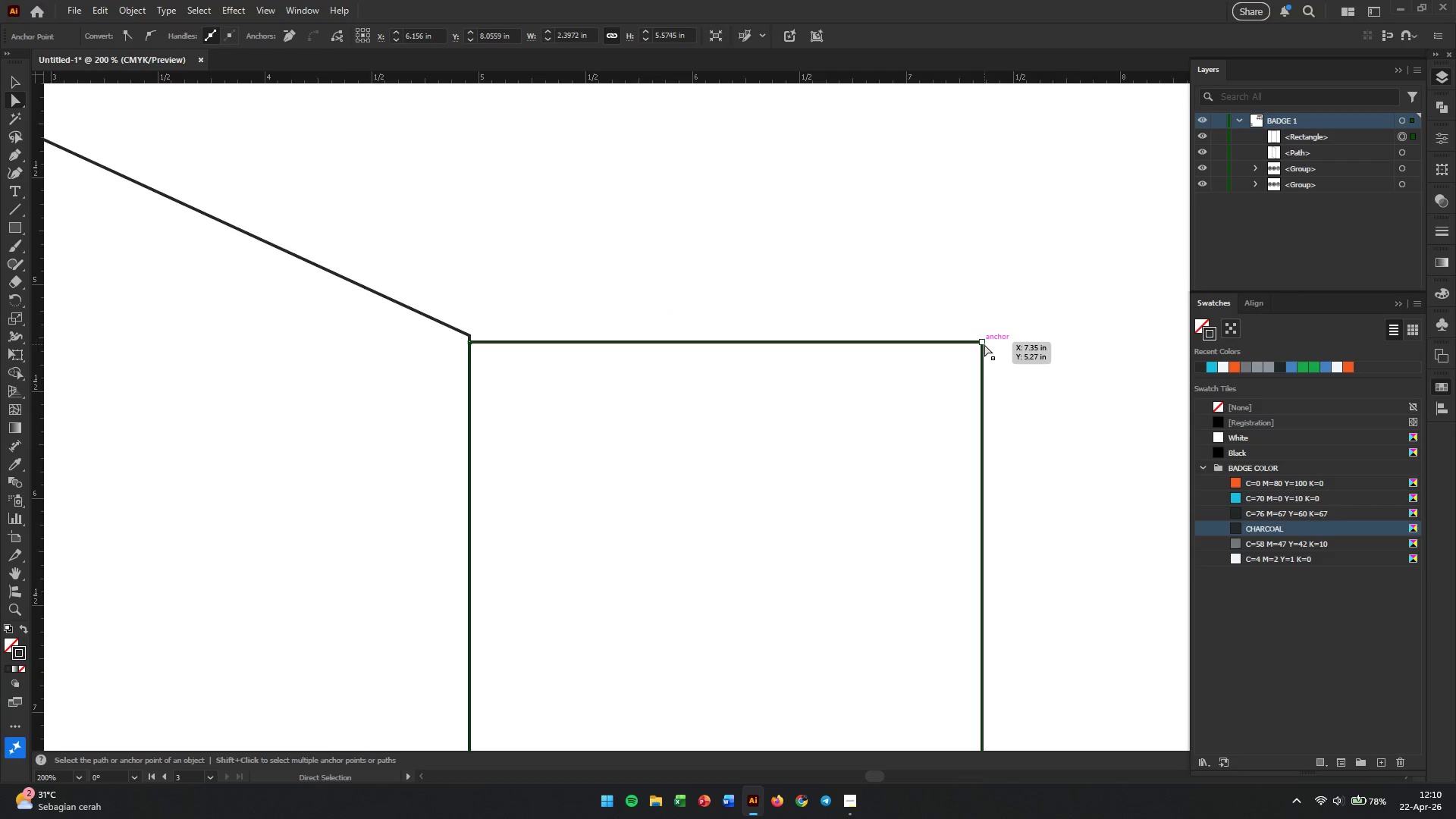 
left_click([984, 344])
 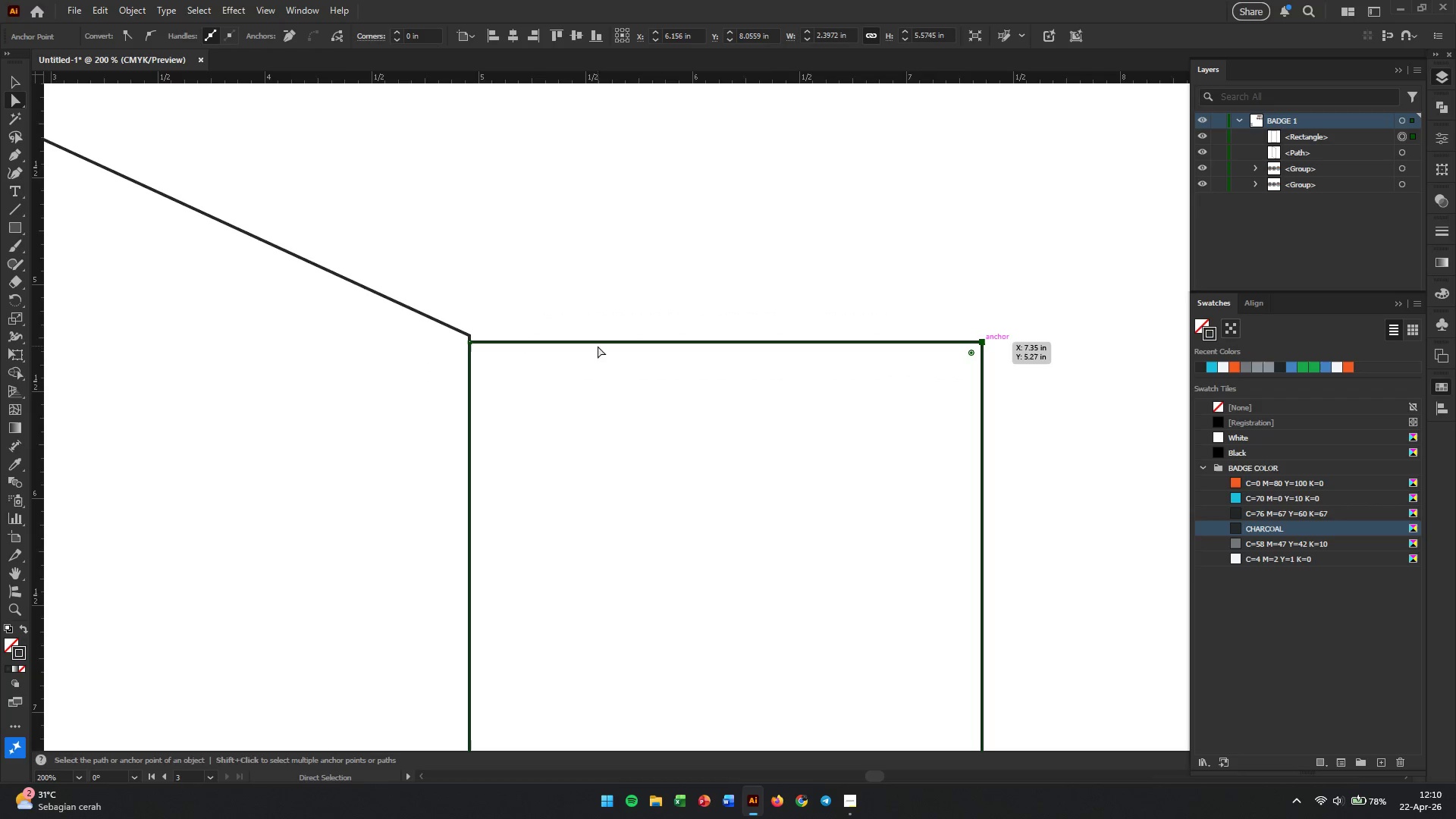 
hold_key(key=ShiftLeft, duration=1.92)
left_click([469, 344])
 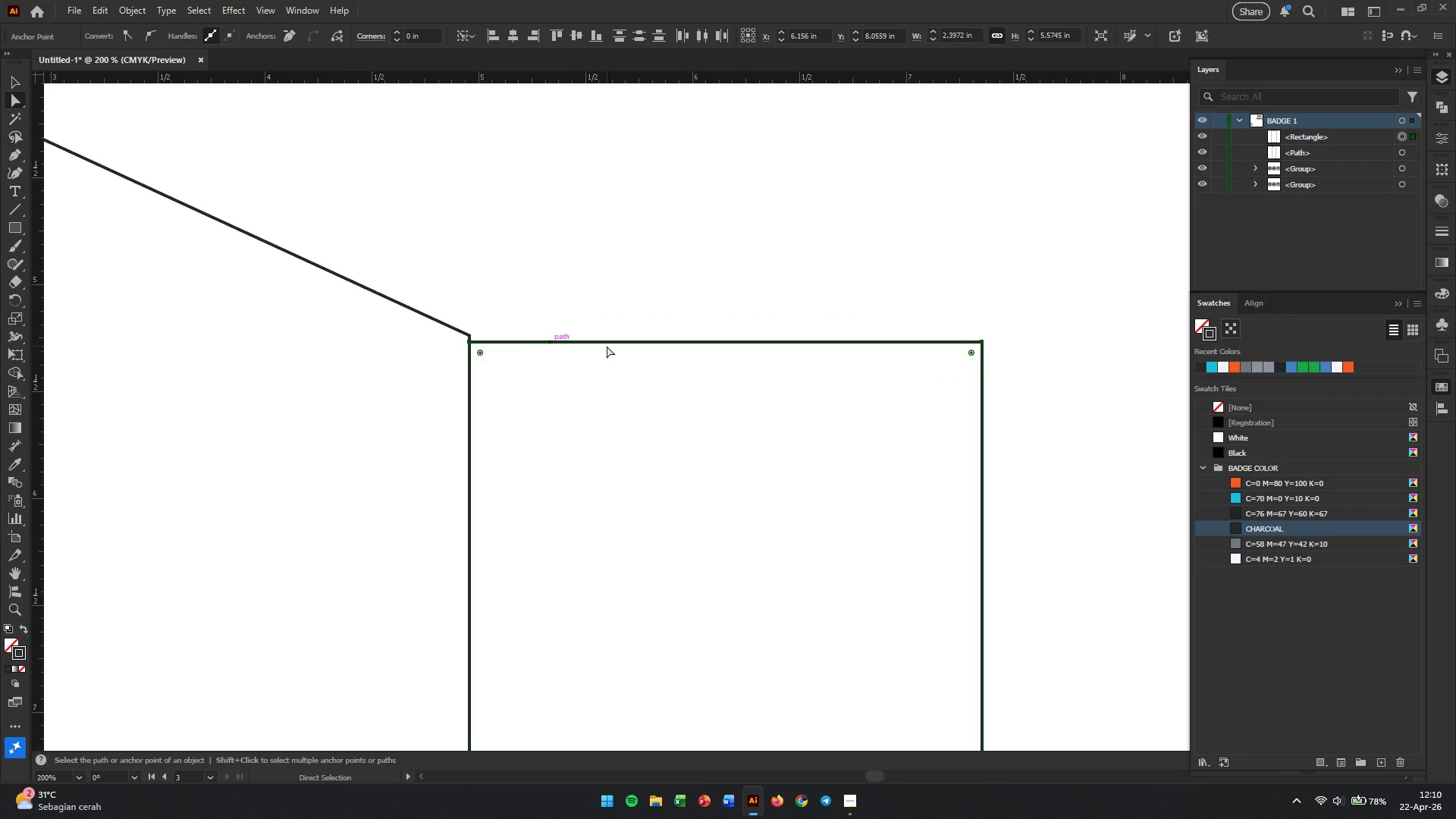 
left_click_drag(start_coordinate=[609, 340], to_coordinate=[609, 337])
 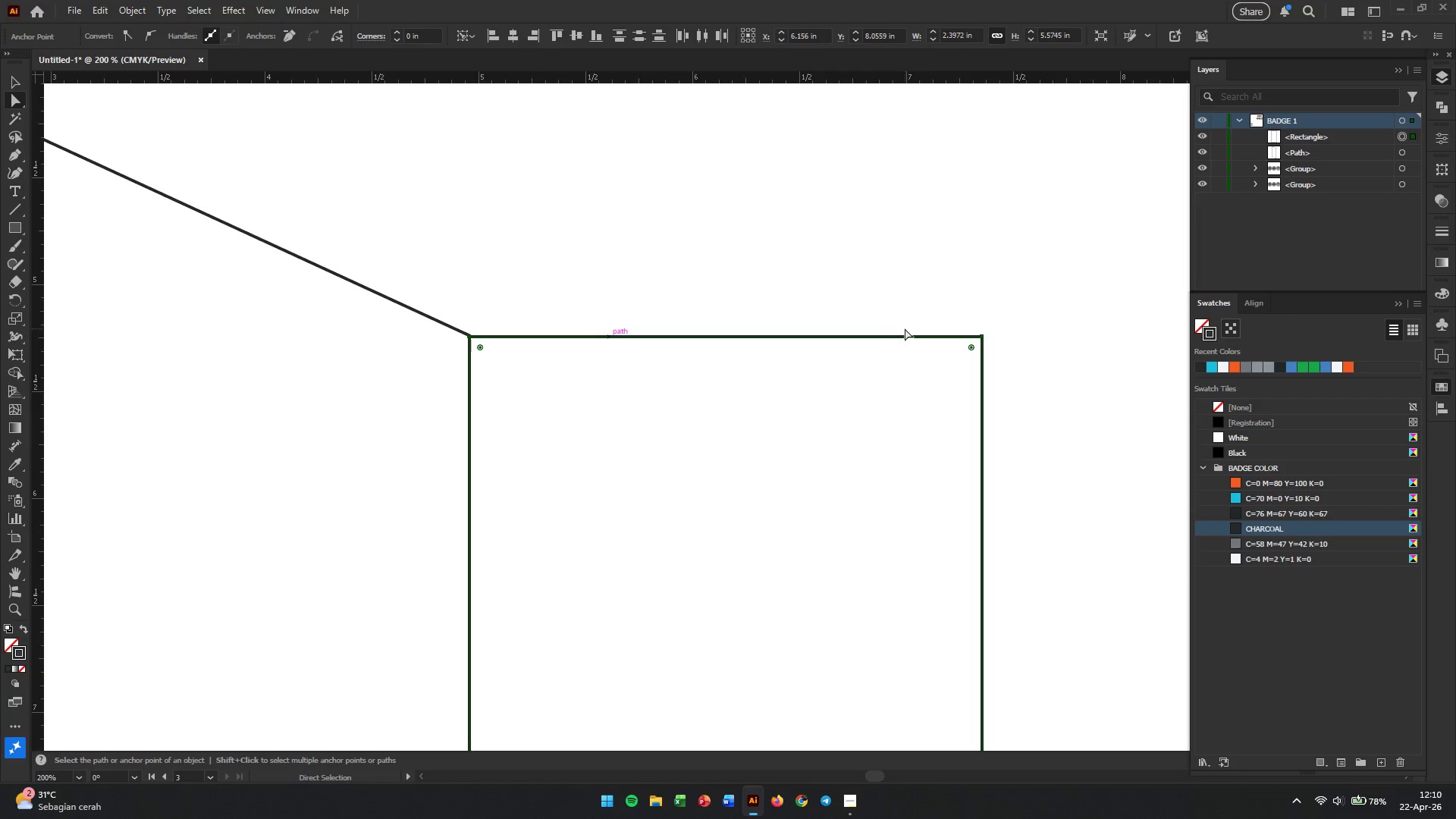 
hold_key(key=ShiftLeft, duration=1.22)
 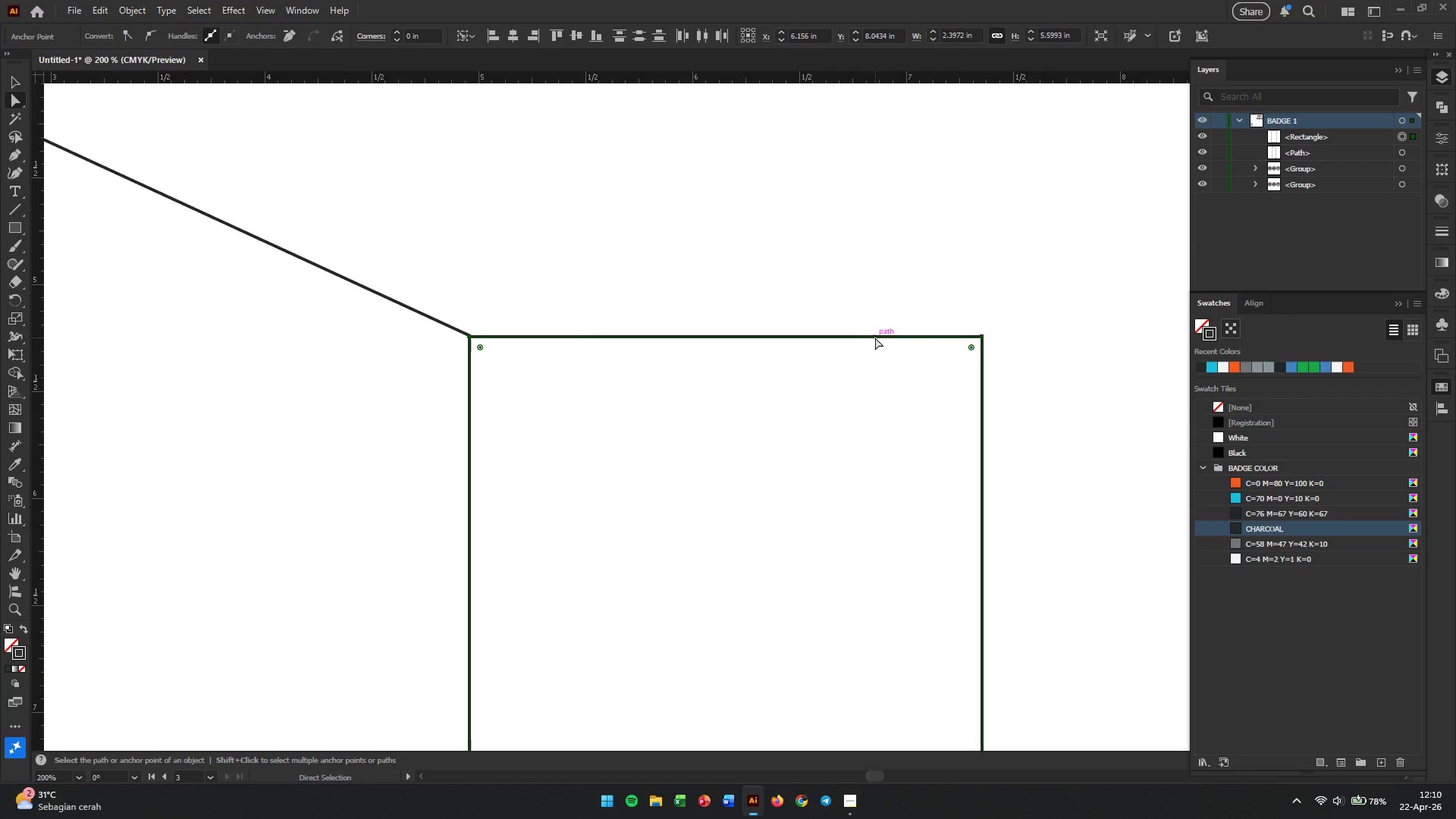 
left_click_drag(start_coordinate=[883, 337], to_coordinate=[860, 328])
 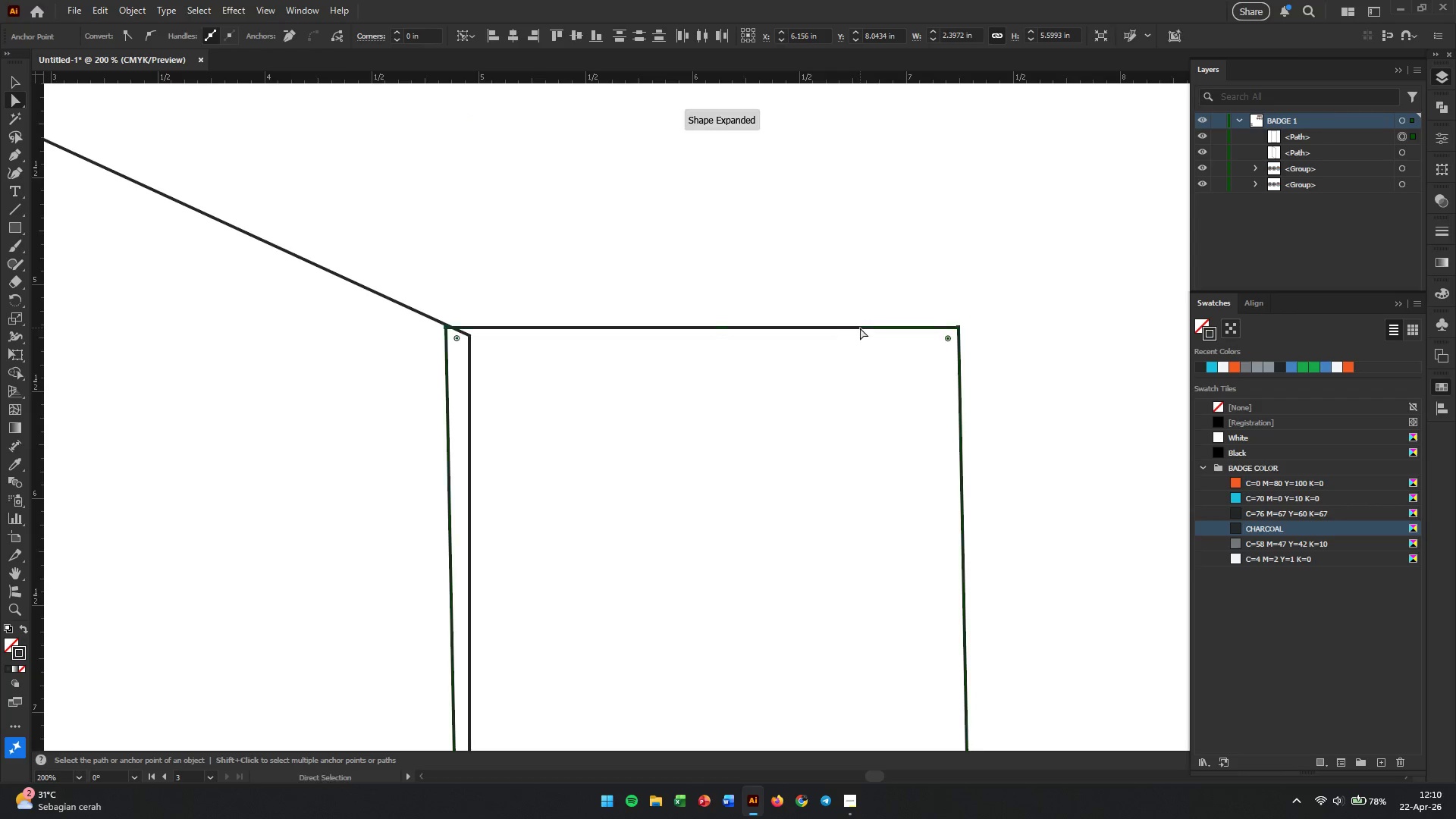 
key(Control+Z)
 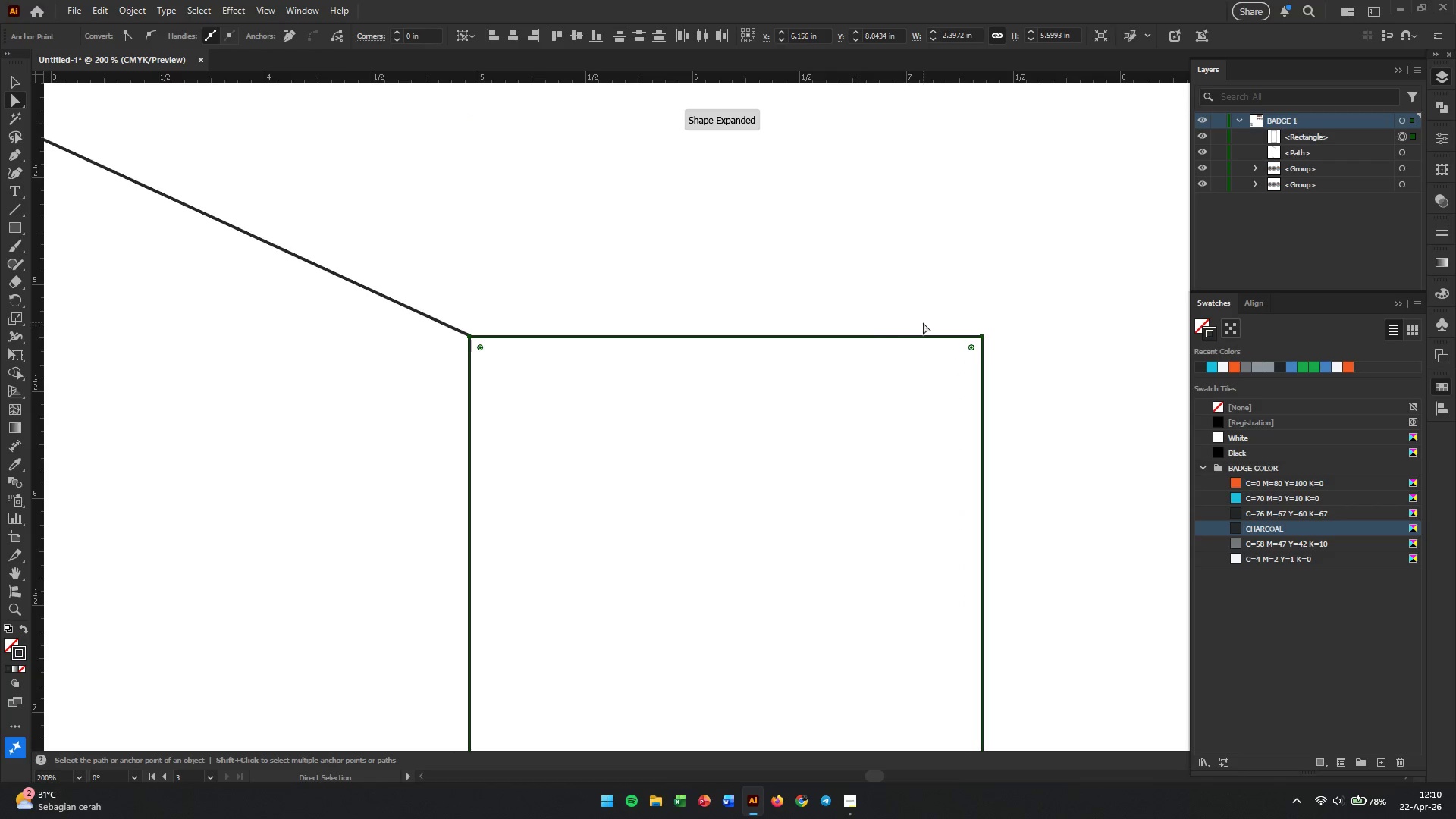 
left_click([977, 293])
 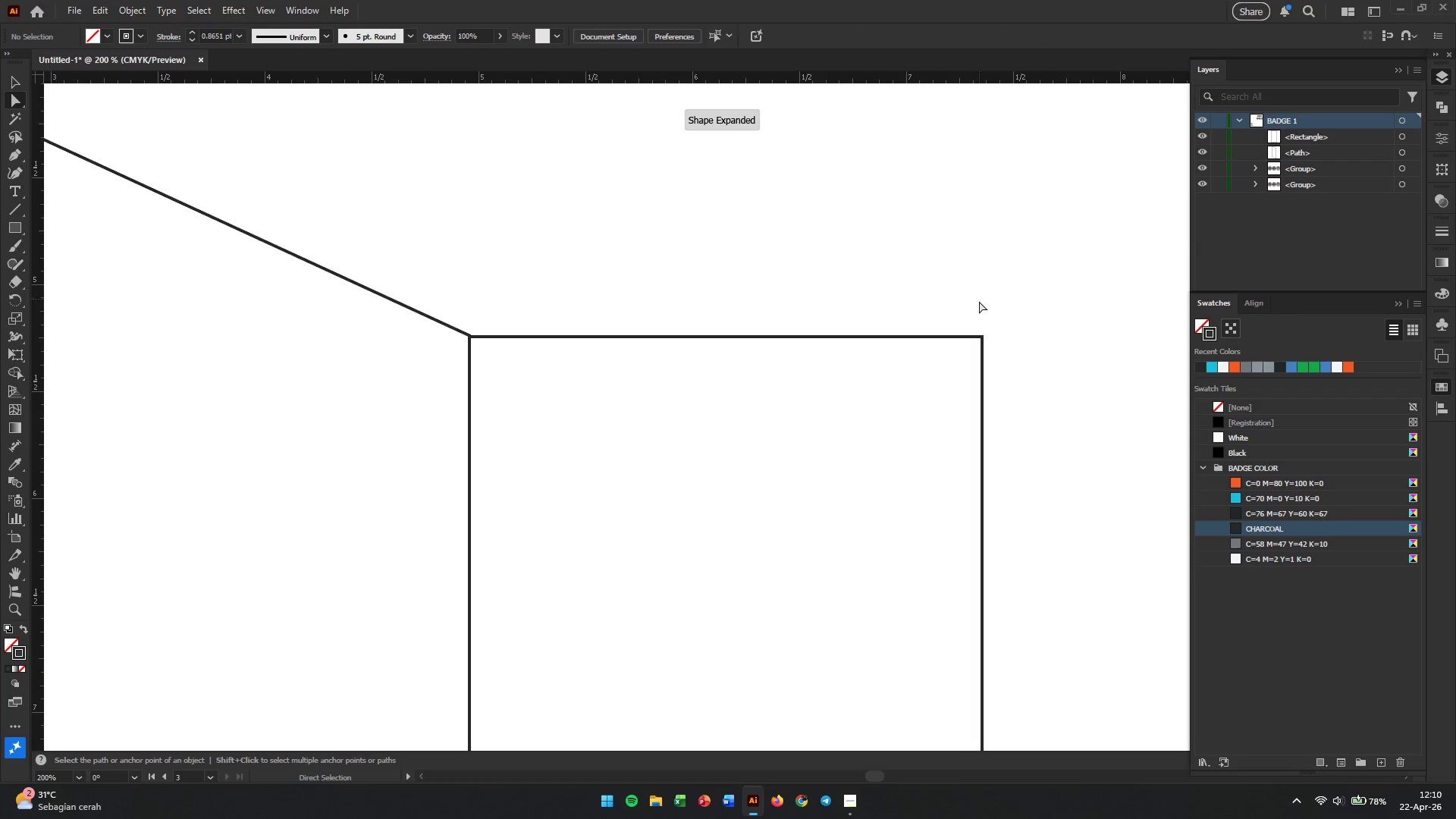 
hold_key(key=AltLeft, duration=0.8)
scroll: coordinate [996, 338], scroll_direction: down, amount: 4.0
 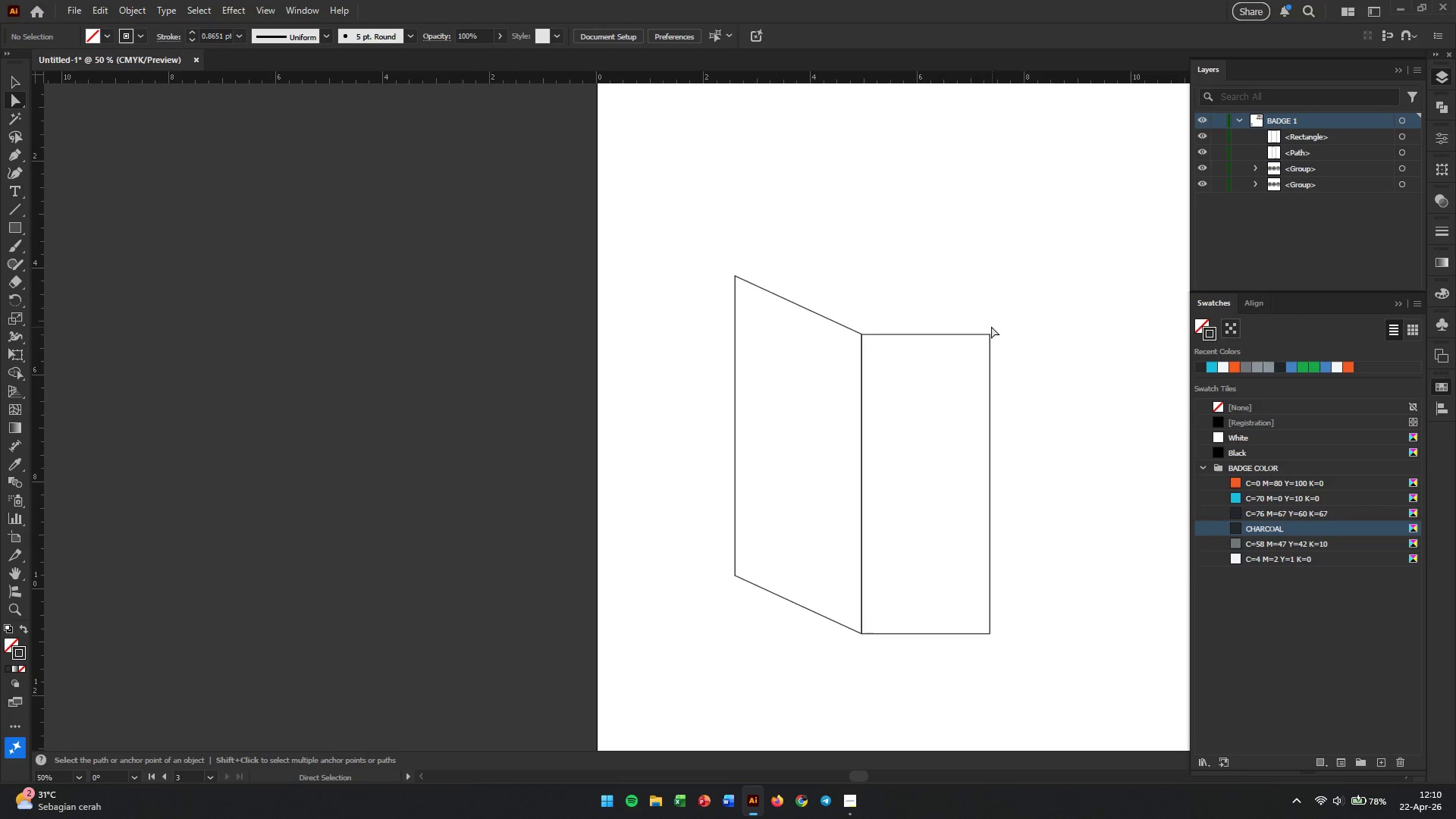 
left_click_drag(start_coordinate=[970, 303], to_coordinate=[1022, 692])
 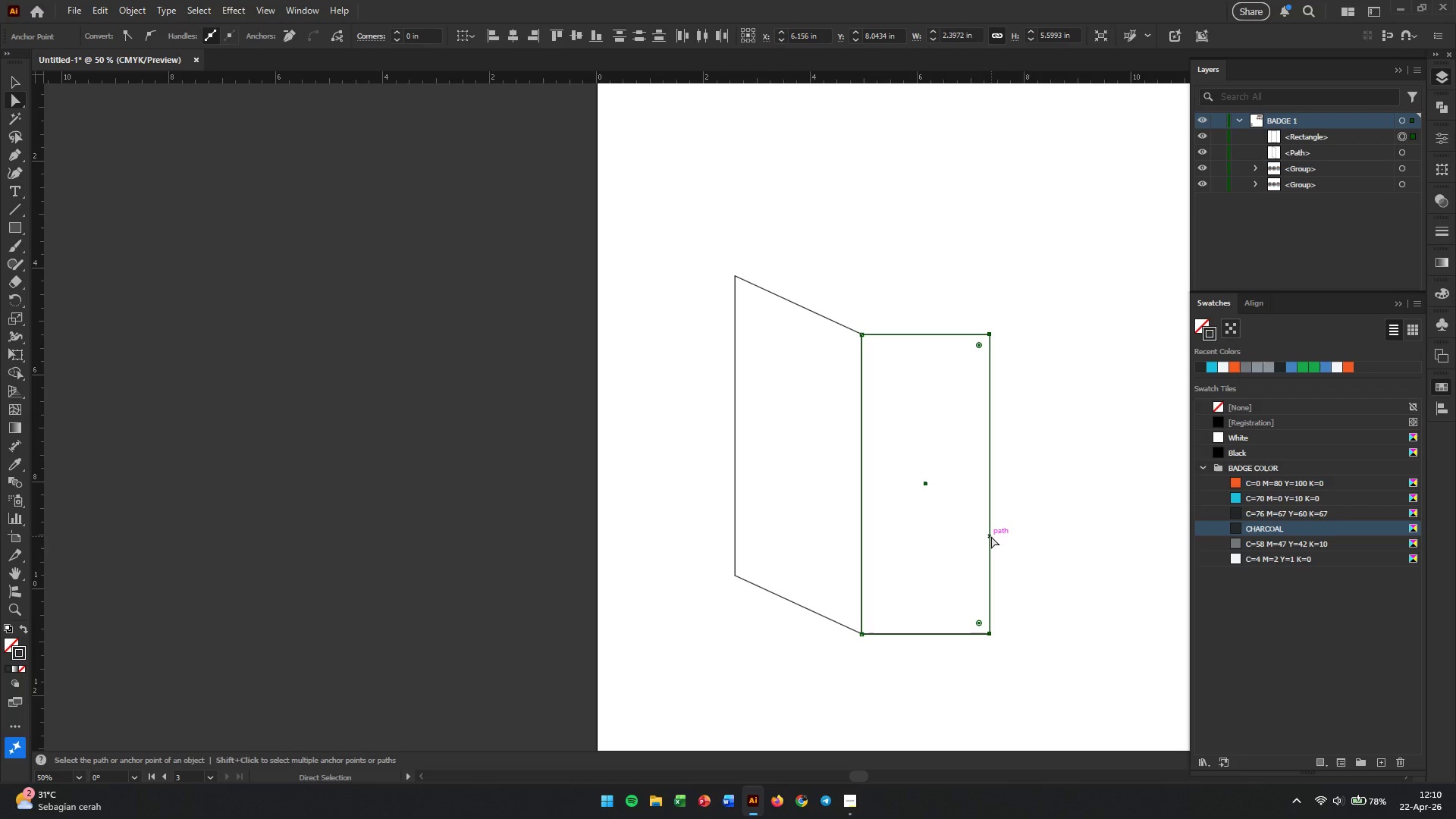 
left_click_drag(start_coordinate=[991, 536], to_coordinate=[952, 491])
 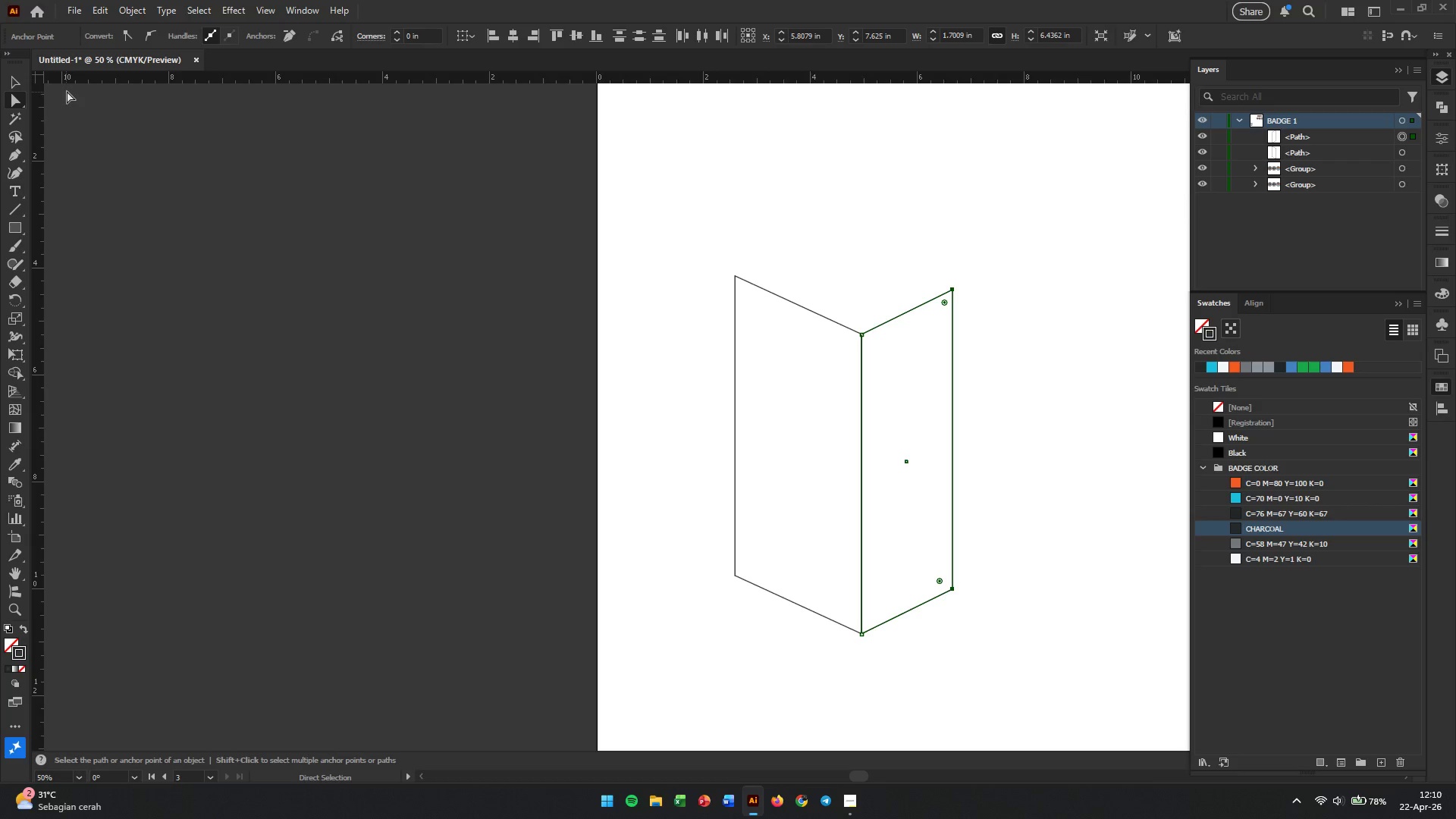 
wait(5.05)
 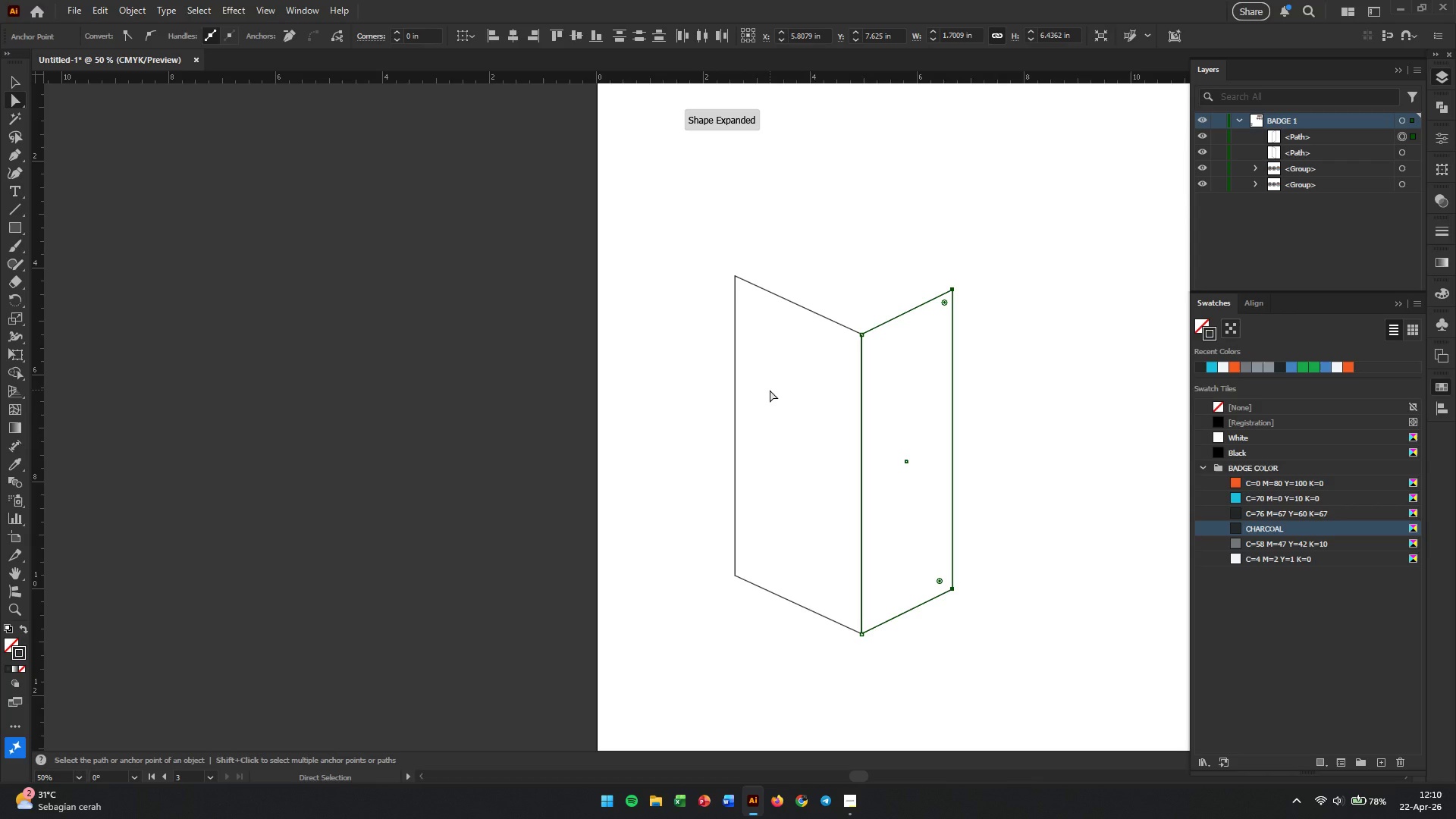 
left_click_drag(start_coordinate=[701, 227], to_coordinate=[999, 668])
 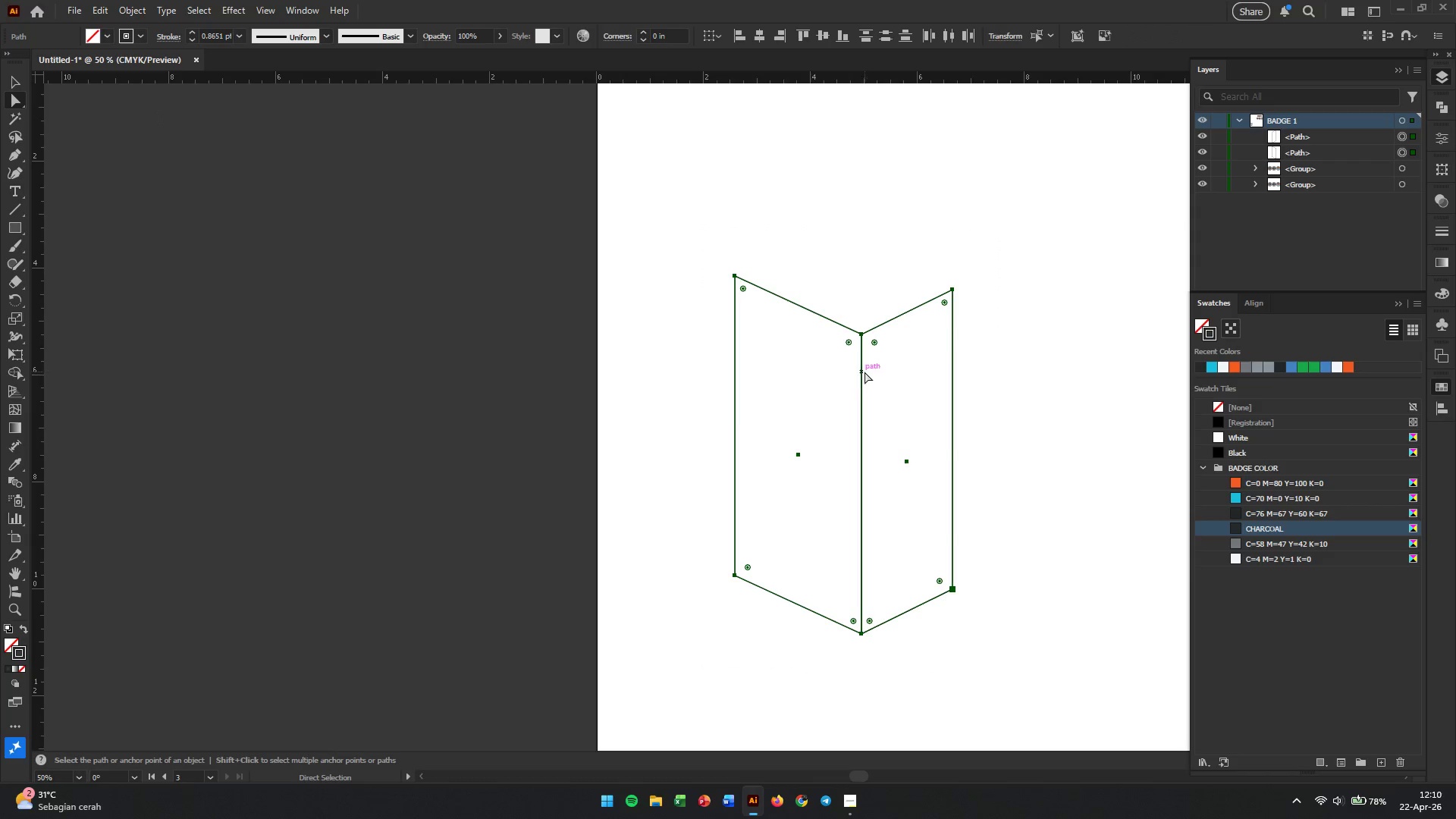 
right_click([864, 372])
 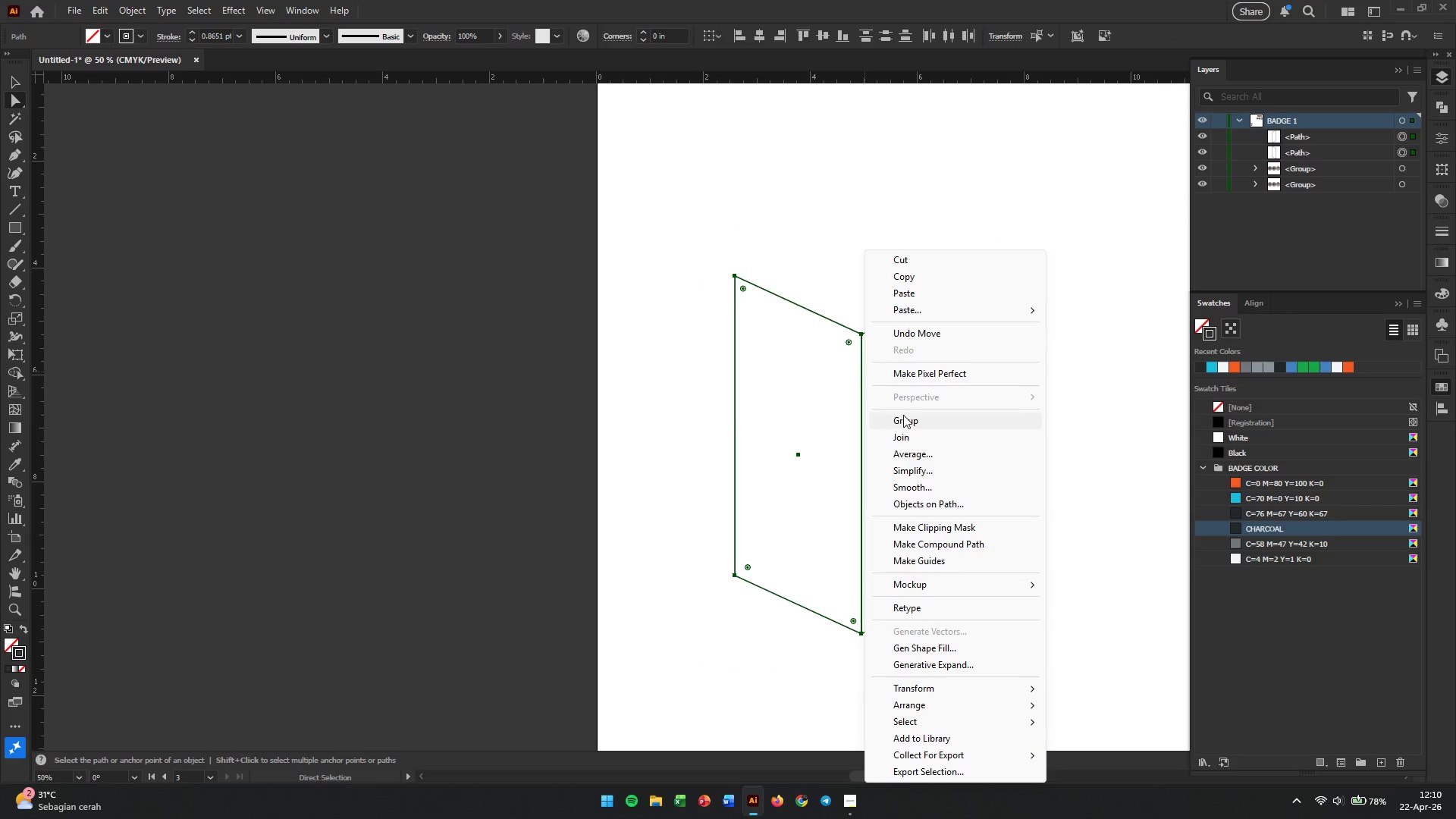 
left_click([913, 442])
 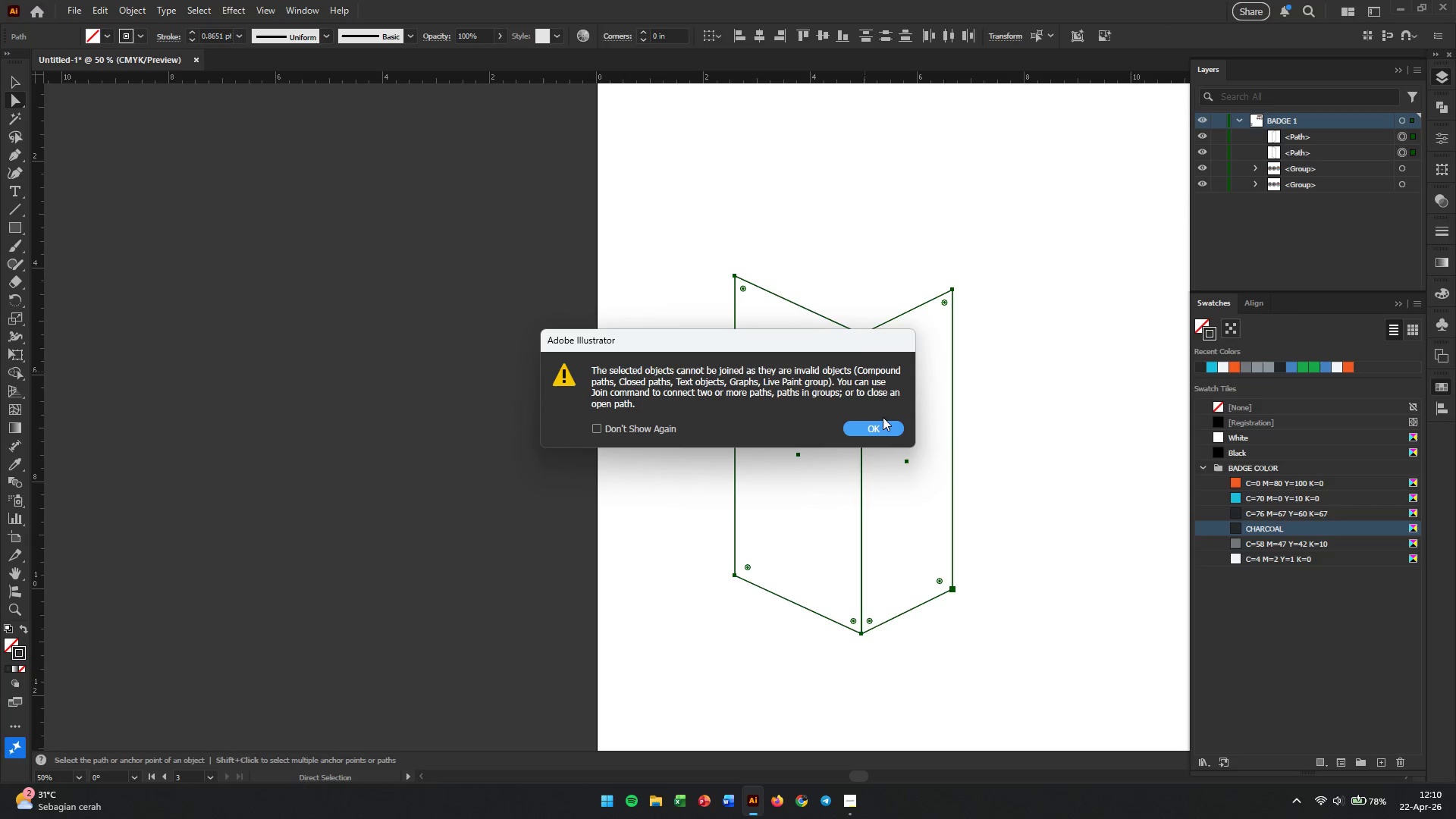 
left_click([880, 432])
 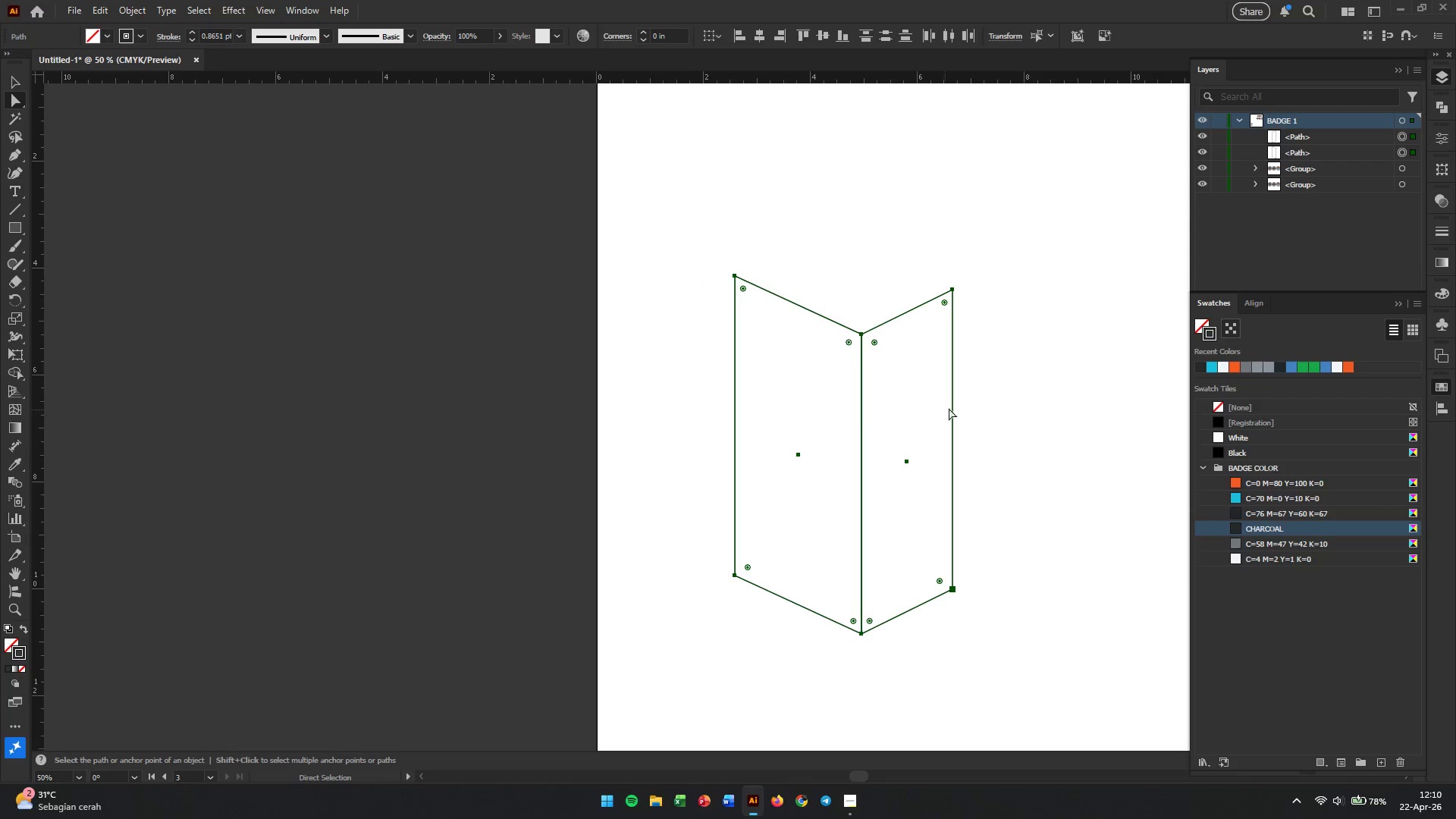 
left_click([1046, 372])
 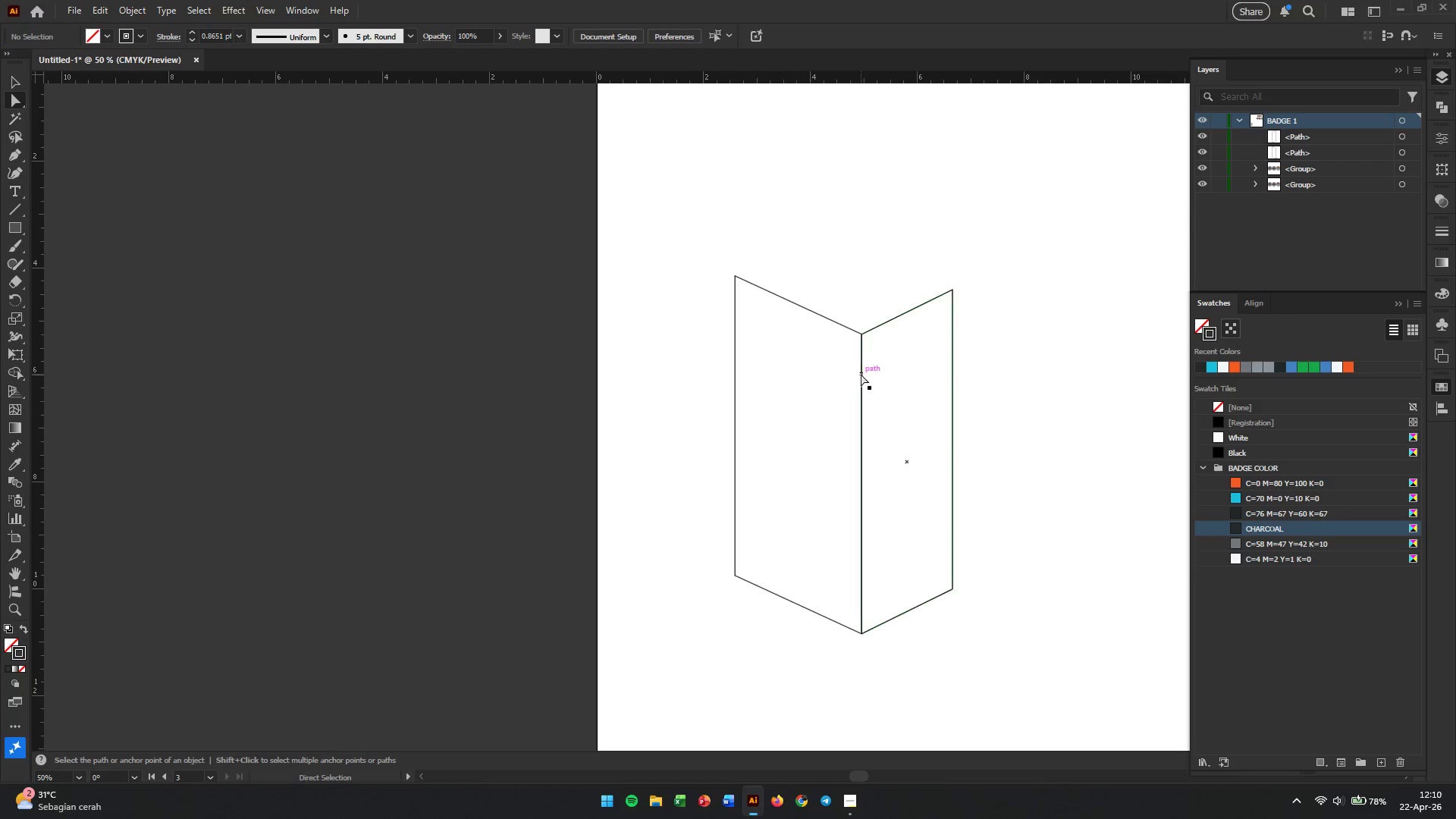 
left_click([861, 374])
 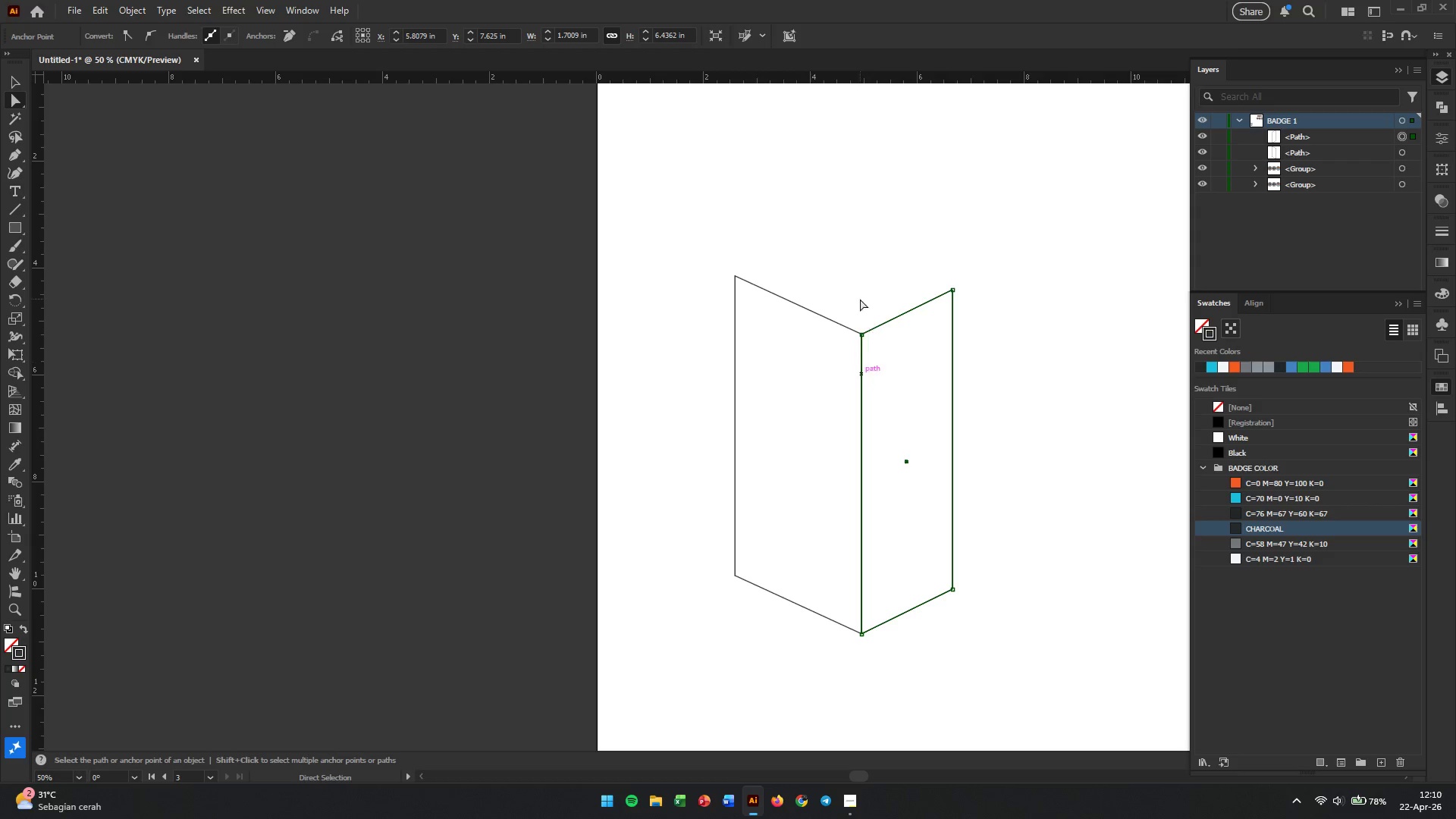 
left_click([851, 279])
 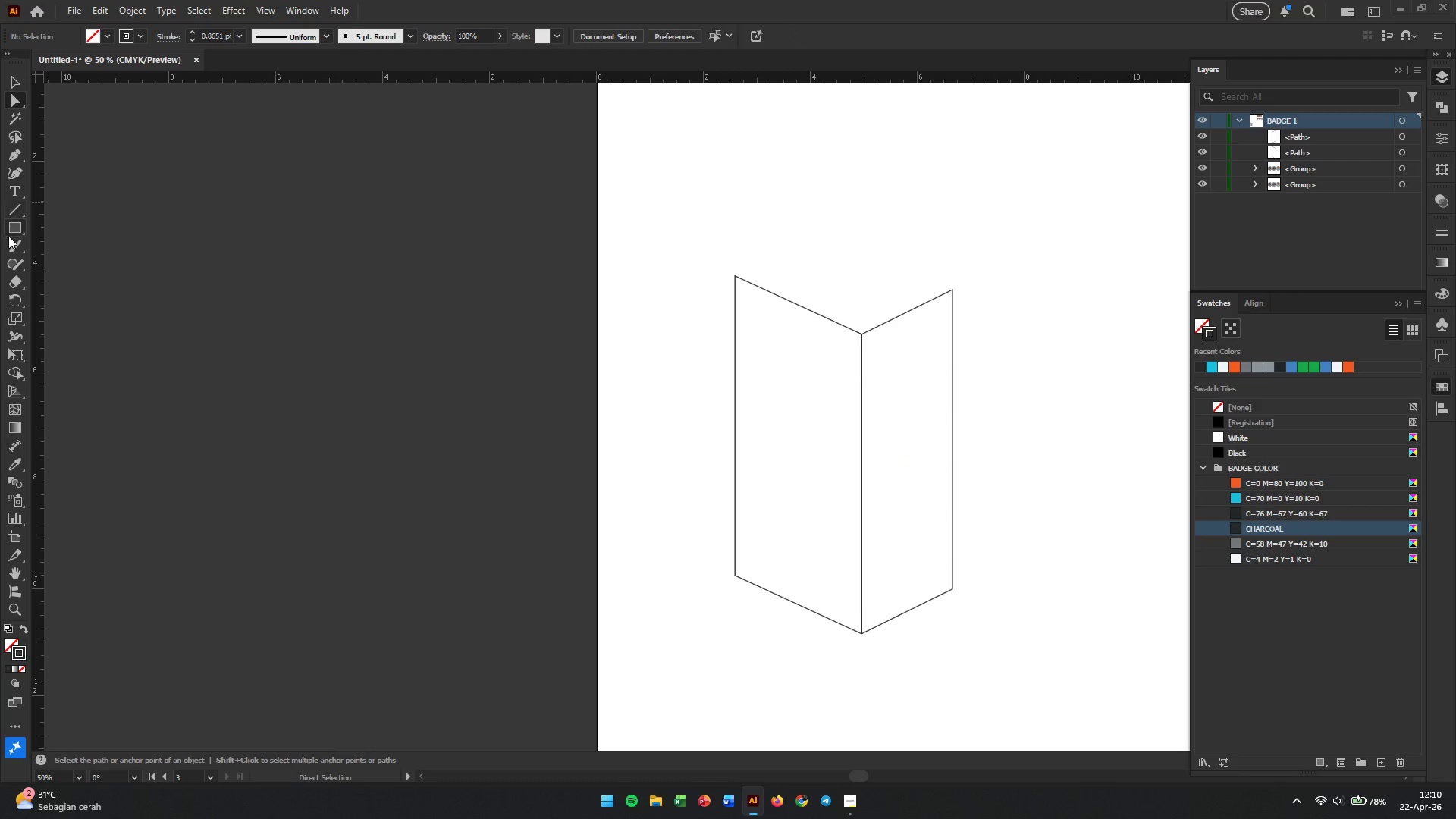 
left_click([14, 223])
 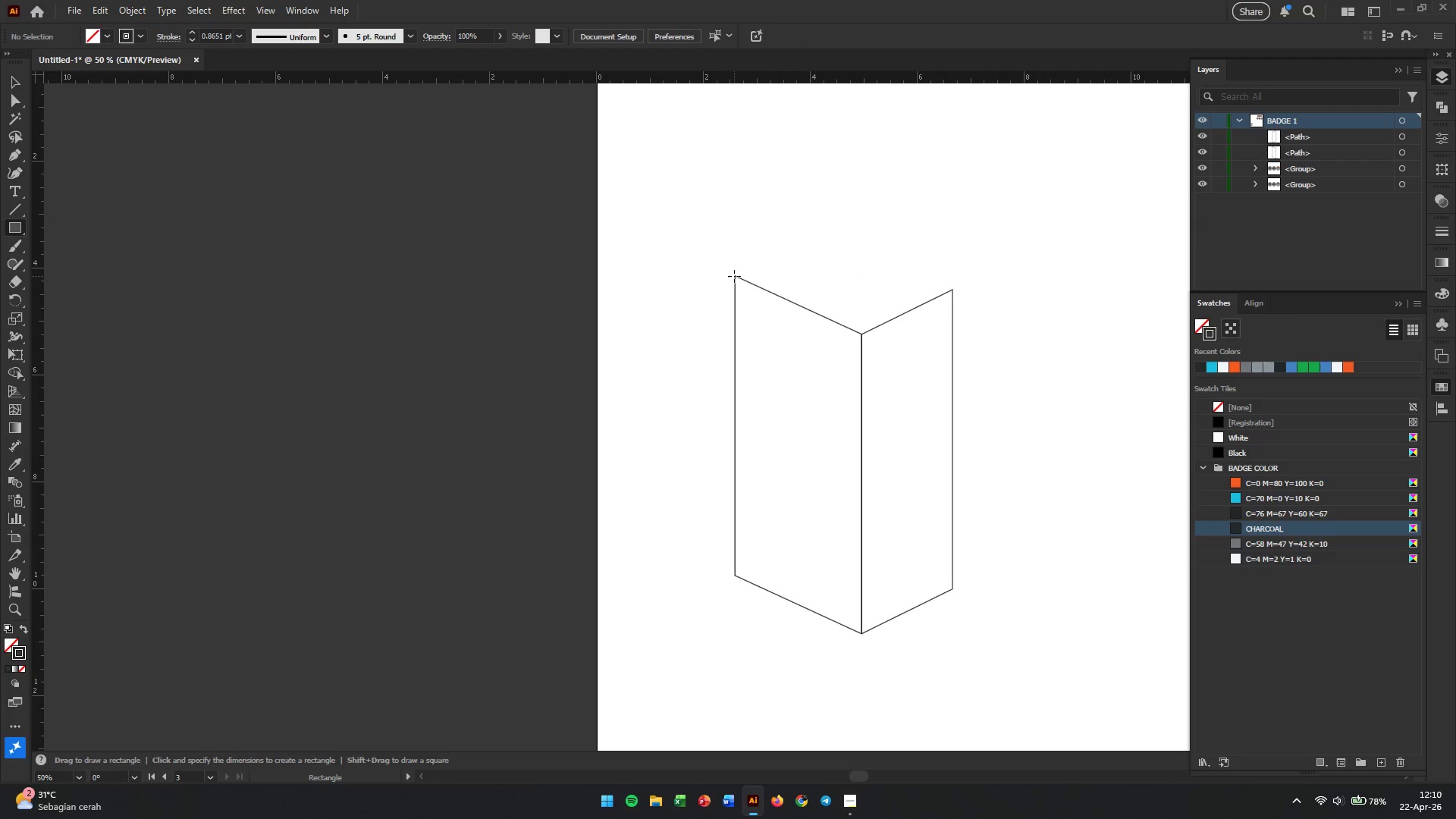 
left_click_drag(start_coordinate=[734, 275], to_coordinate=[954, 335])
 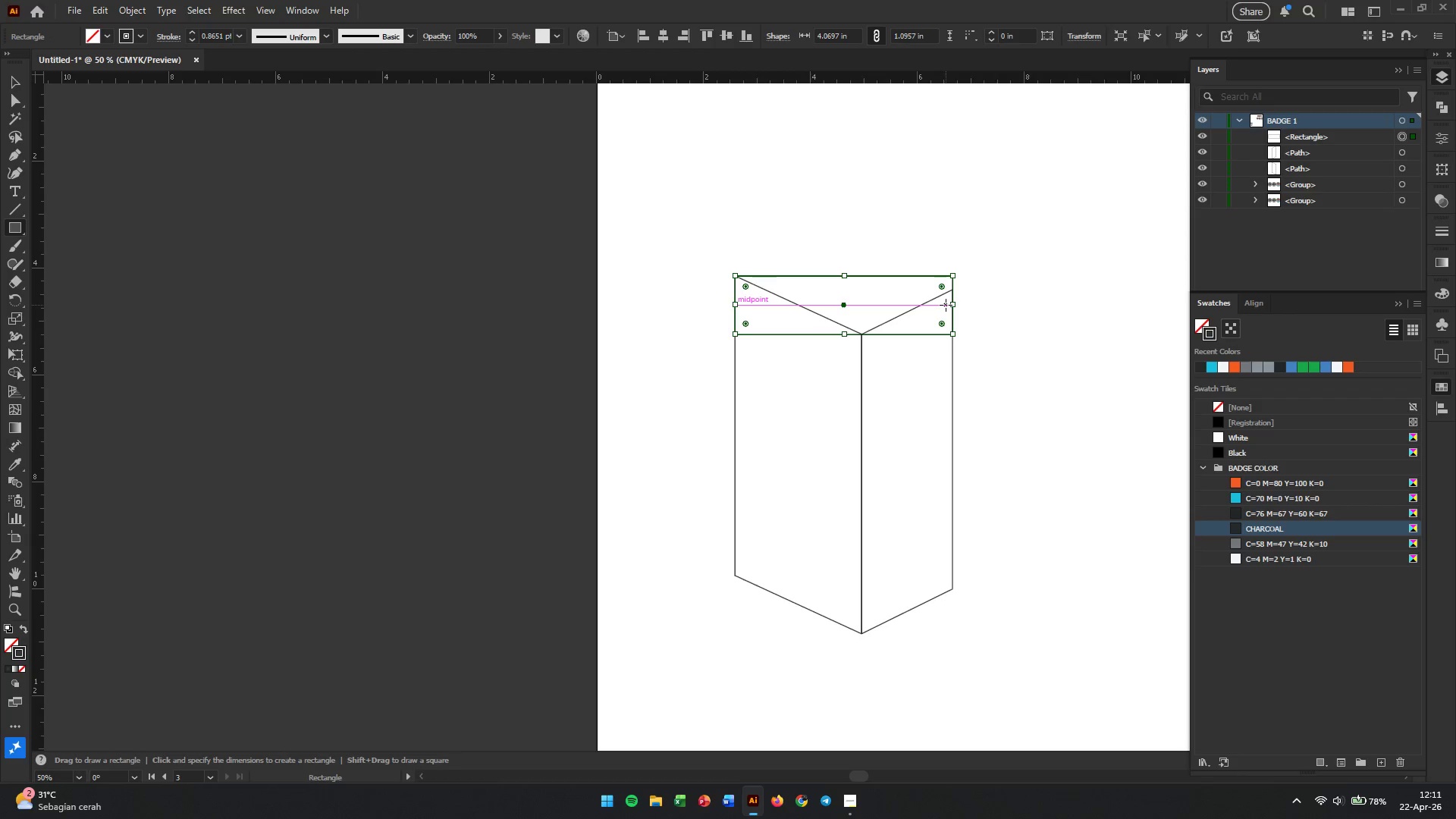 
wait(11.16)
 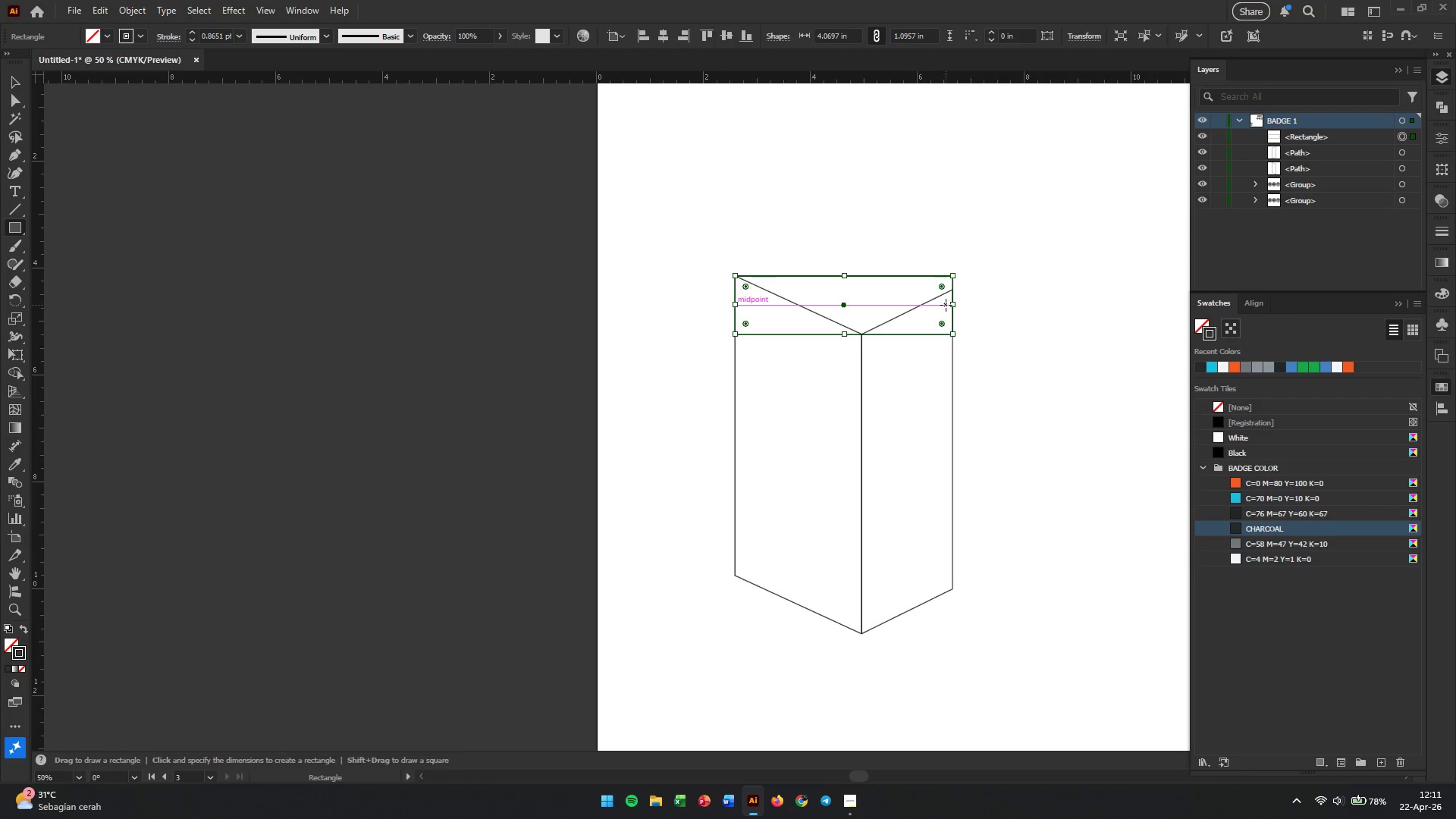 
hold_key(key=AltLeft, duration=1.01)
scroll: coordinate [952, 346], scroll_direction: up, amount: 2.0
 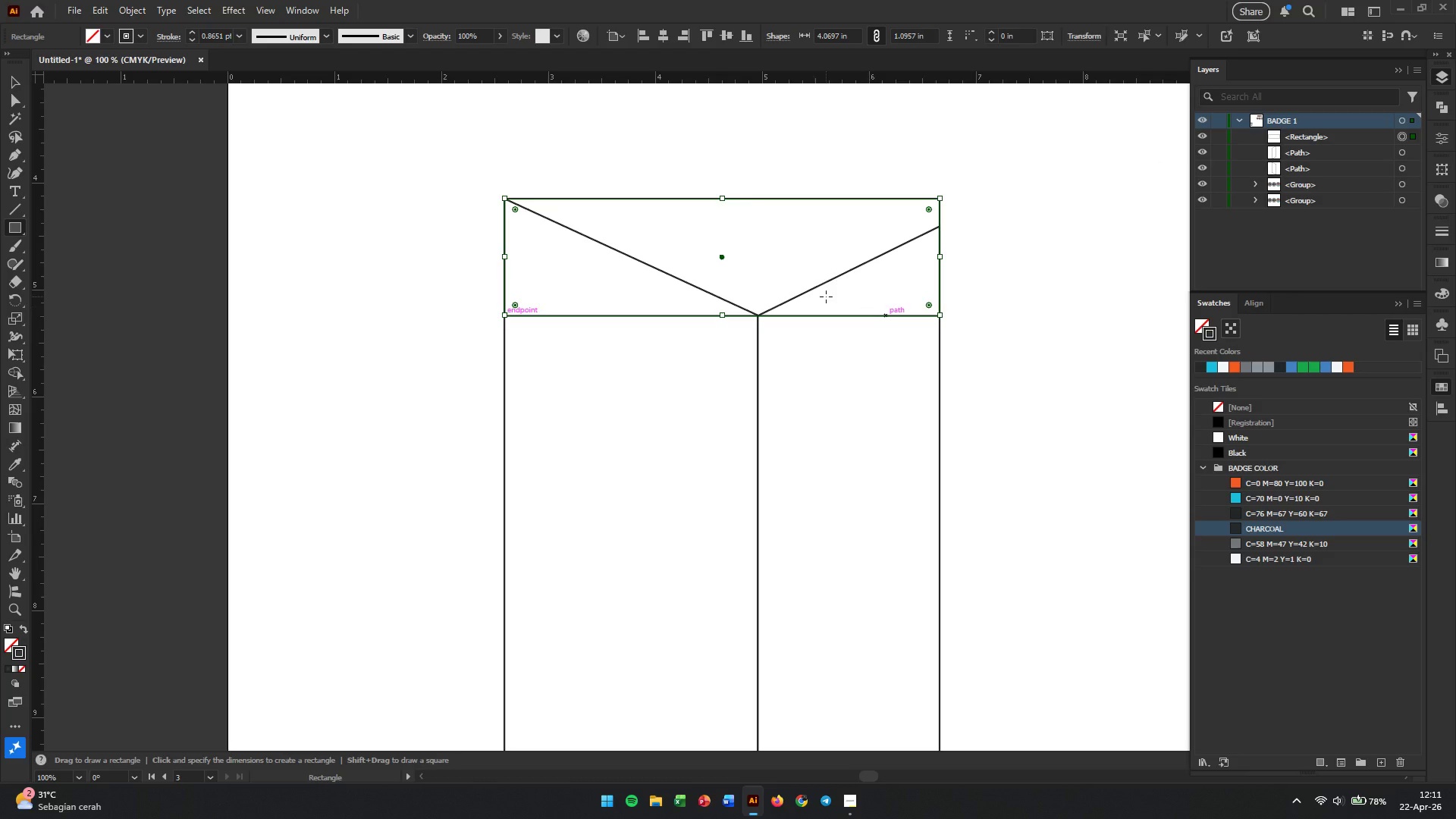 
hold_key(key=Space, duration=0.73)
 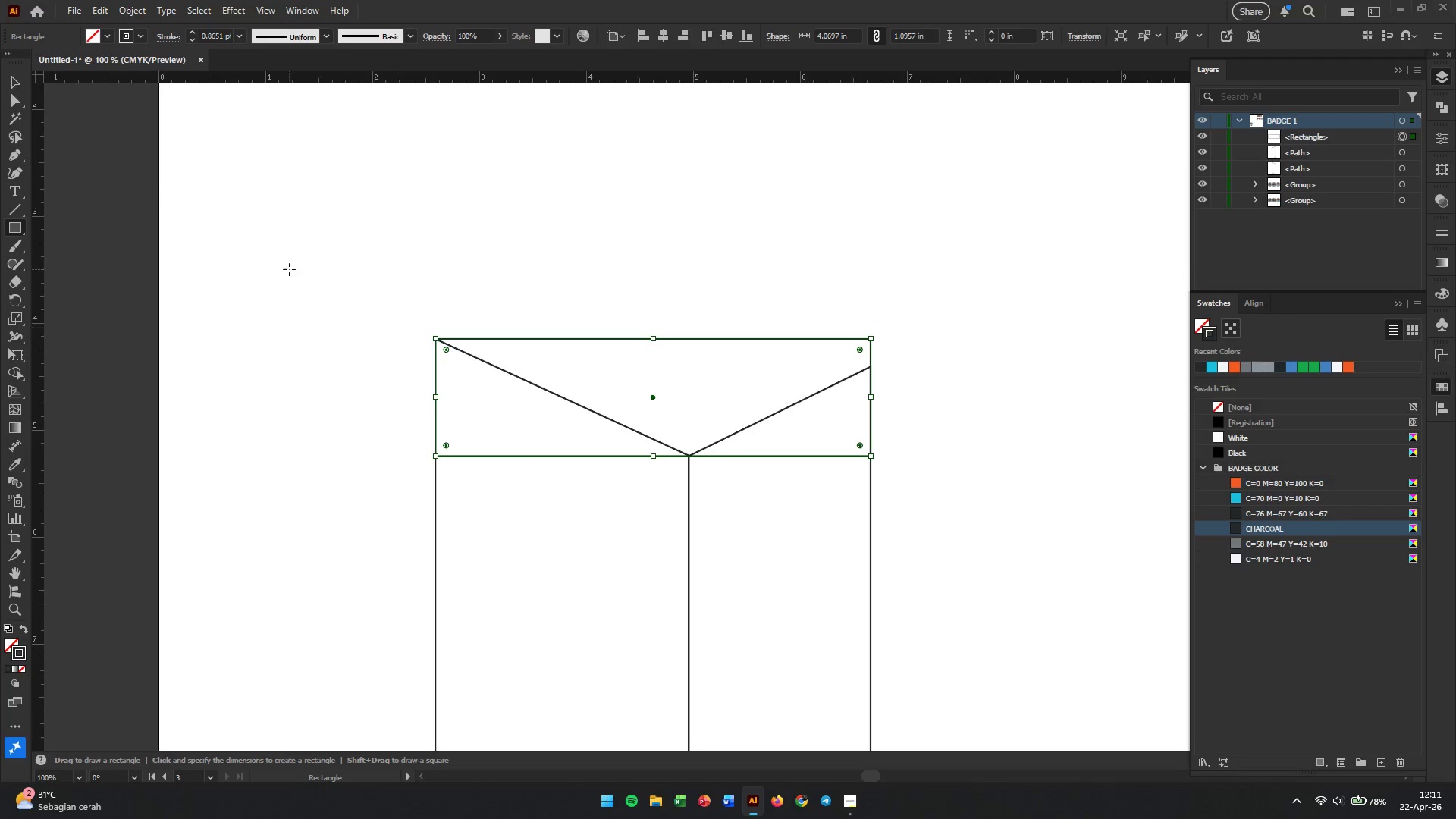 
left_click_drag(start_coordinate=[824, 298], to_coordinate=[755, 439])
 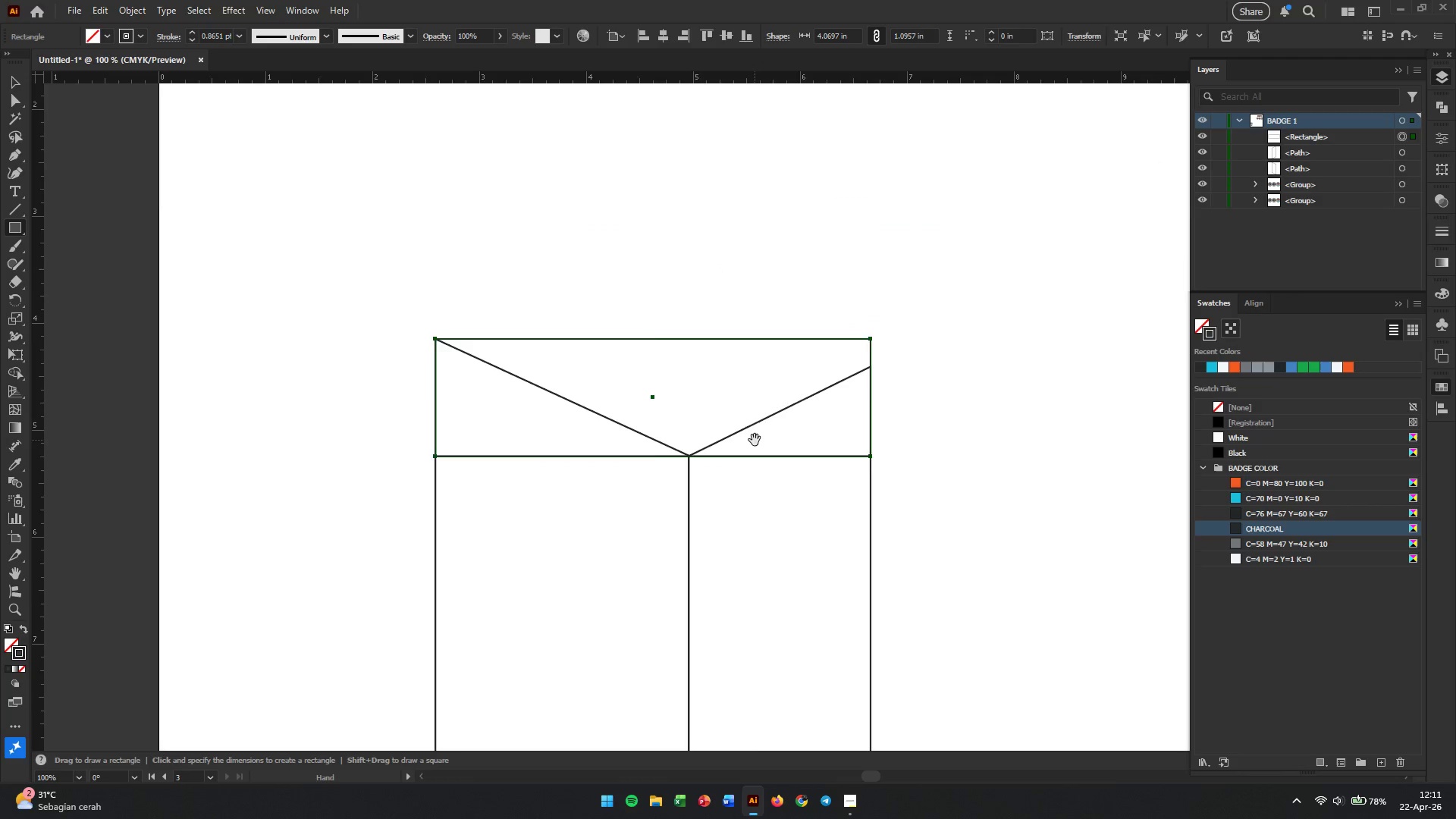 
left_click([9, 102])
 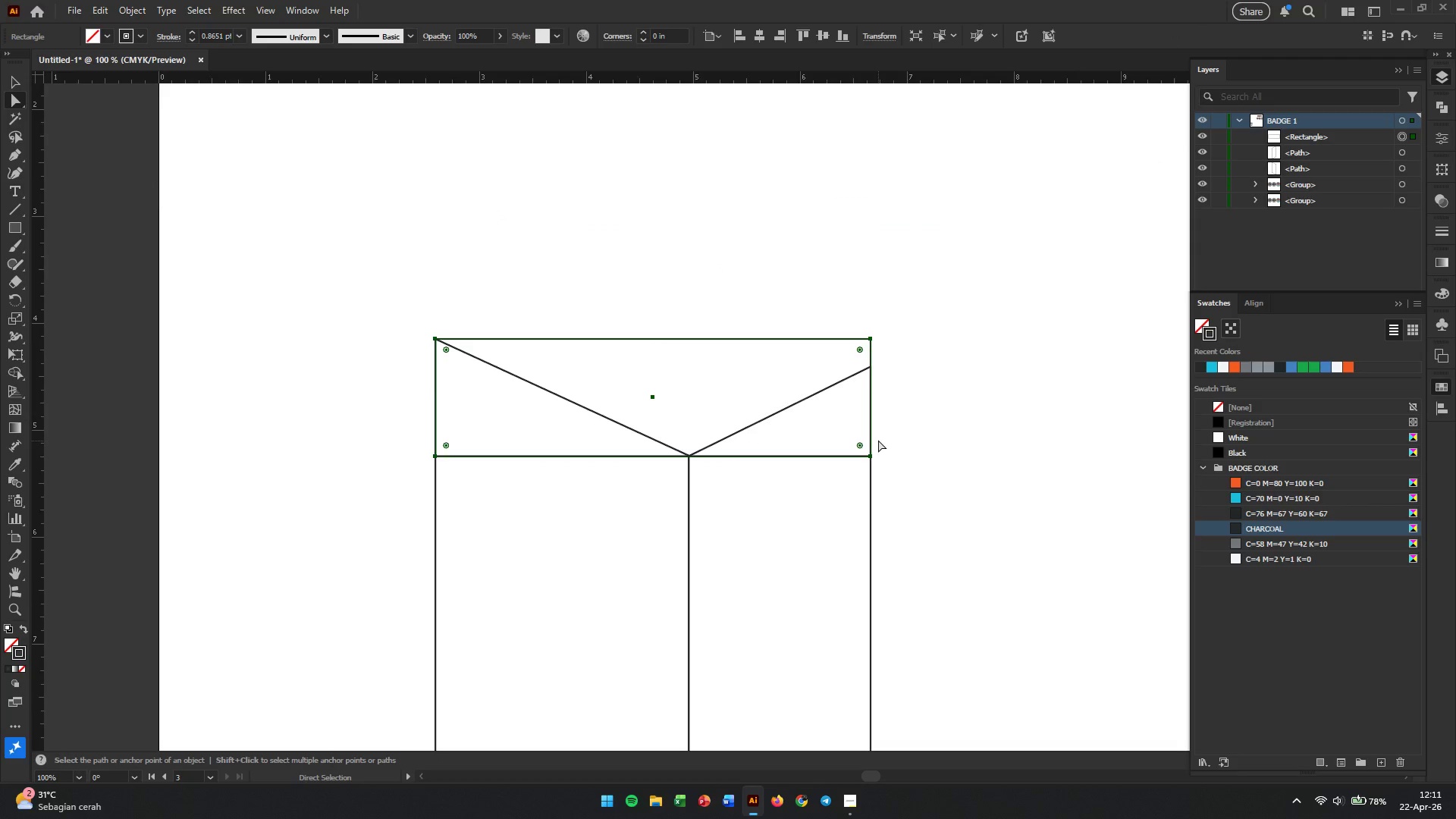 
left_click_drag(start_coordinate=[869, 455], to_coordinate=[868, 339])
 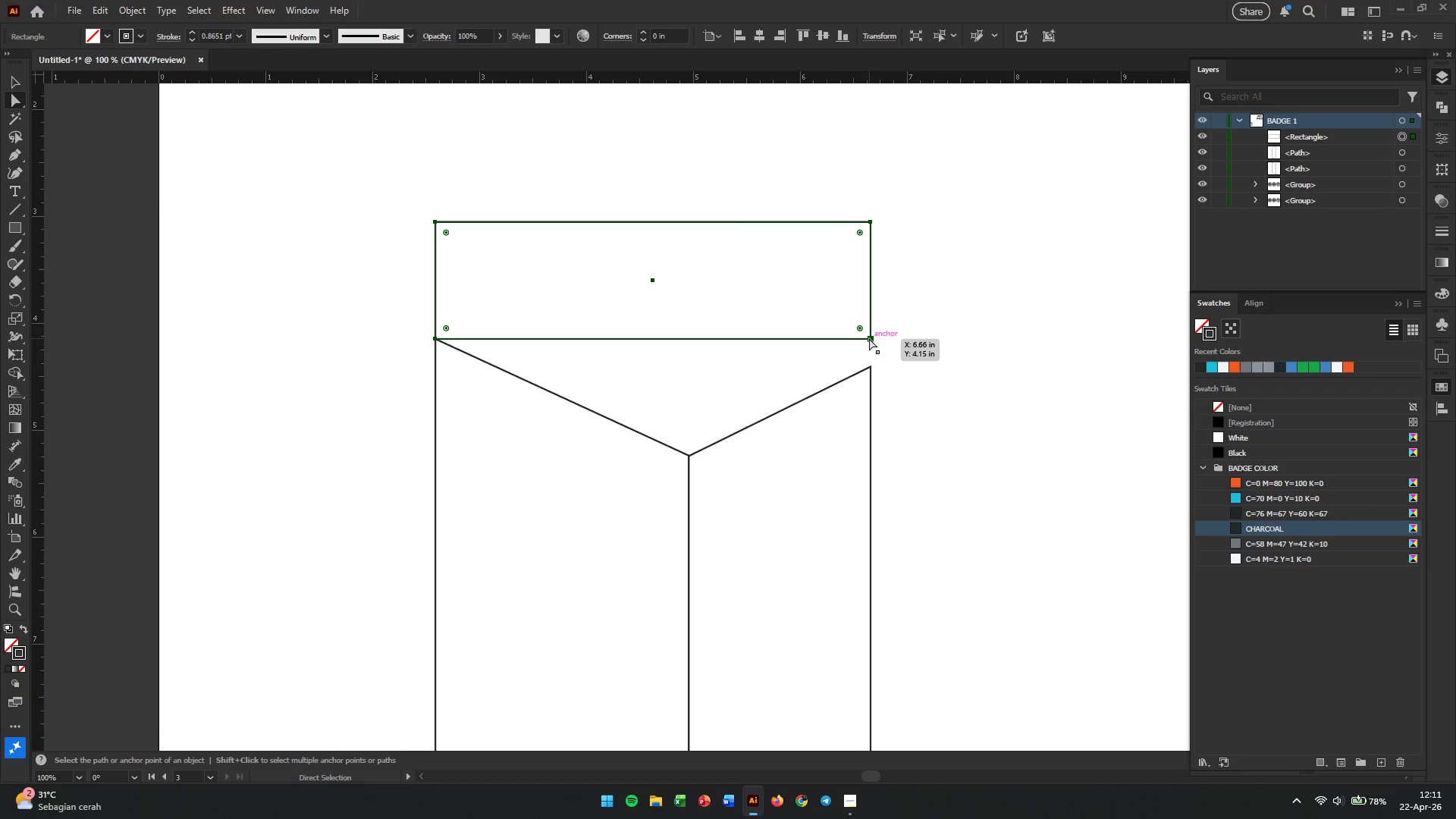 
left_click_drag(start_coordinate=[871, 338], to_coordinate=[869, 334])
 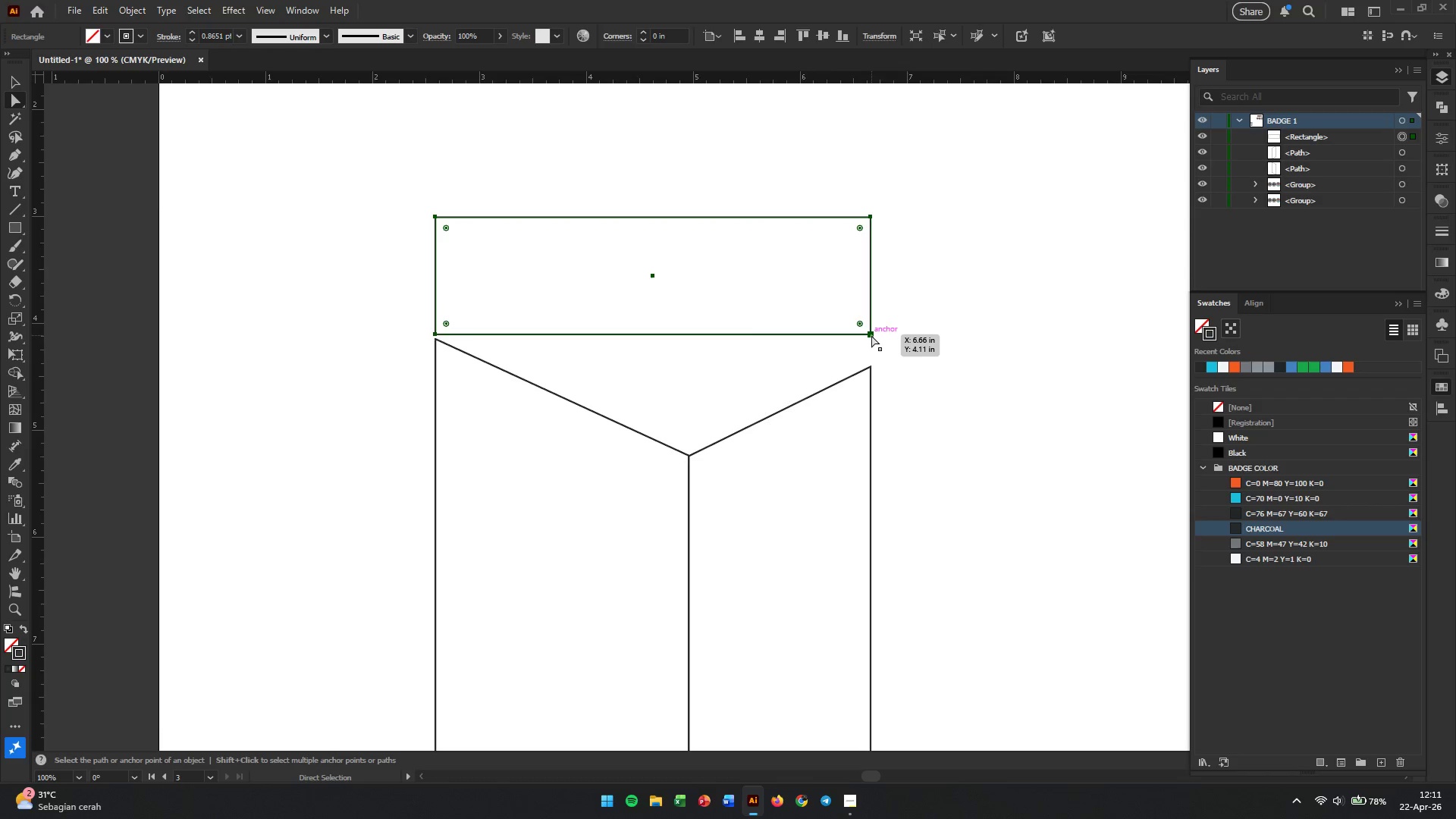 
left_click([871, 335])
 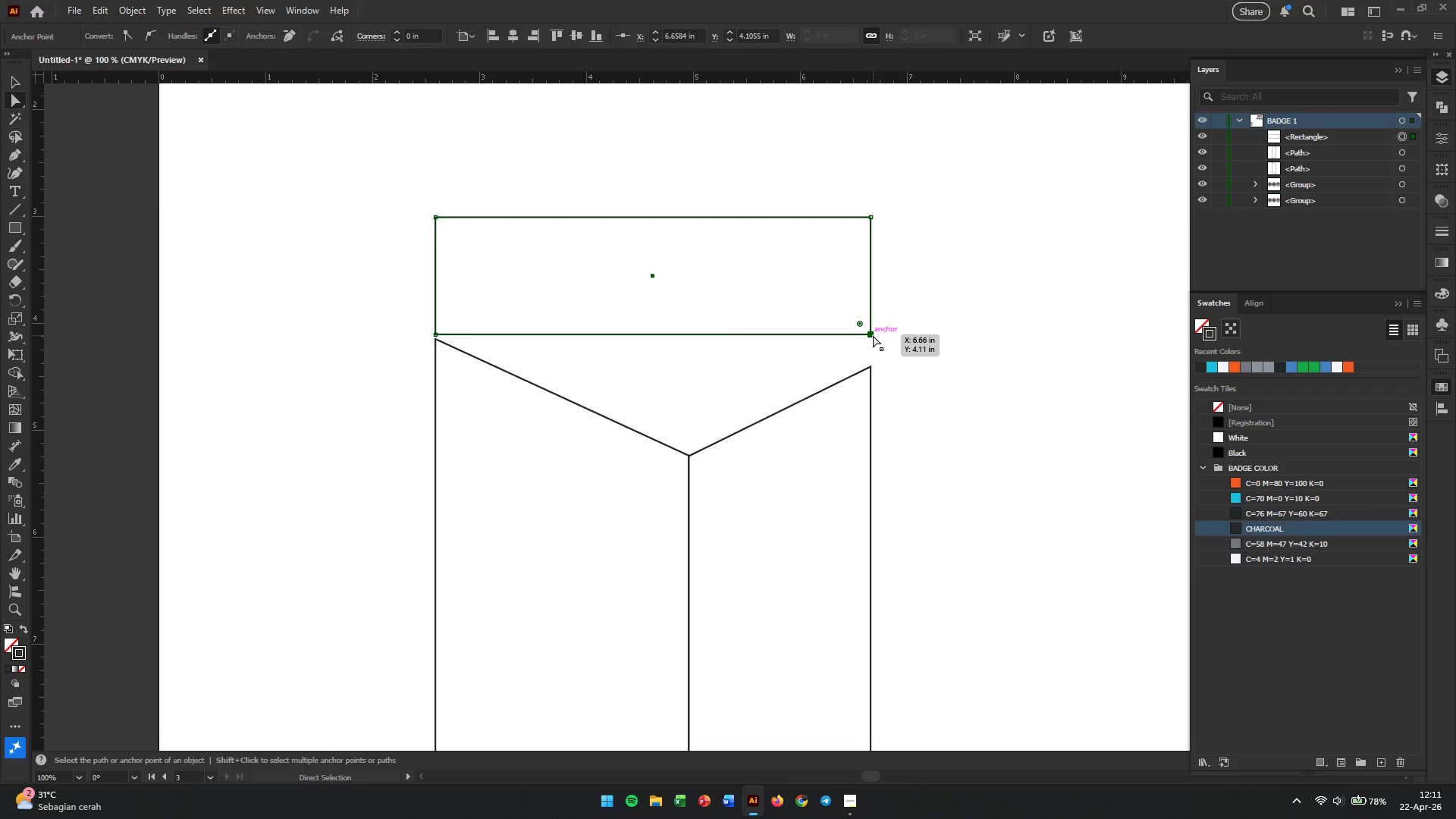 
left_click_drag(start_coordinate=[873, 335], to_coordinate=[689, 455])
 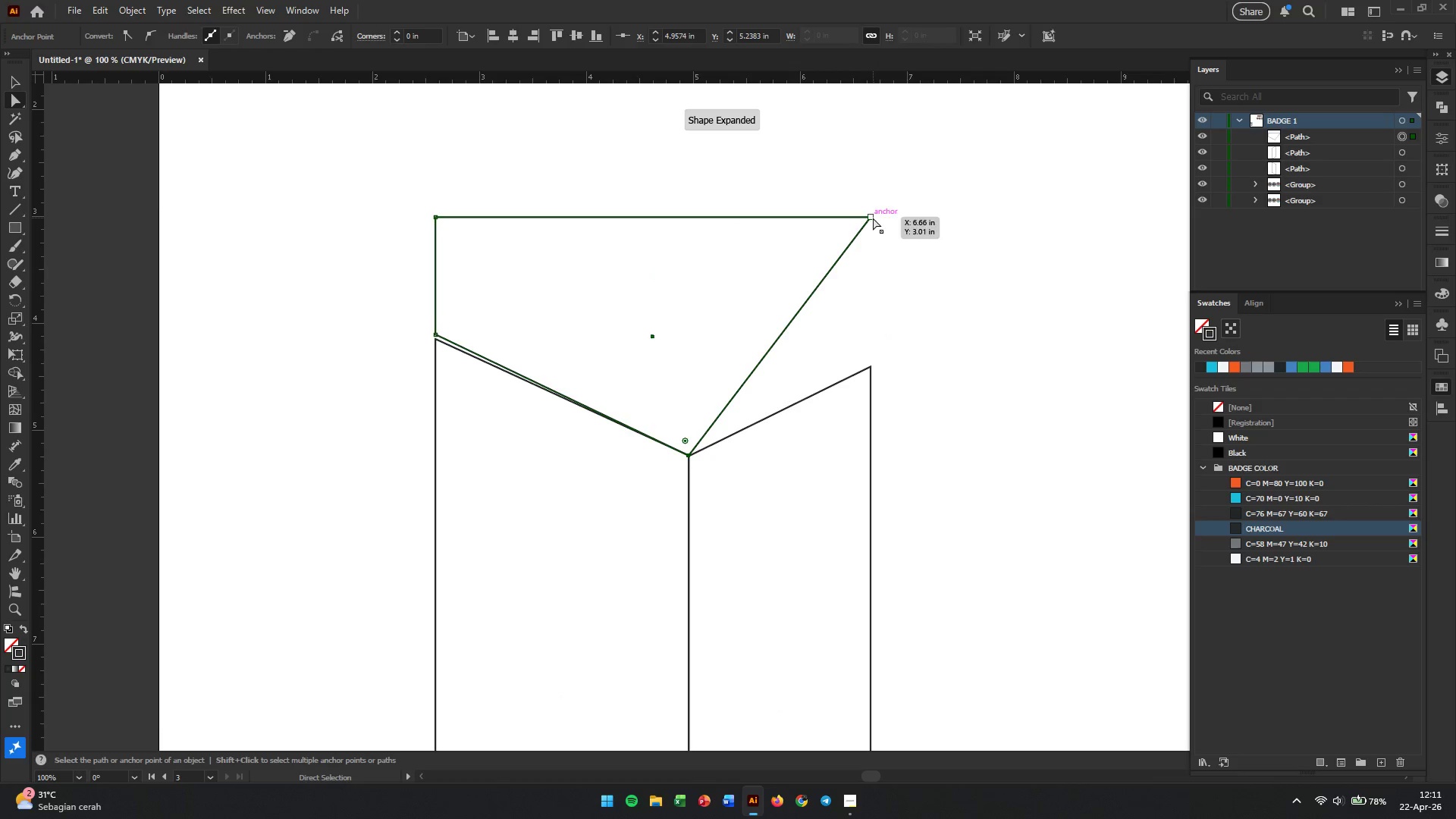 
left_click([871, 218])
 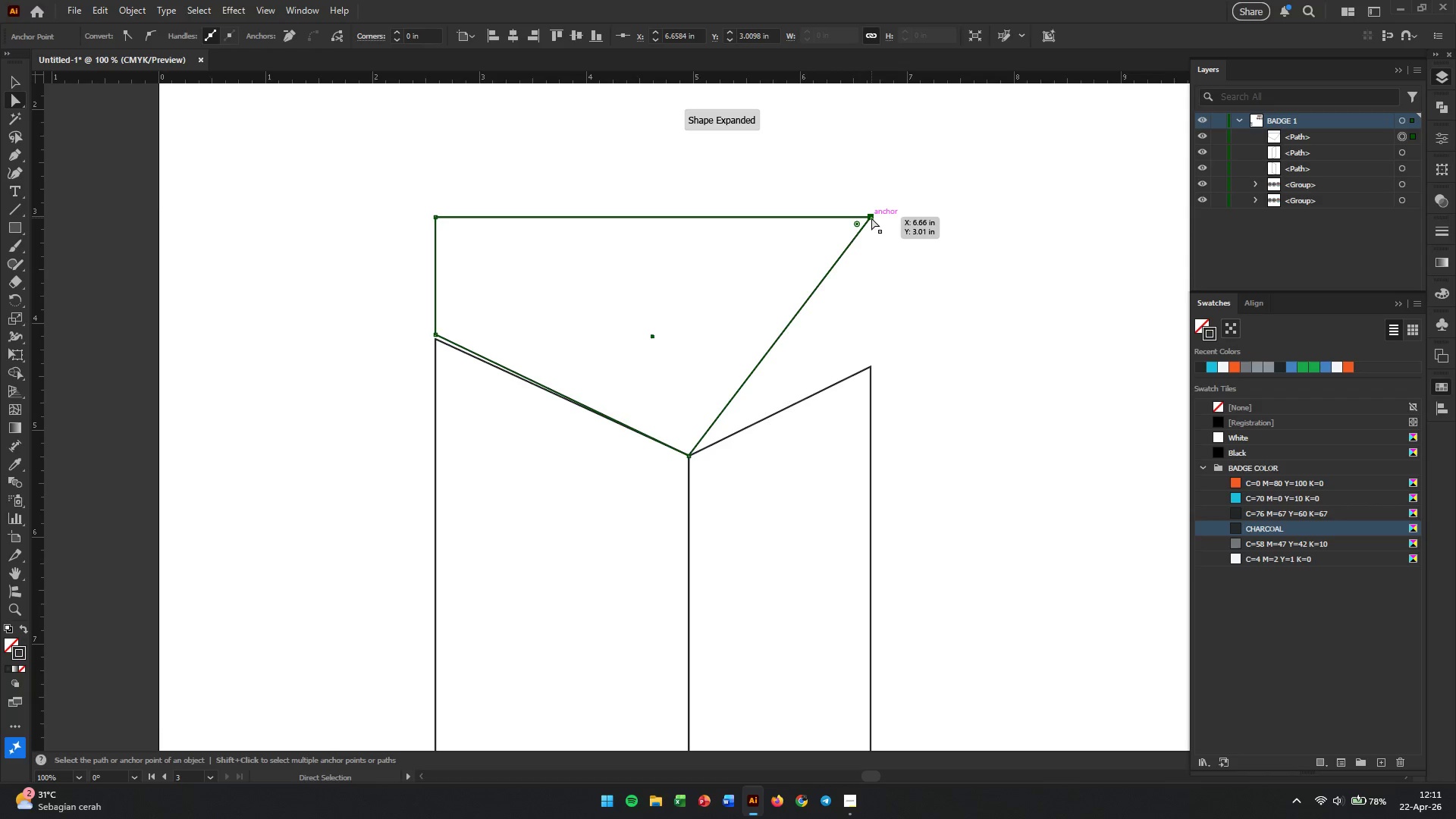 
left_click_drag(start_coordinate=[871, 218], to_coordinate=[871, 368])
 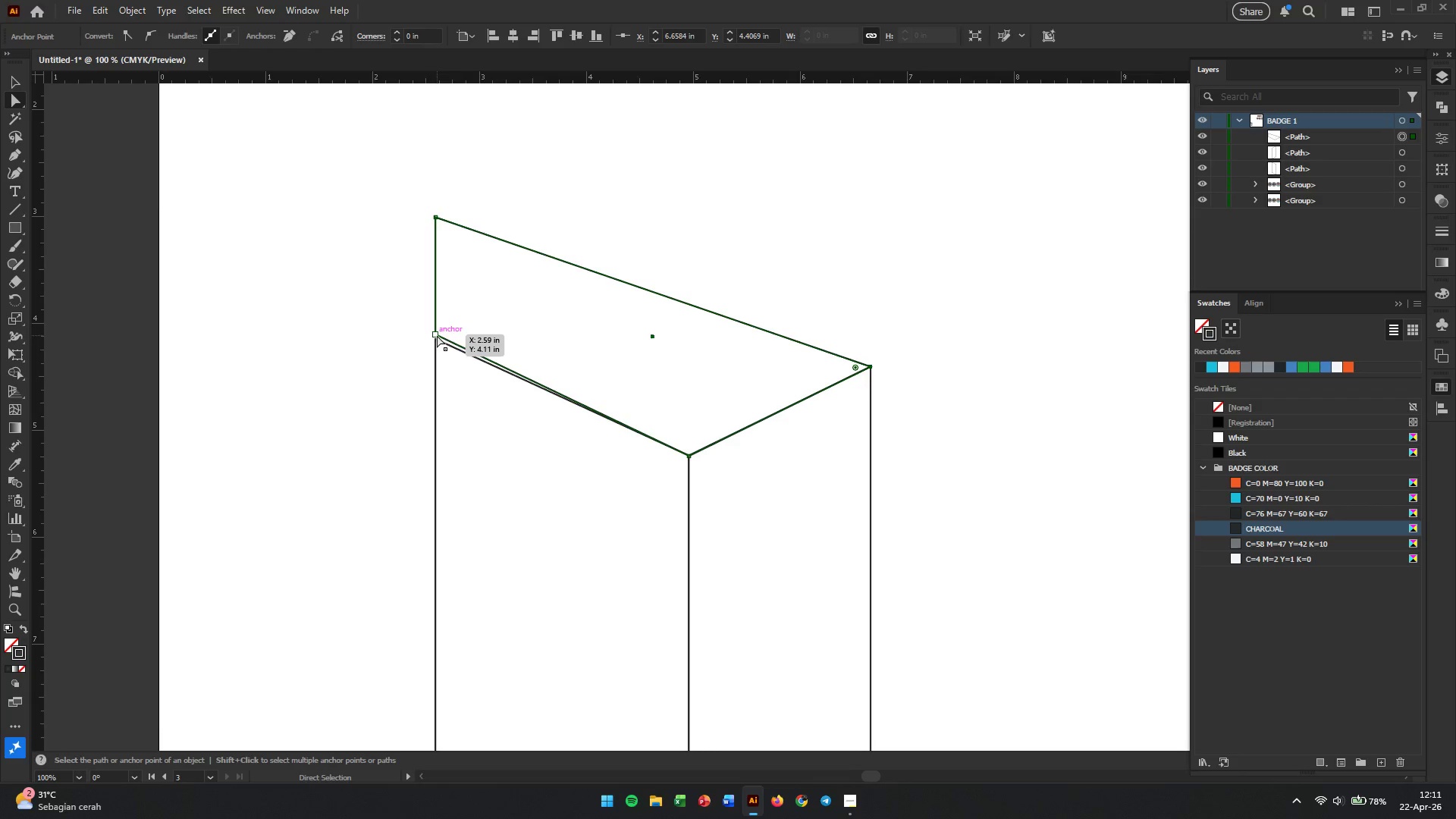 
left_click_drag(start_coordinate=[437, 335], to_coordinate=[436, 340])
 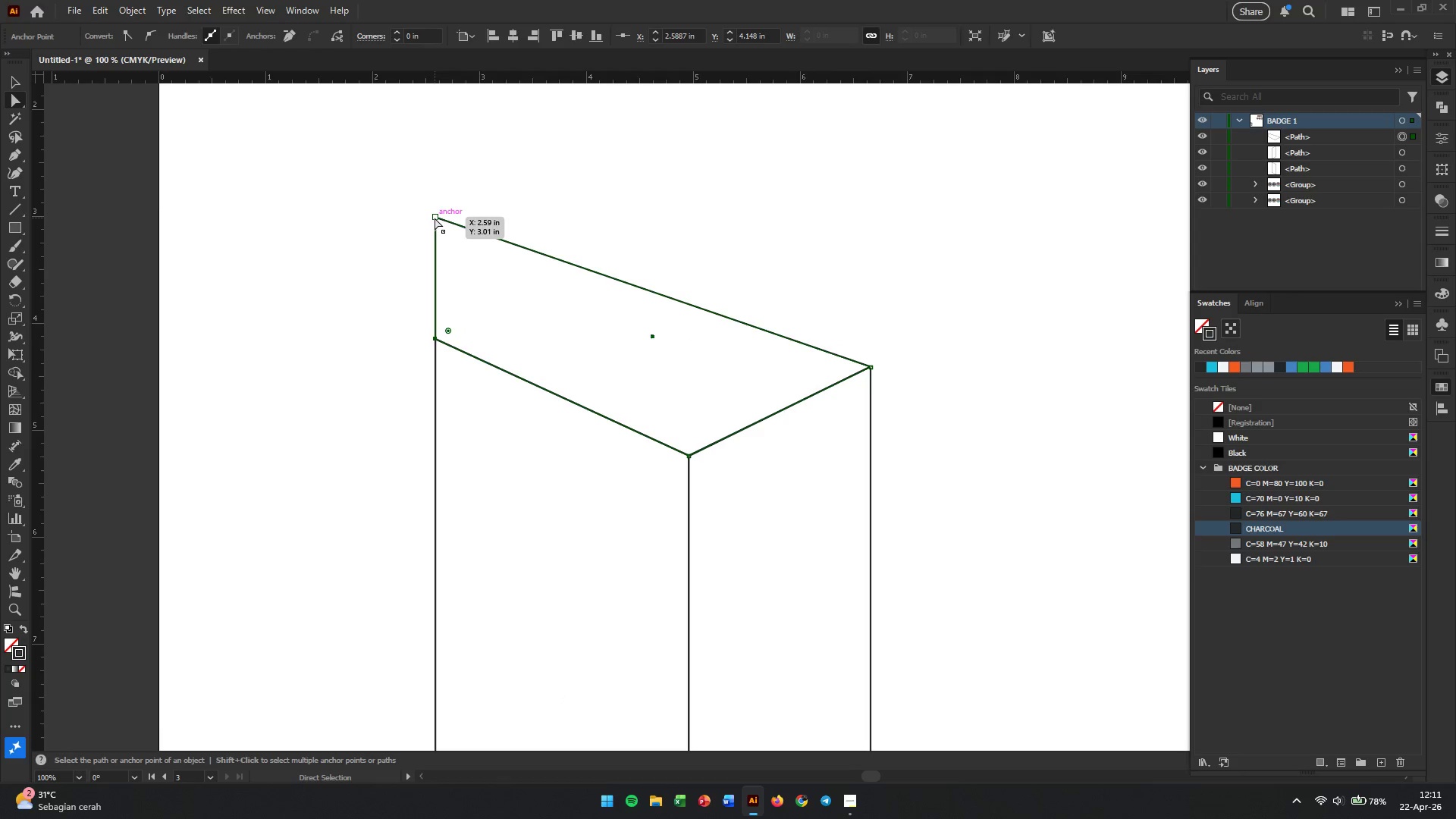 
left_click([435, 218])
 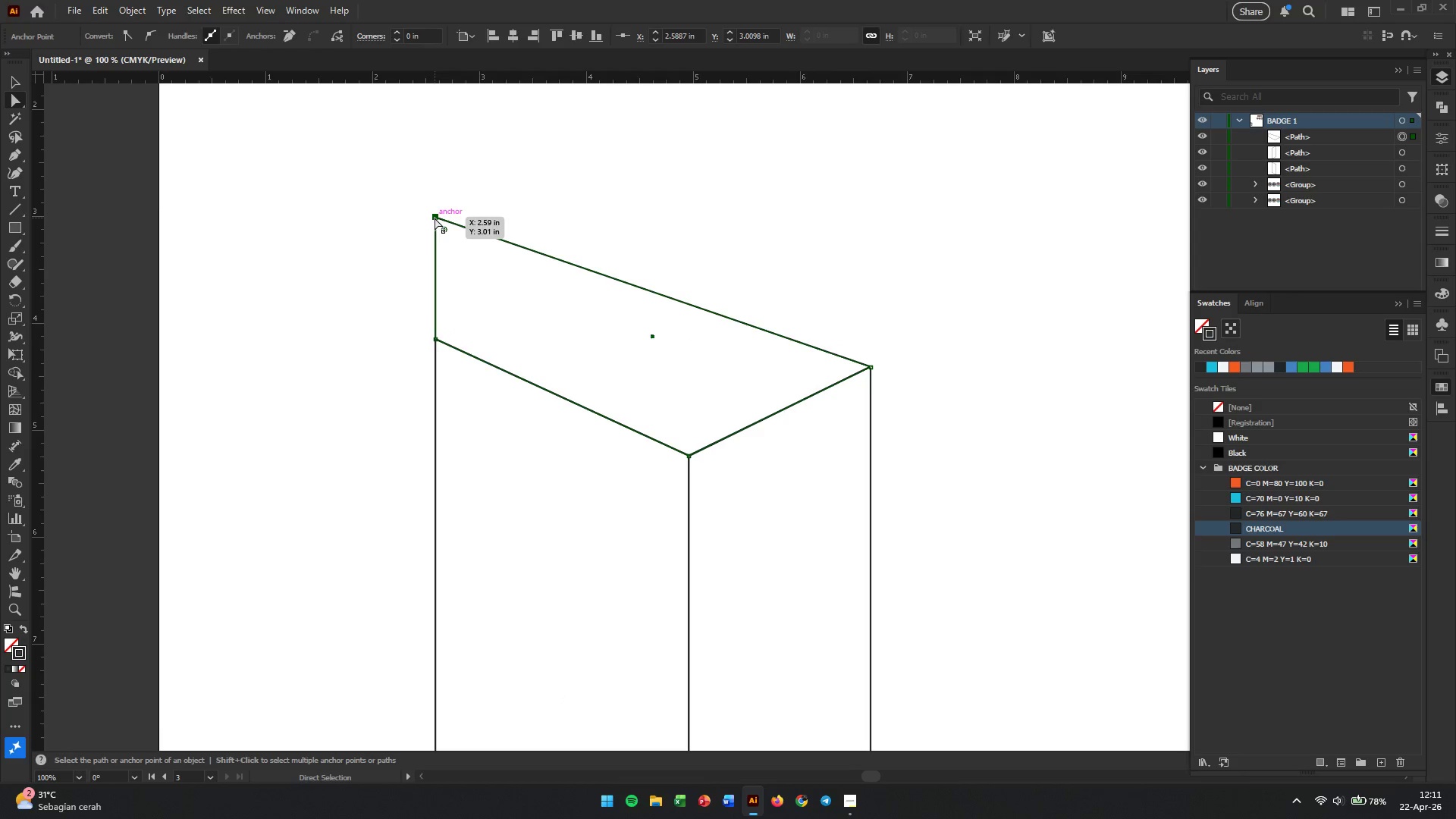 
left_click_drag(start_coordinate=[435, 218], to_coordinate=[642, 287])
 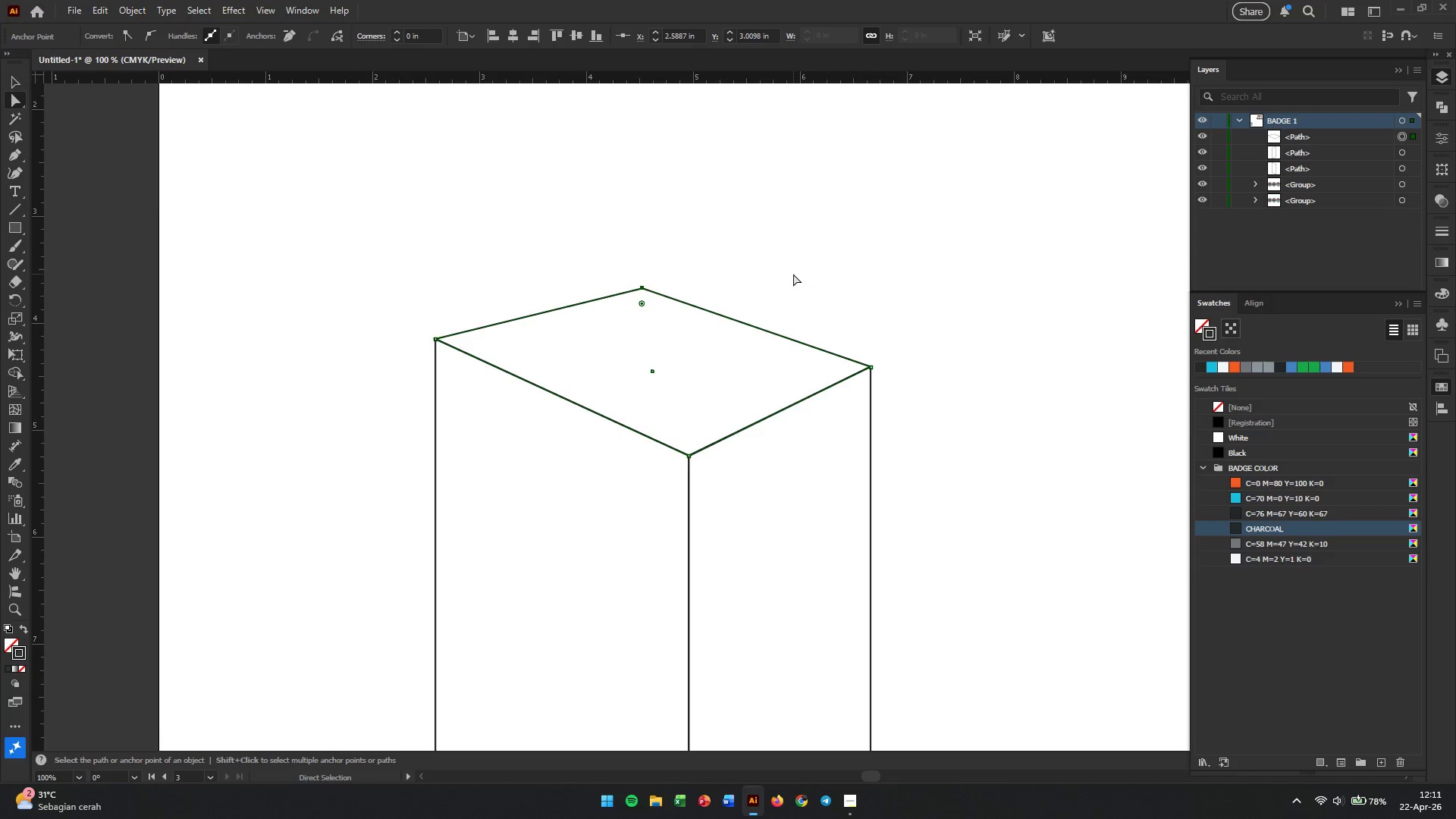 
left_click([793, 274])
 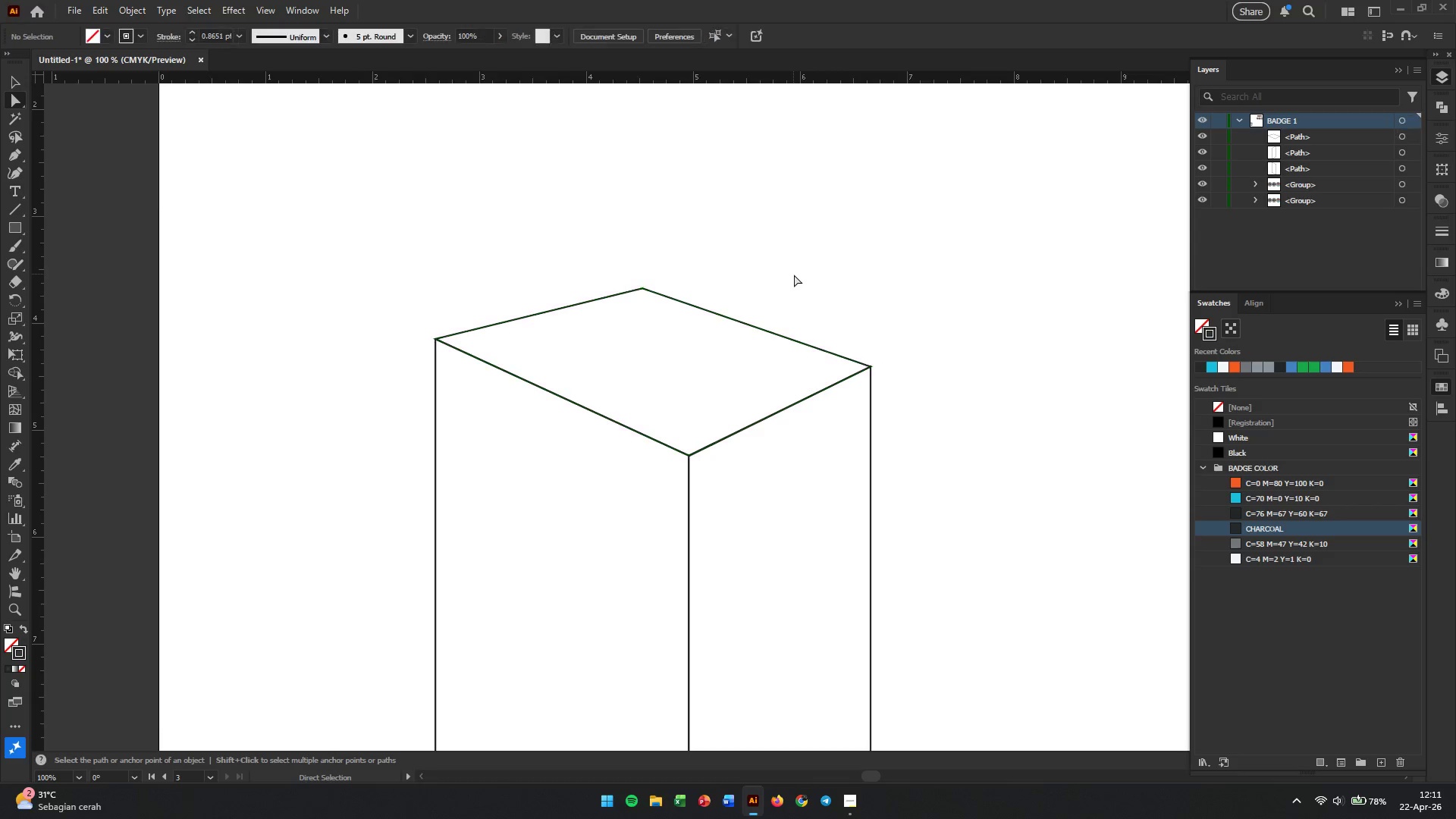 
hold_key(key=AltLeft, duration=2.25)
scroll: coordinate [905, 334], scroll_direction: down, amount: 3.0
 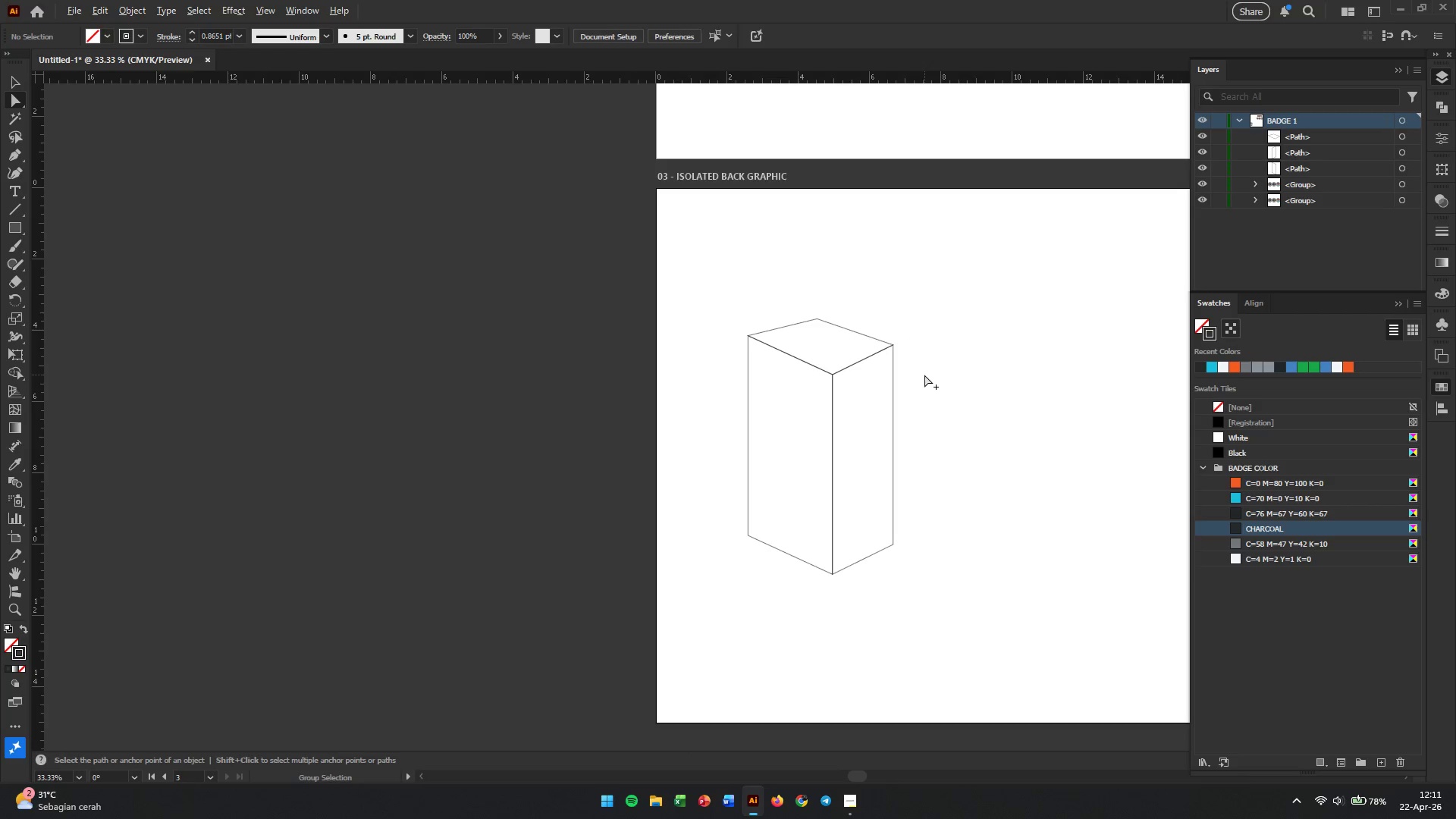 
scroll: coordinate [924, 375], scroll_direction: up, amount: 2.0
 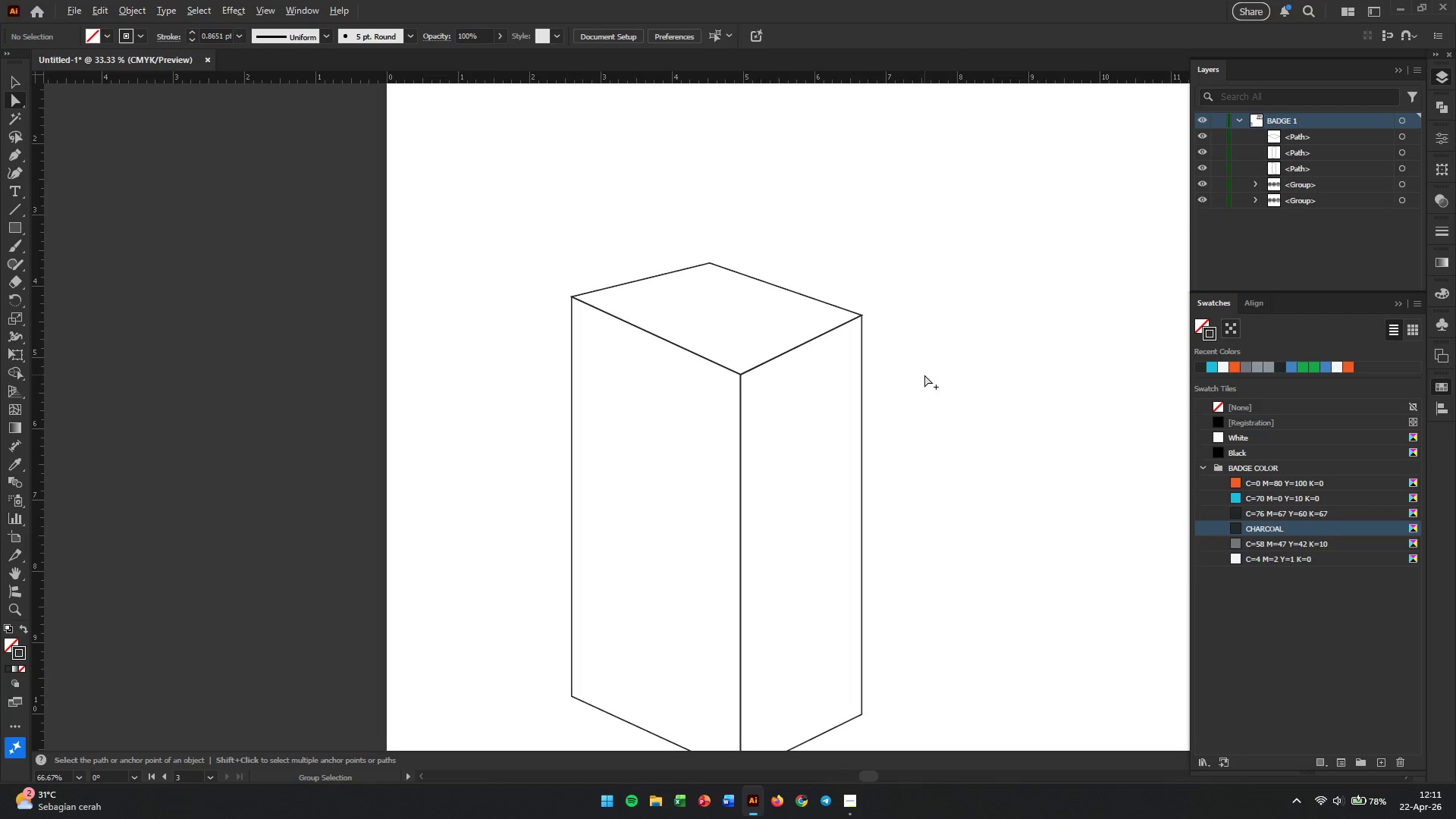 
scroll: coordinate [924, 375], scroll_direction: down, amount: 2.0
 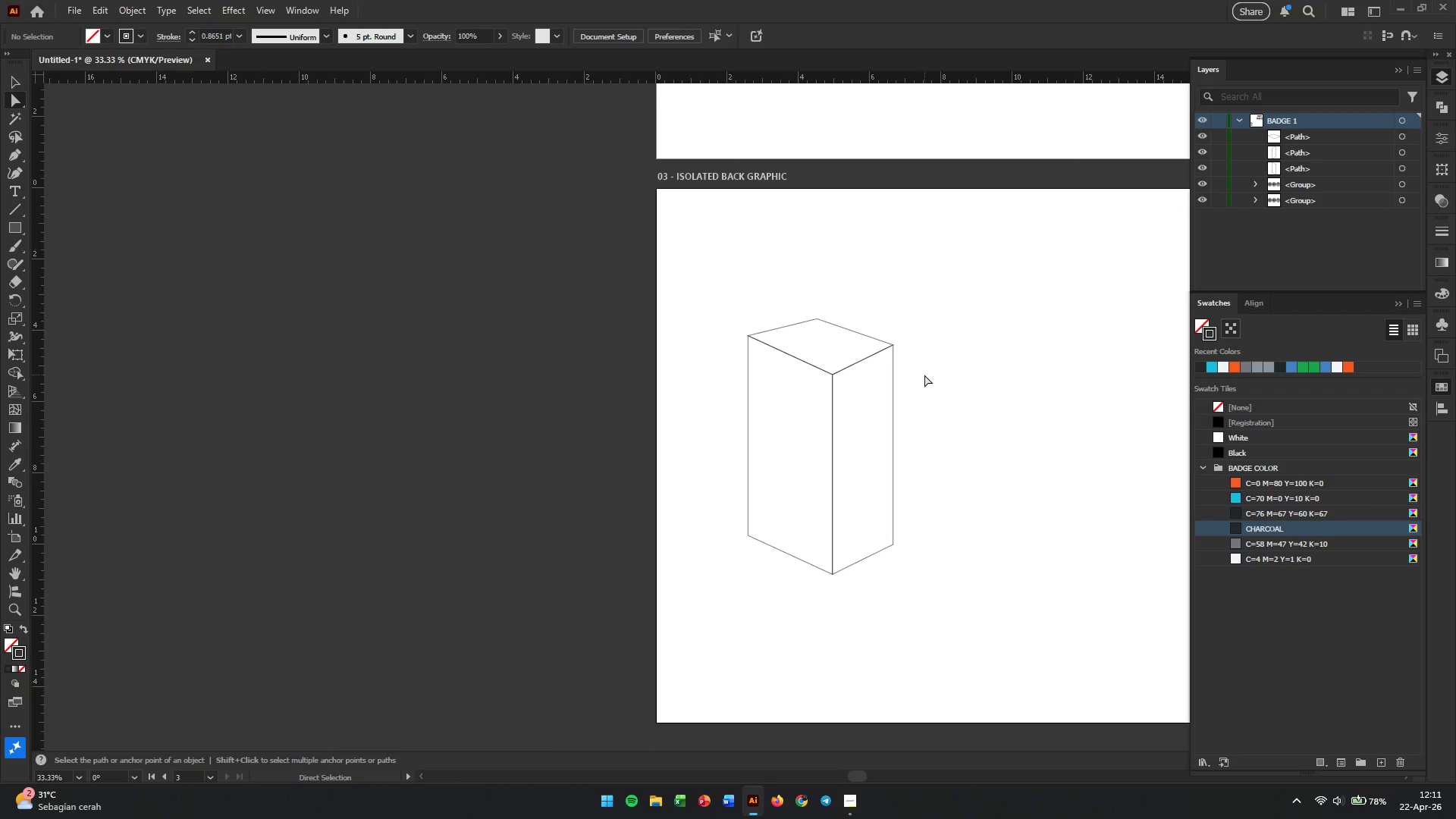 
hold_key(key=AltLeft, duration=1.06)
scroll: coordinate [847, 339], scroll_direction: up, amount: 3.0
 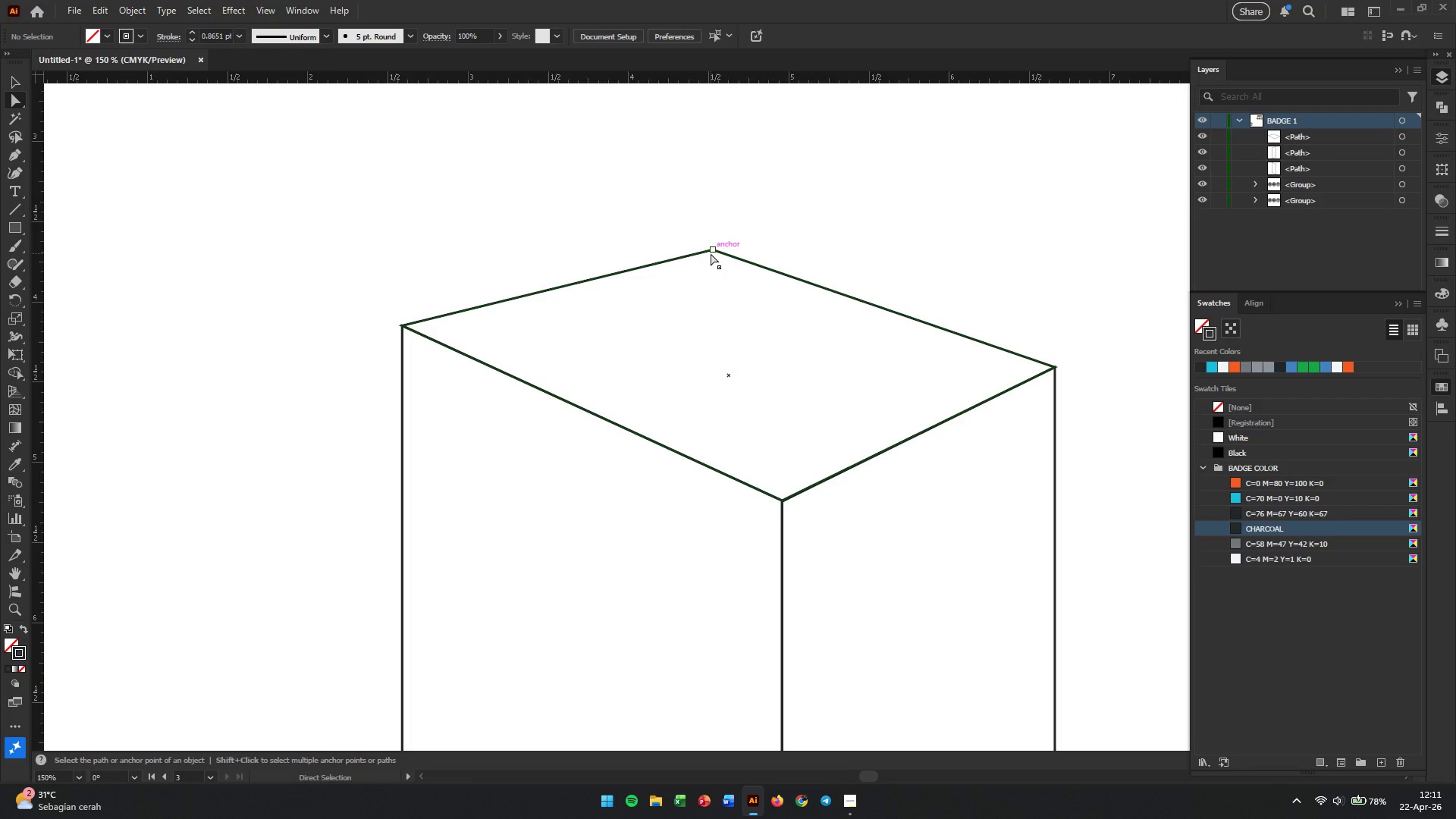 
left_click([712, 253])
 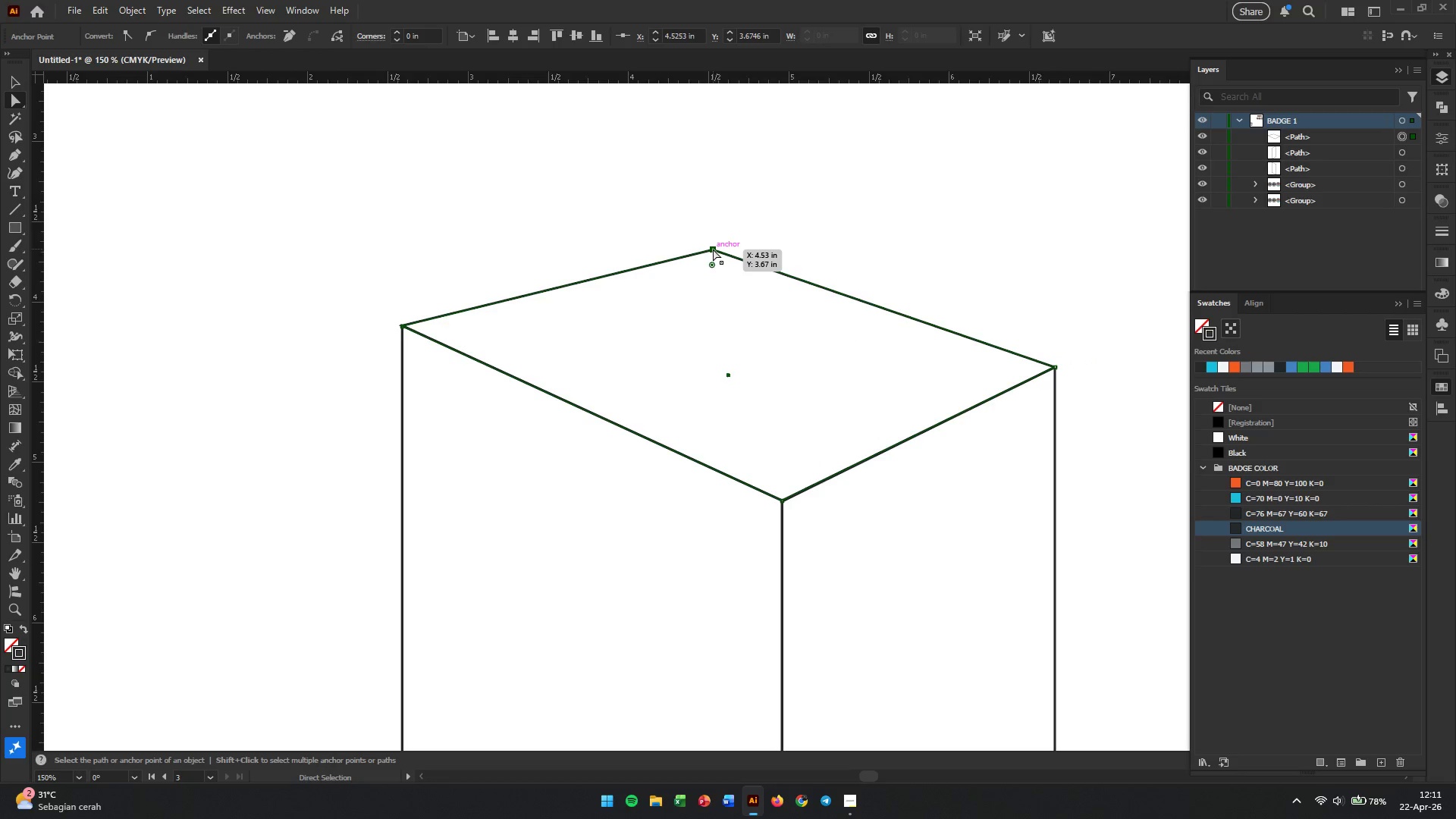 
left_click_drag(start_coordinate=[713, 249], to_coordinate=[686, 233])
 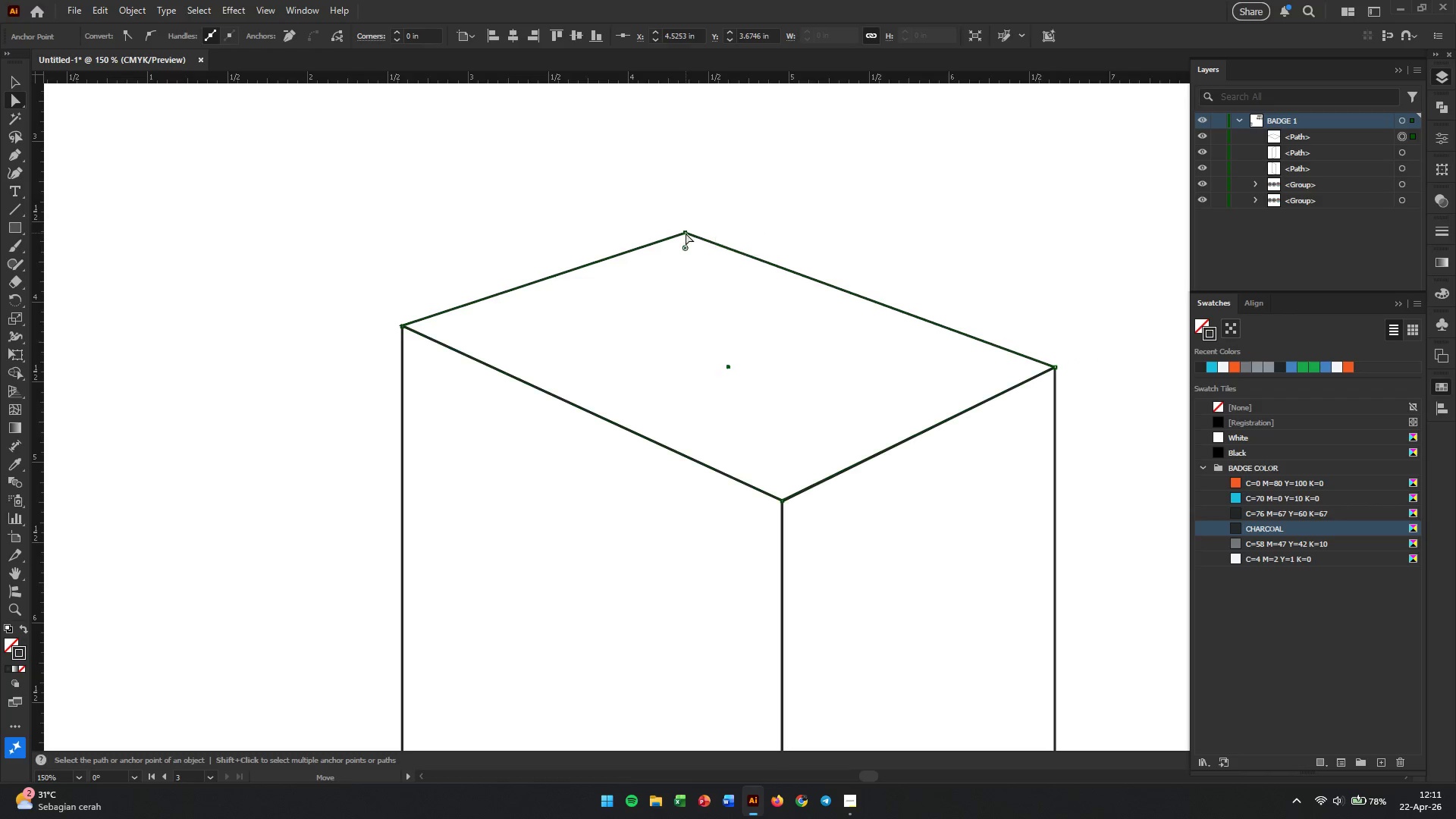 
hold_key(key=AltLeft, duration=0.64)
scroll: coordinate [739, 306], scroll_direction: down, amount: 6.0
 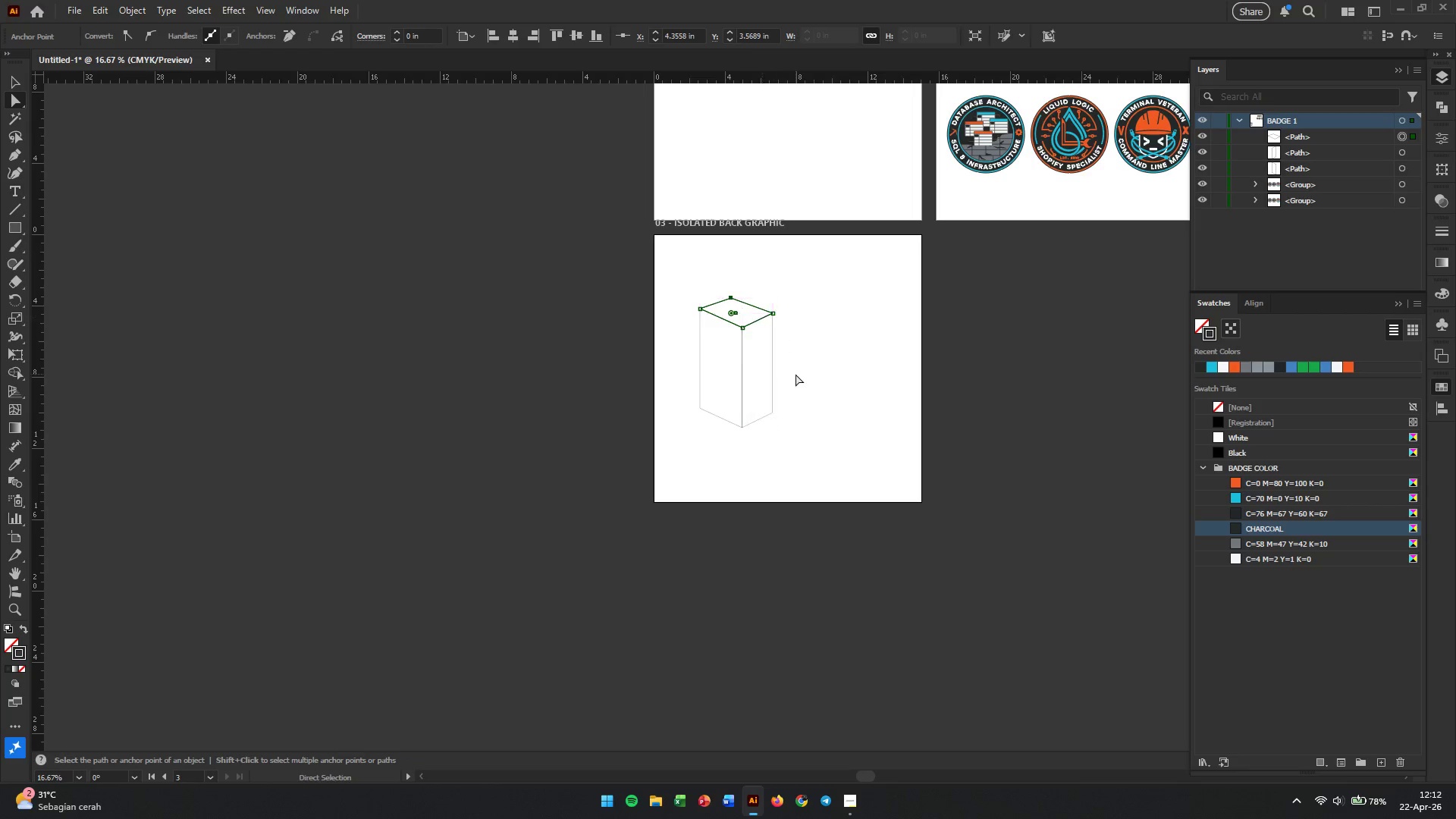 
left_click([795, 374])
 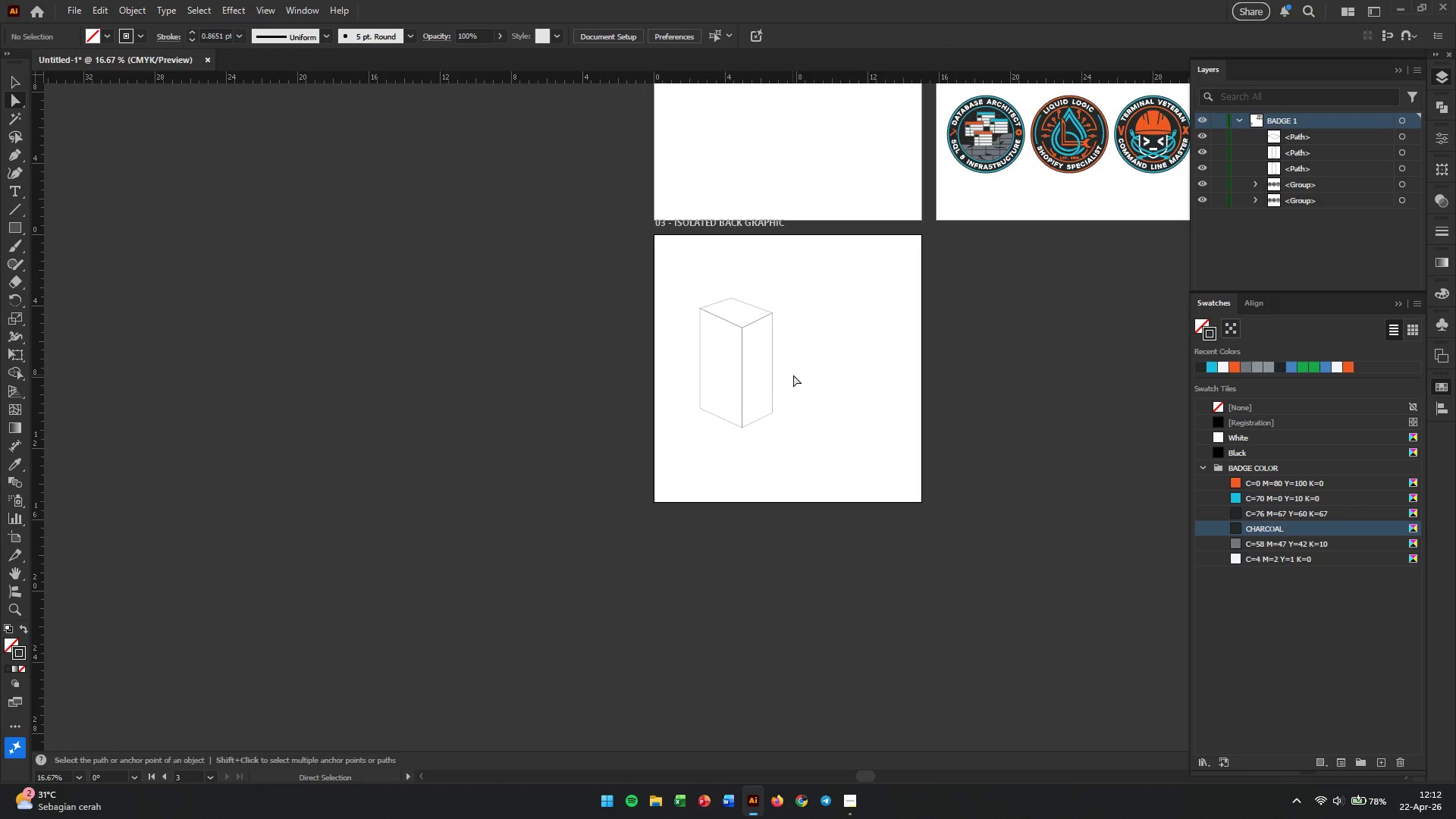 
hold_key(key=AltLeft, duration=0.62)
scroll: coordinate [770, 375], scroll_direction: up, amount: 3.0
 